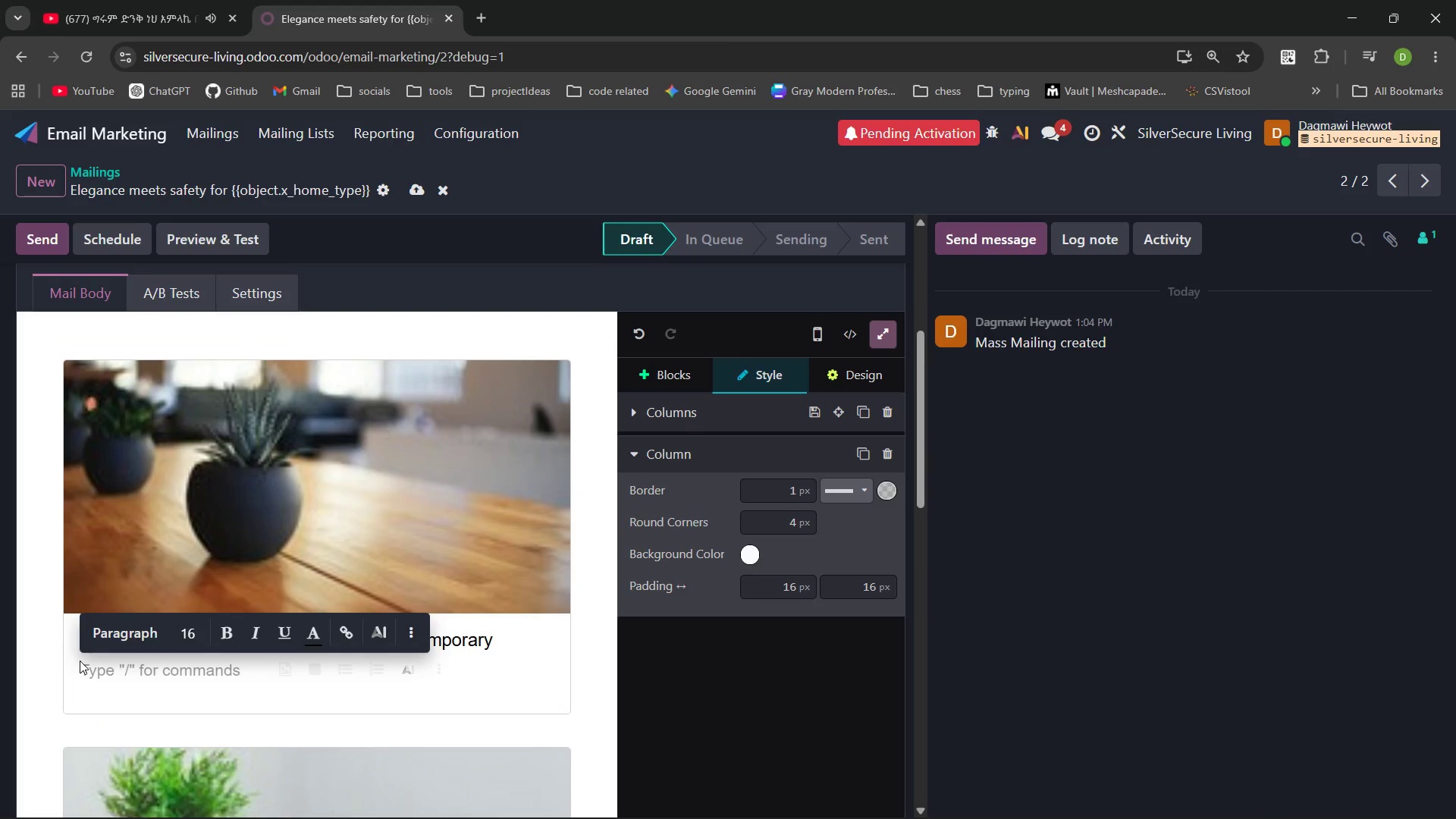 
key(Backspace)
 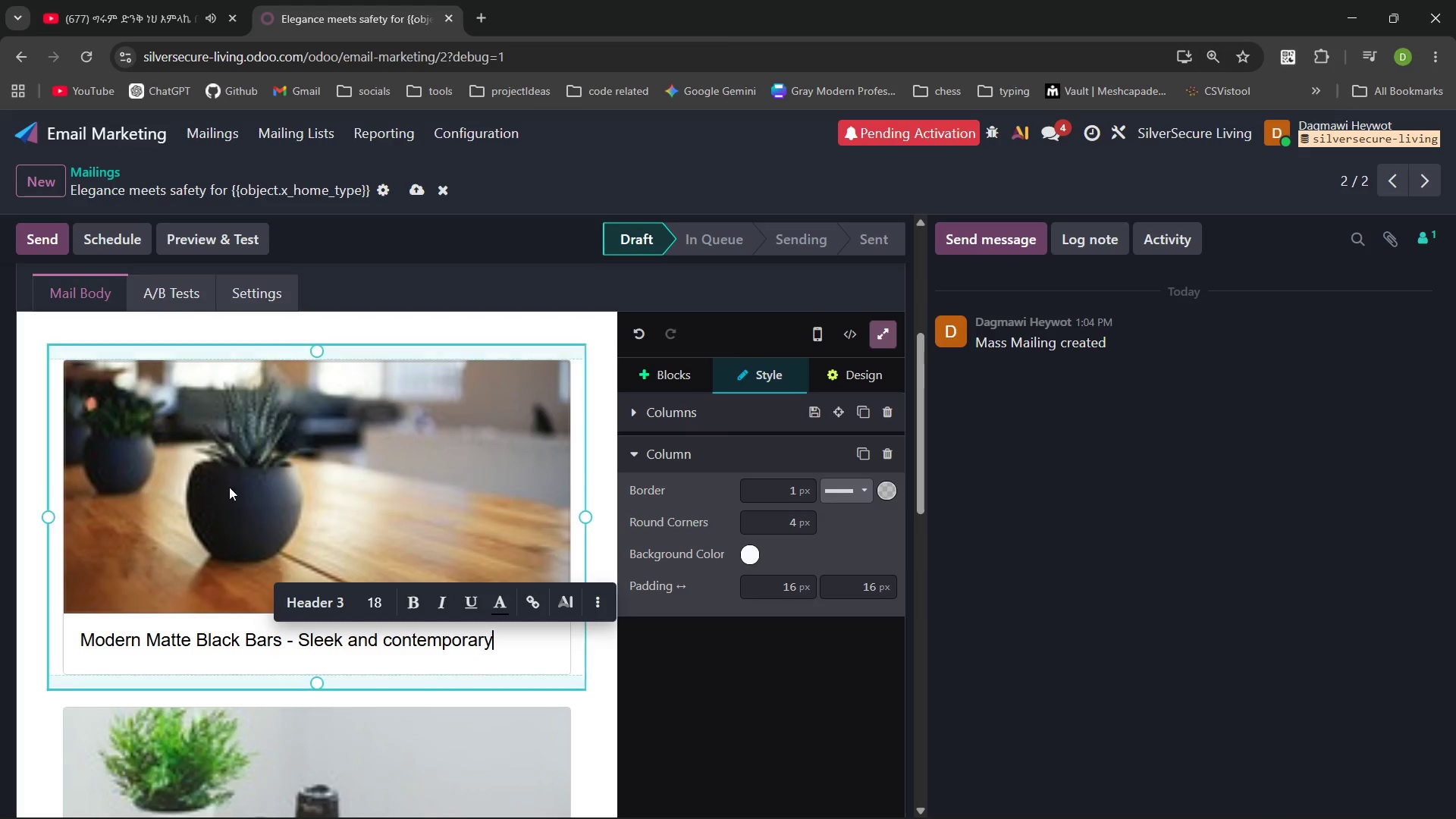 
left_click([233, 463])
 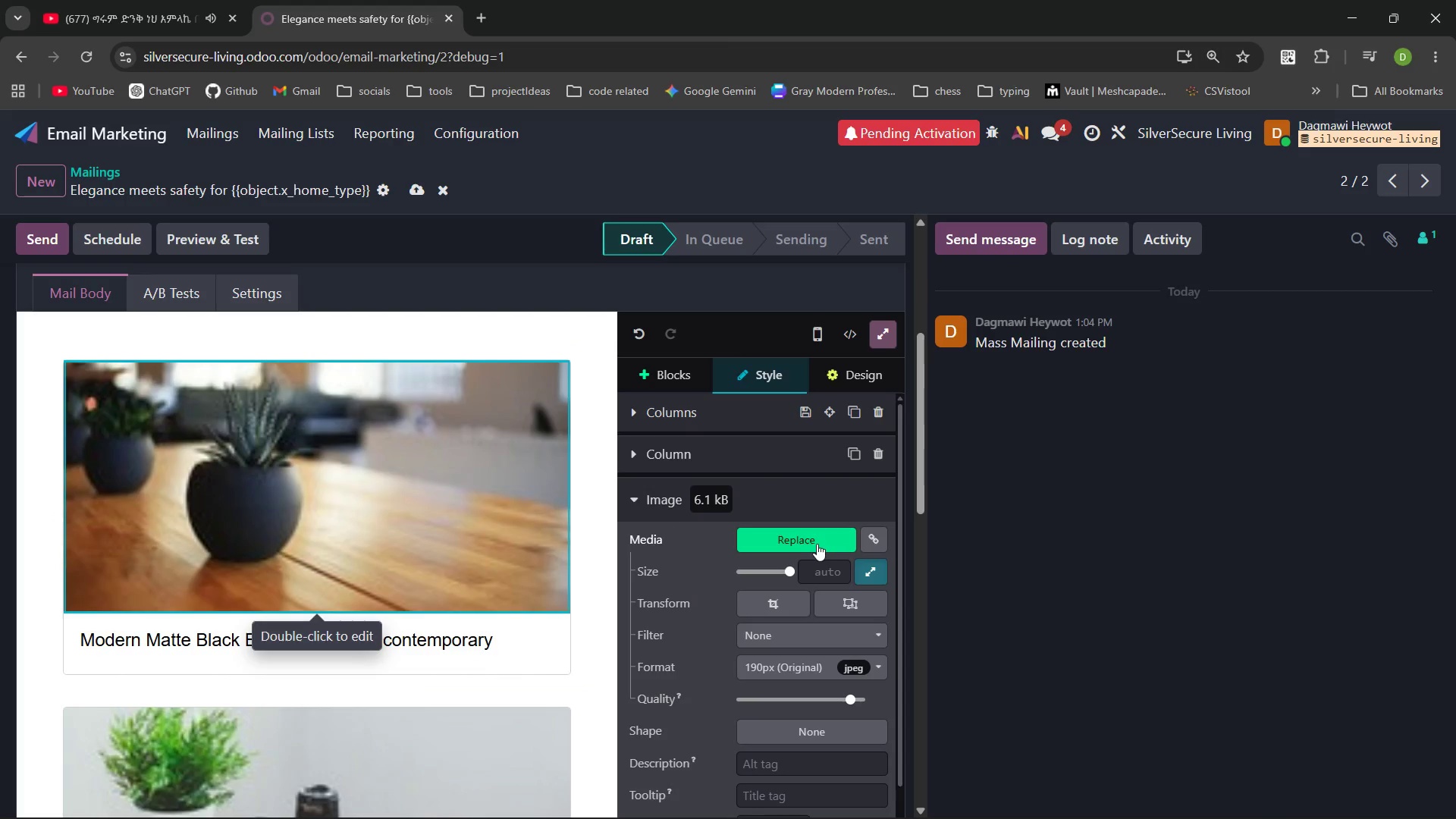 
left_click([817, 544])
 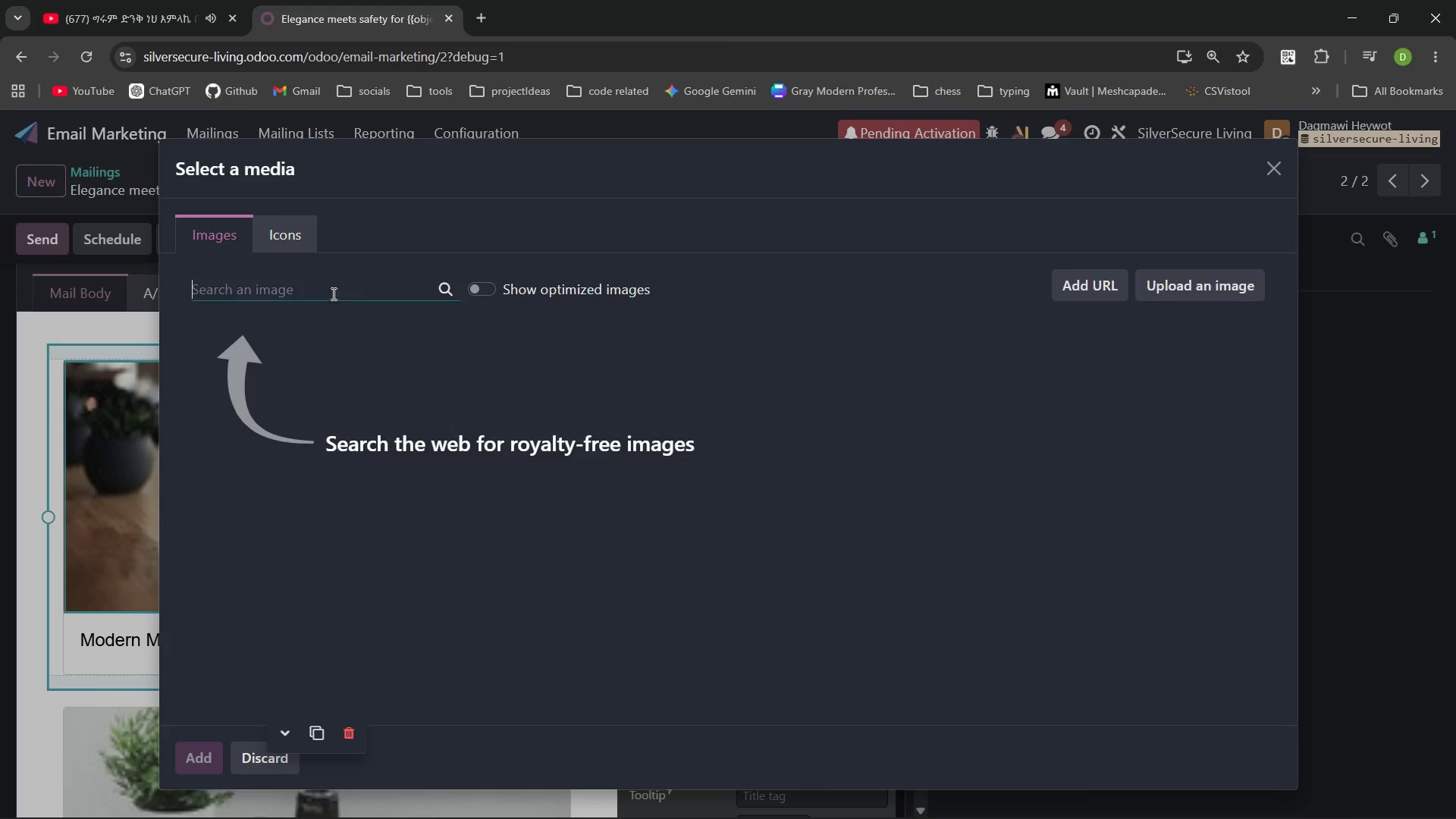 
type(modern matte black bar)
 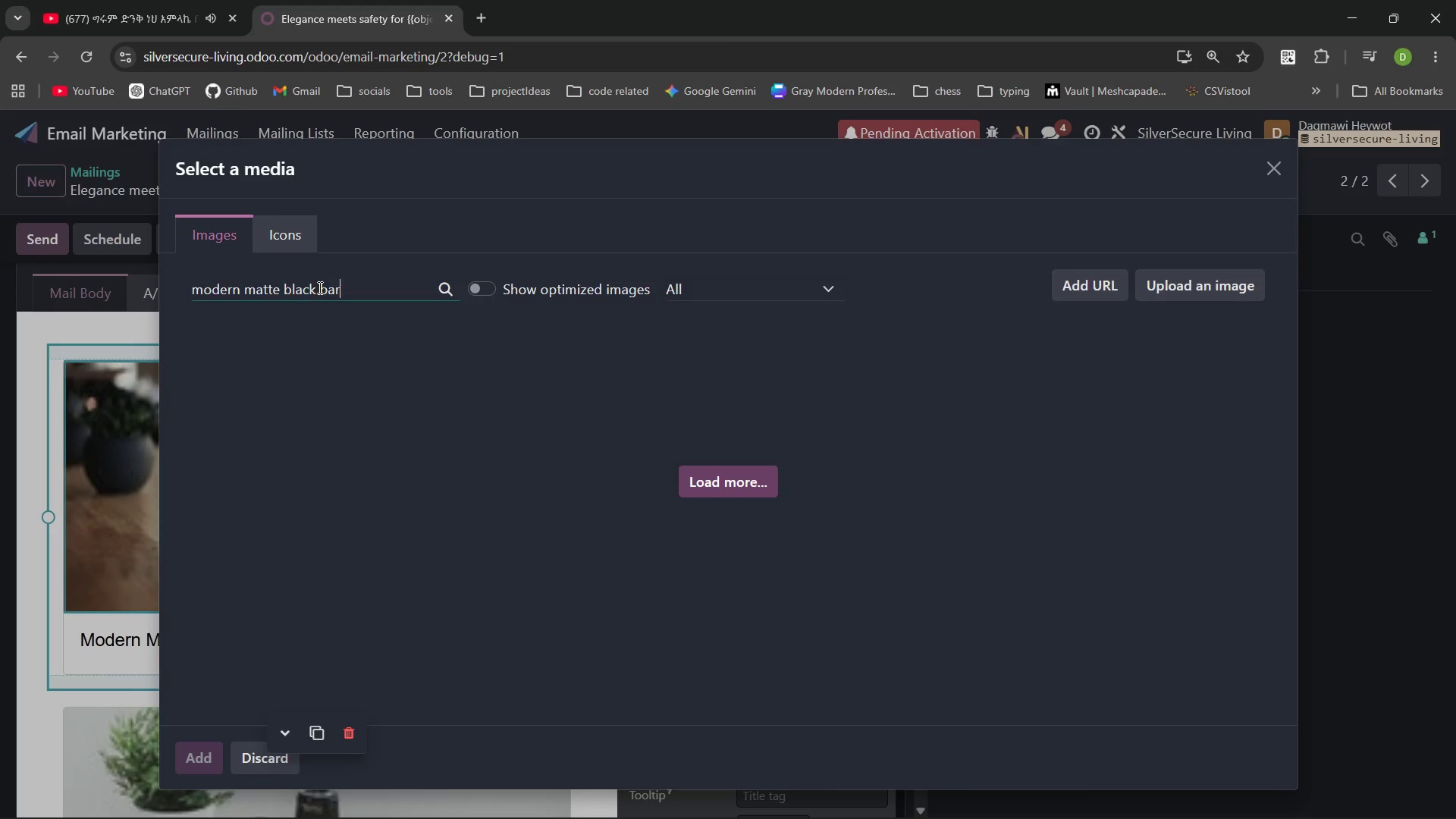 
key(Enter)
 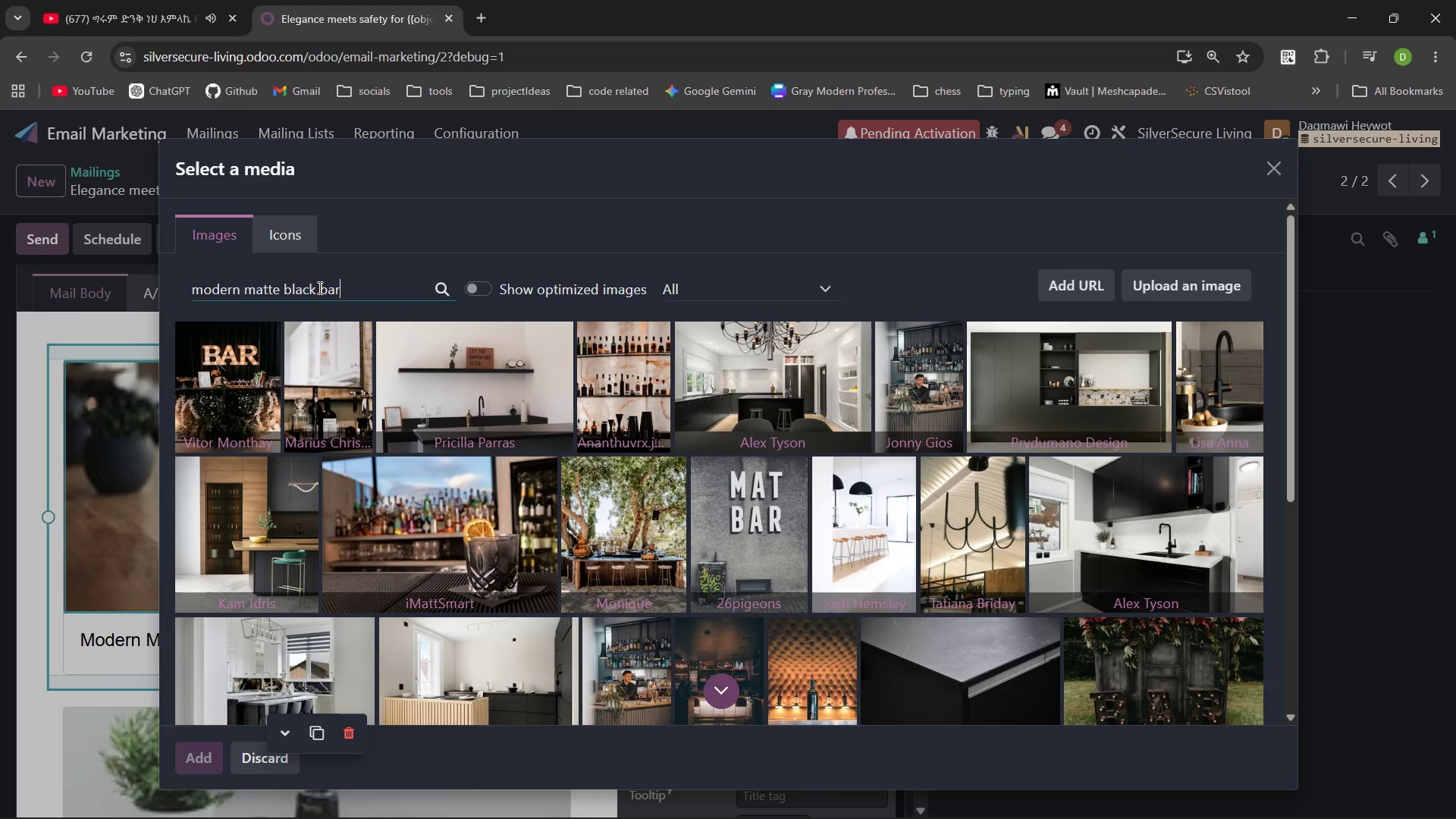 
wait(6.7)
 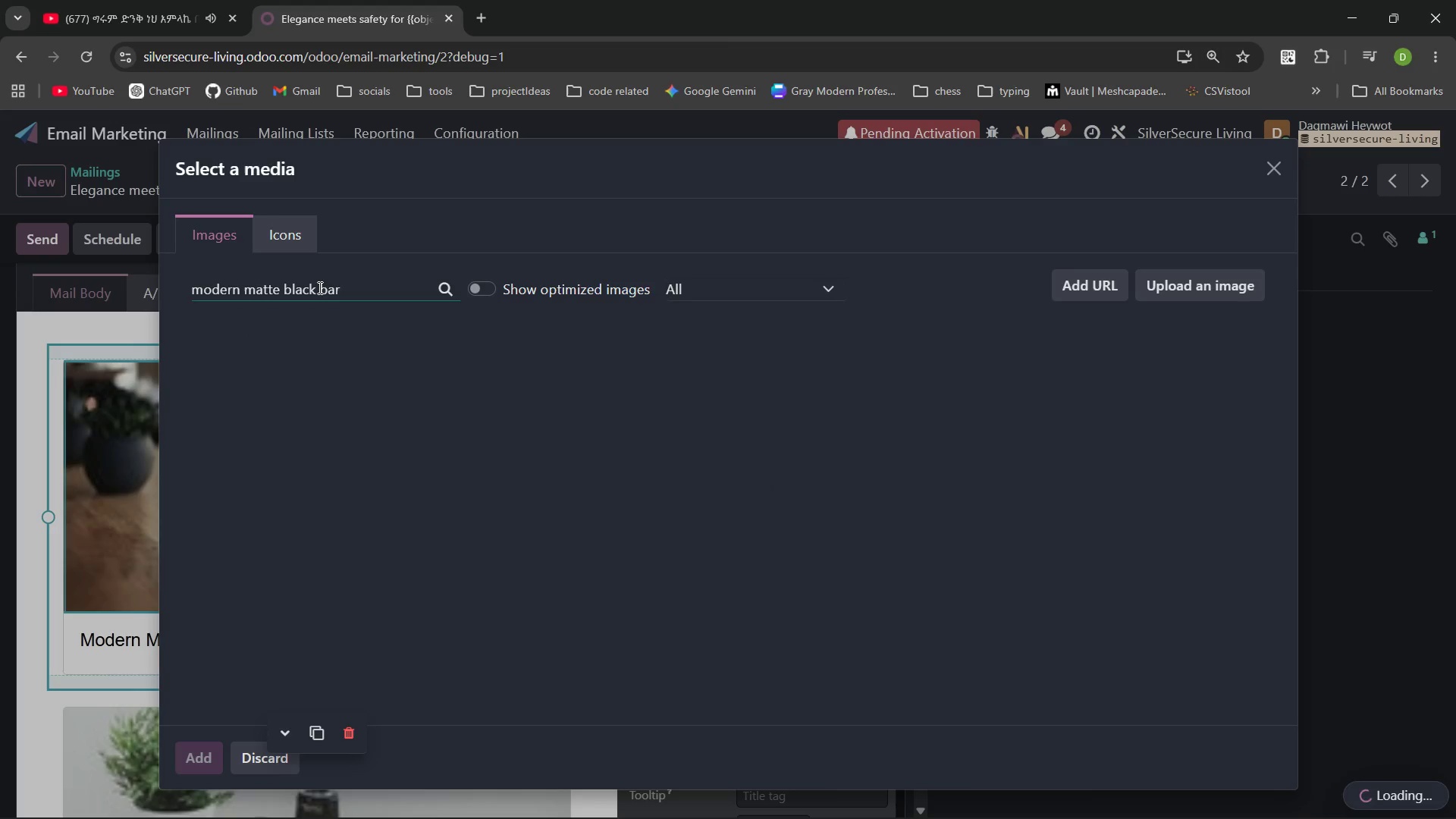 
type( toilet)
 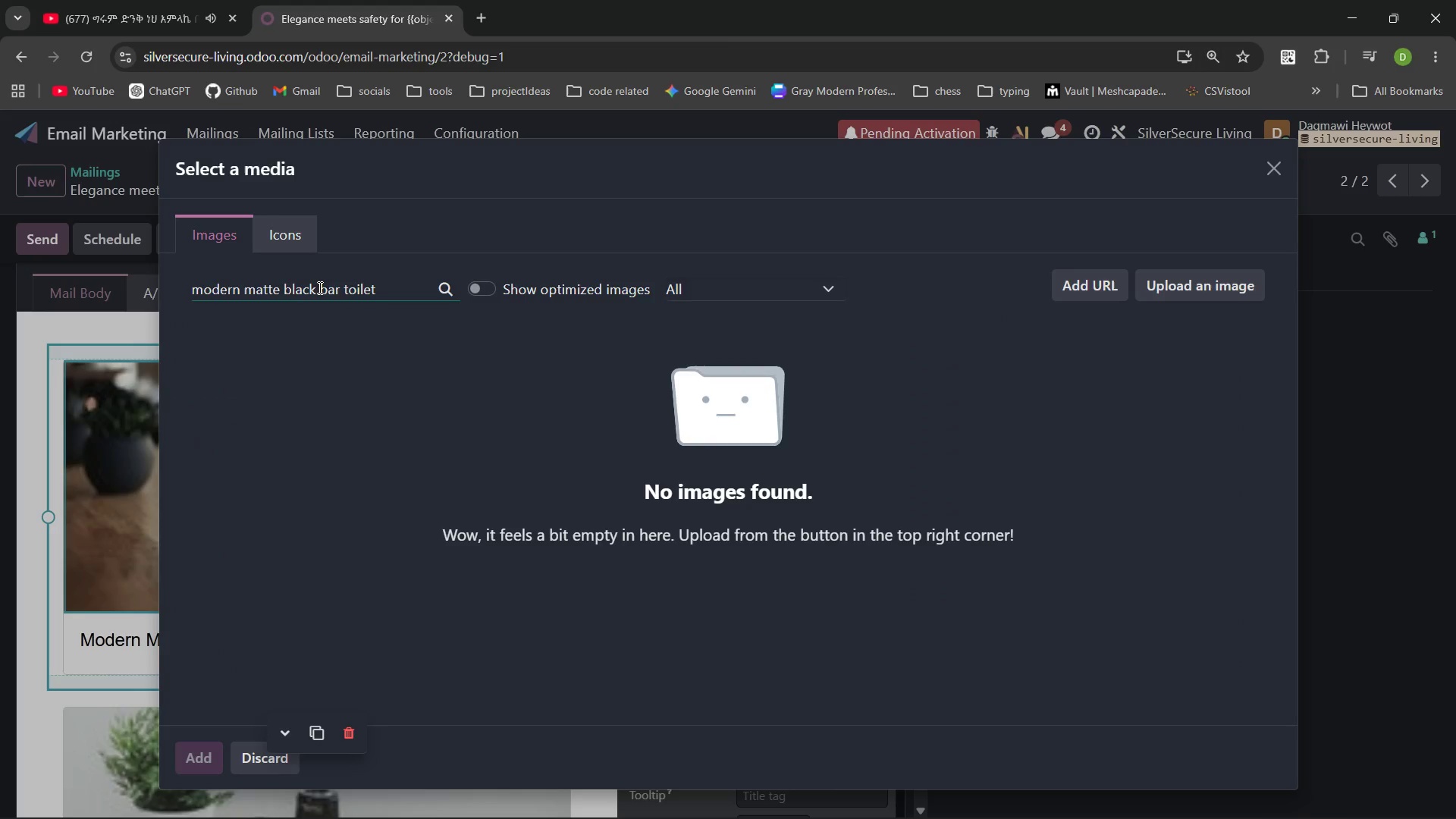 
key(Control+ControlRight)
 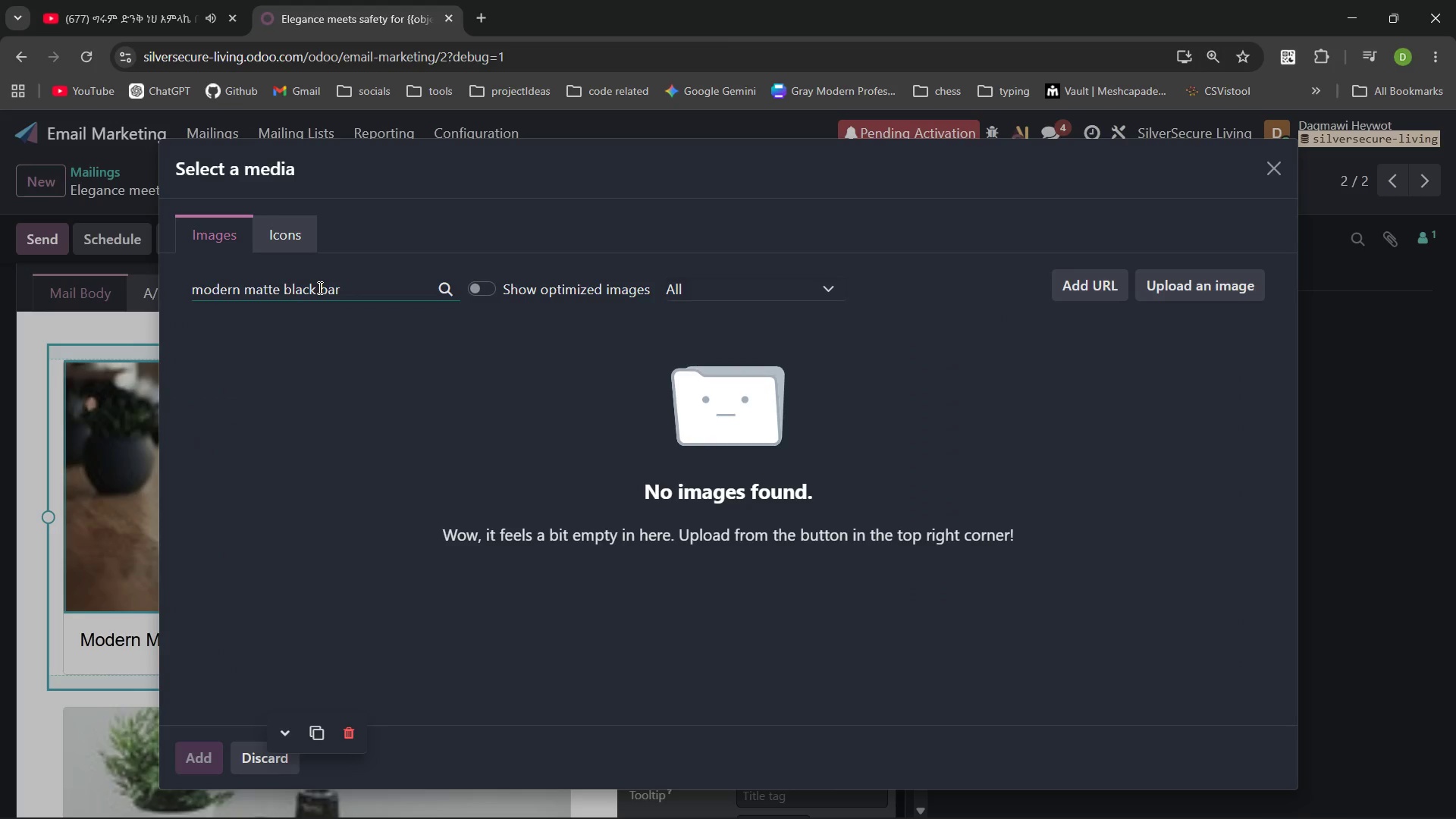 
key(Control+Backspace)
 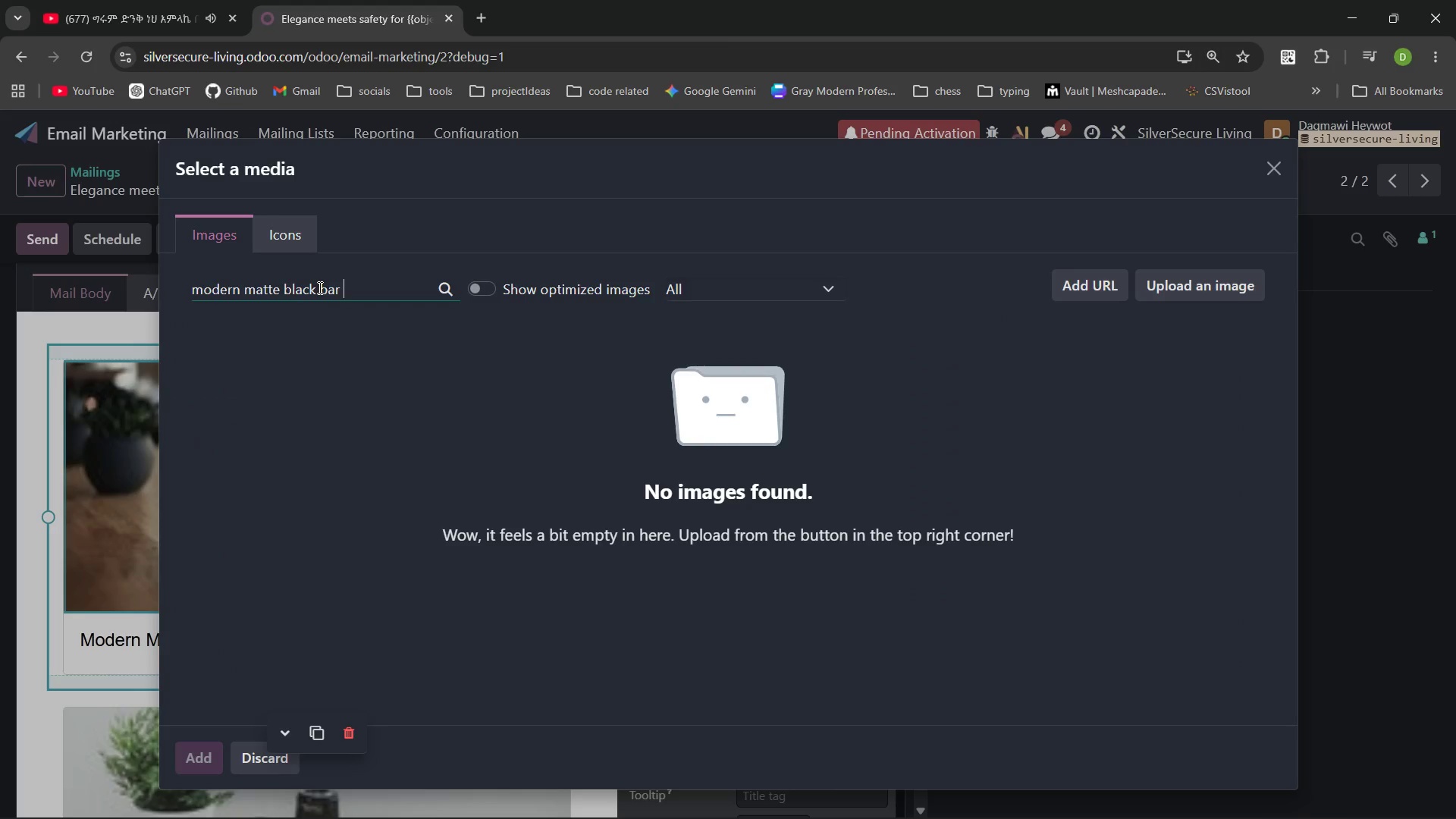 
type(bathroom)
 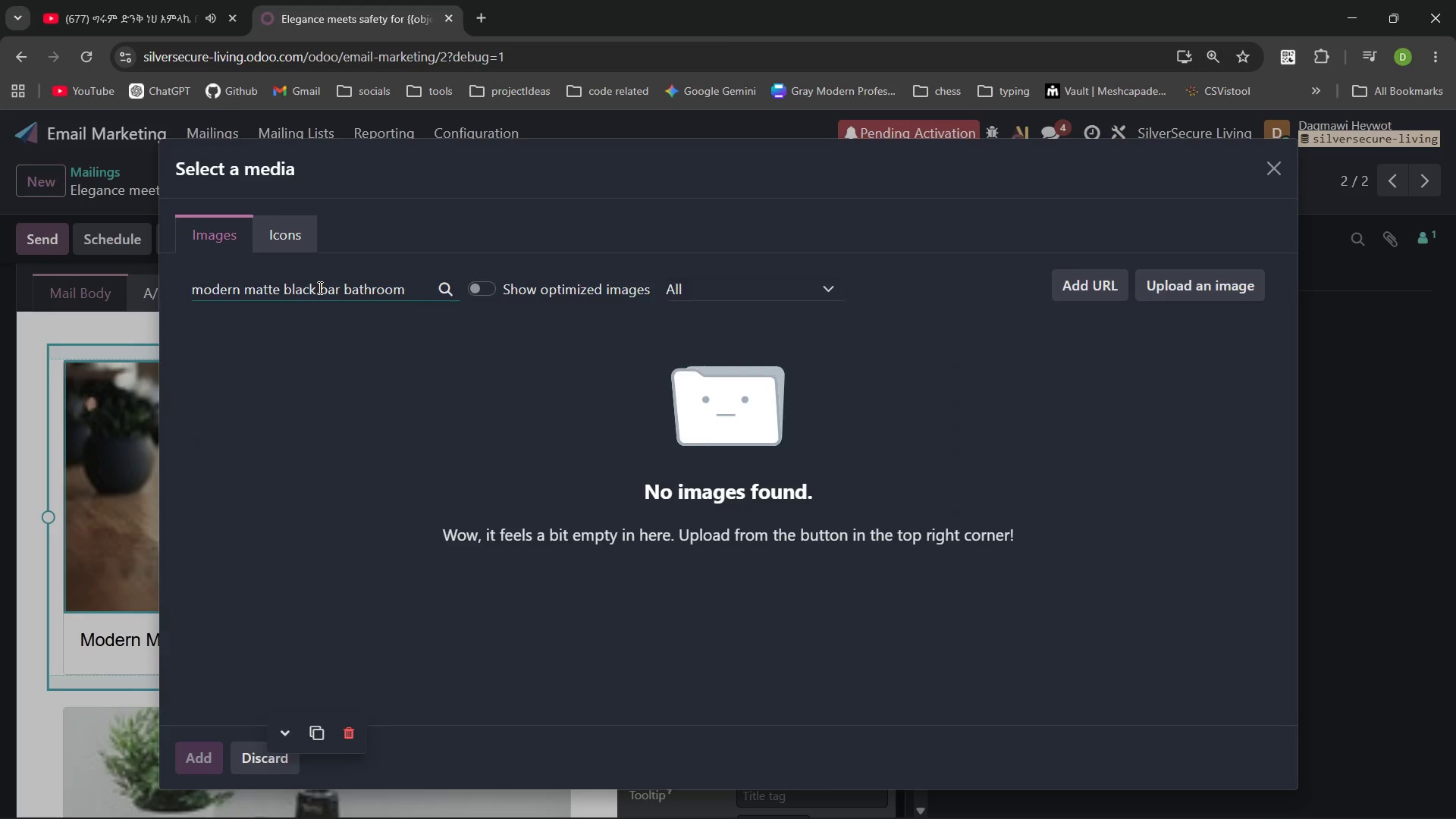 
key(Enter)
 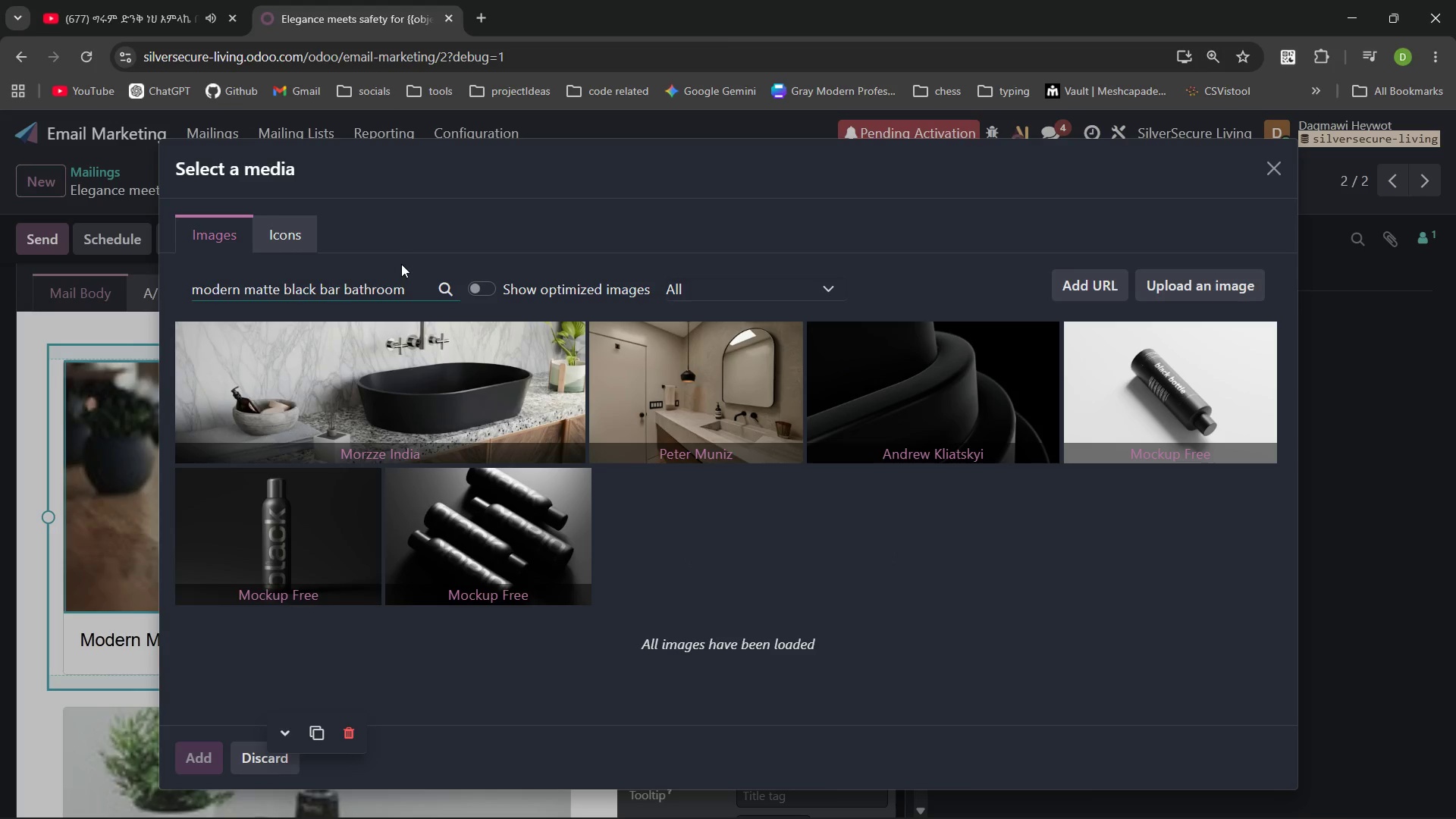 
wait(14.83)
 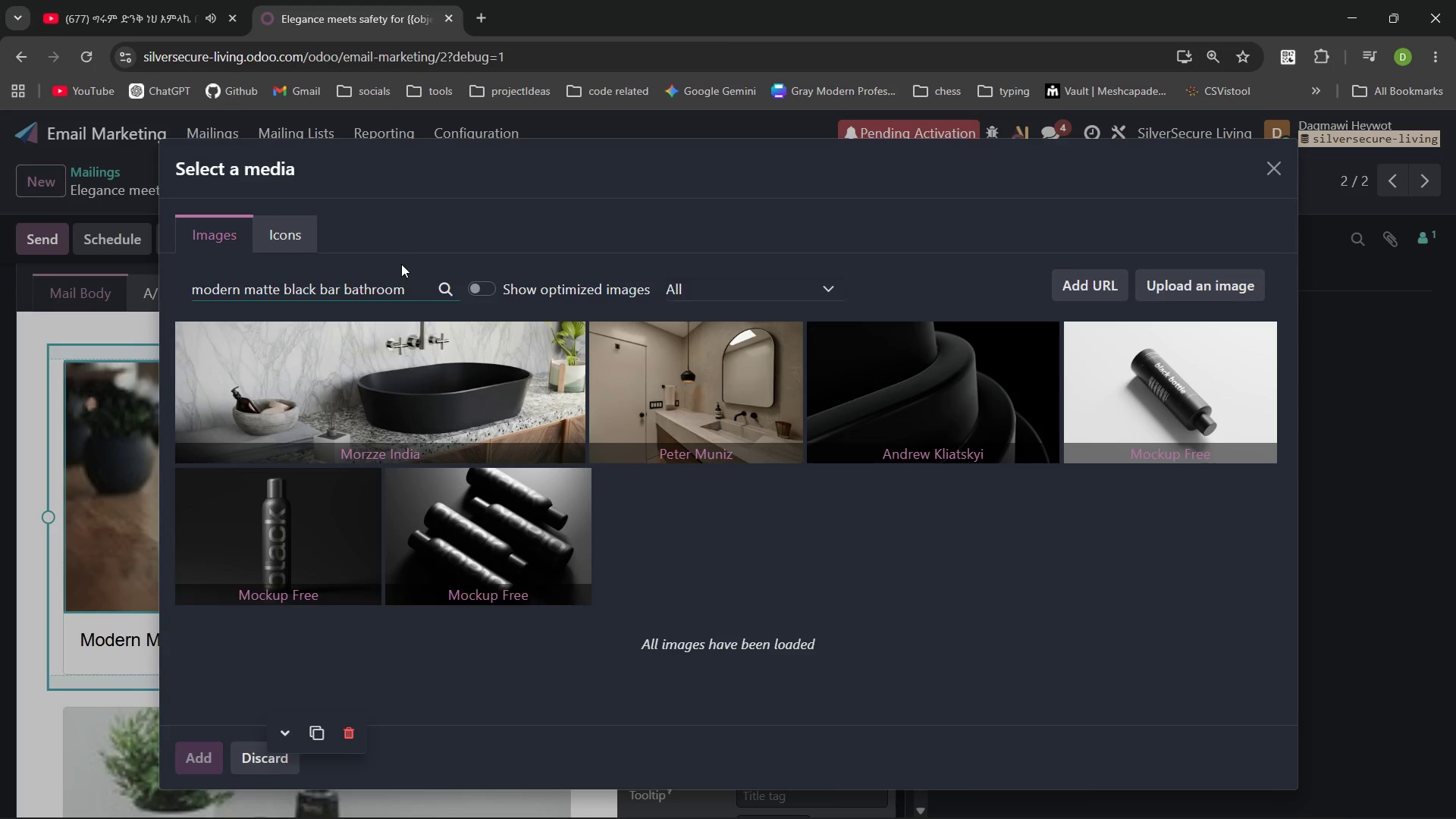 
type( rails)
 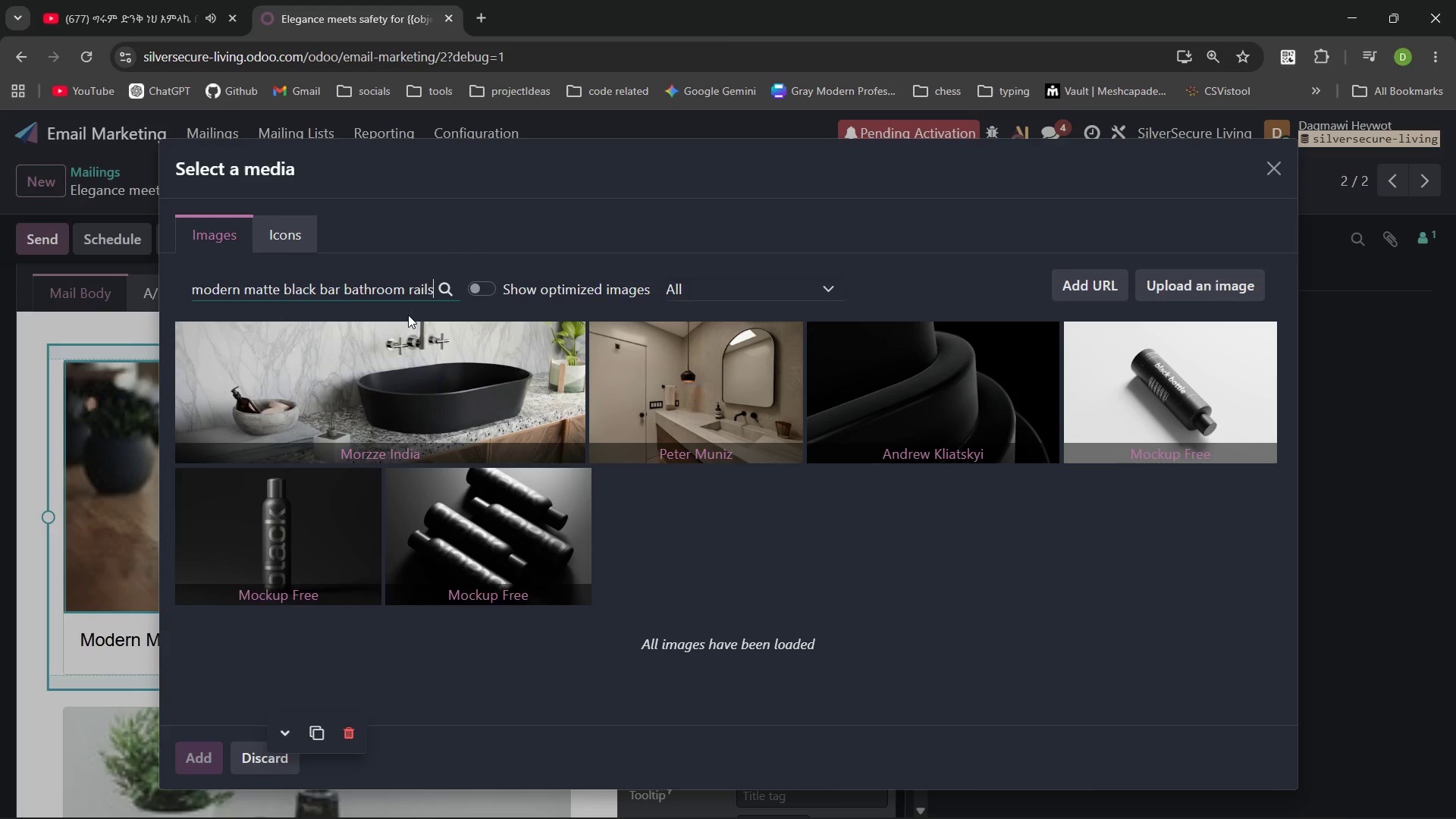 
key(Enter)
 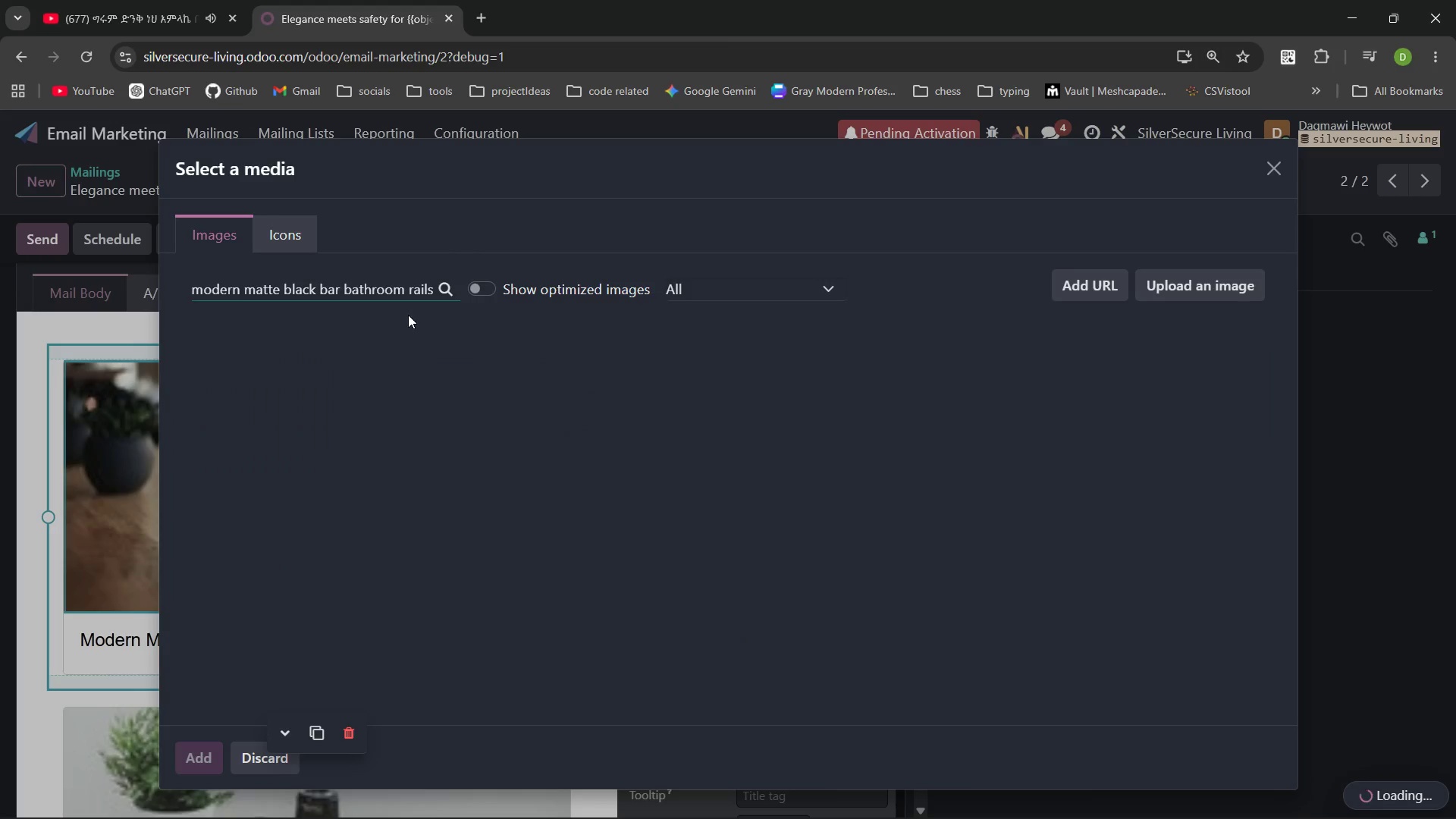 
hold_key(key=ControlLeft, duration=0.55)
 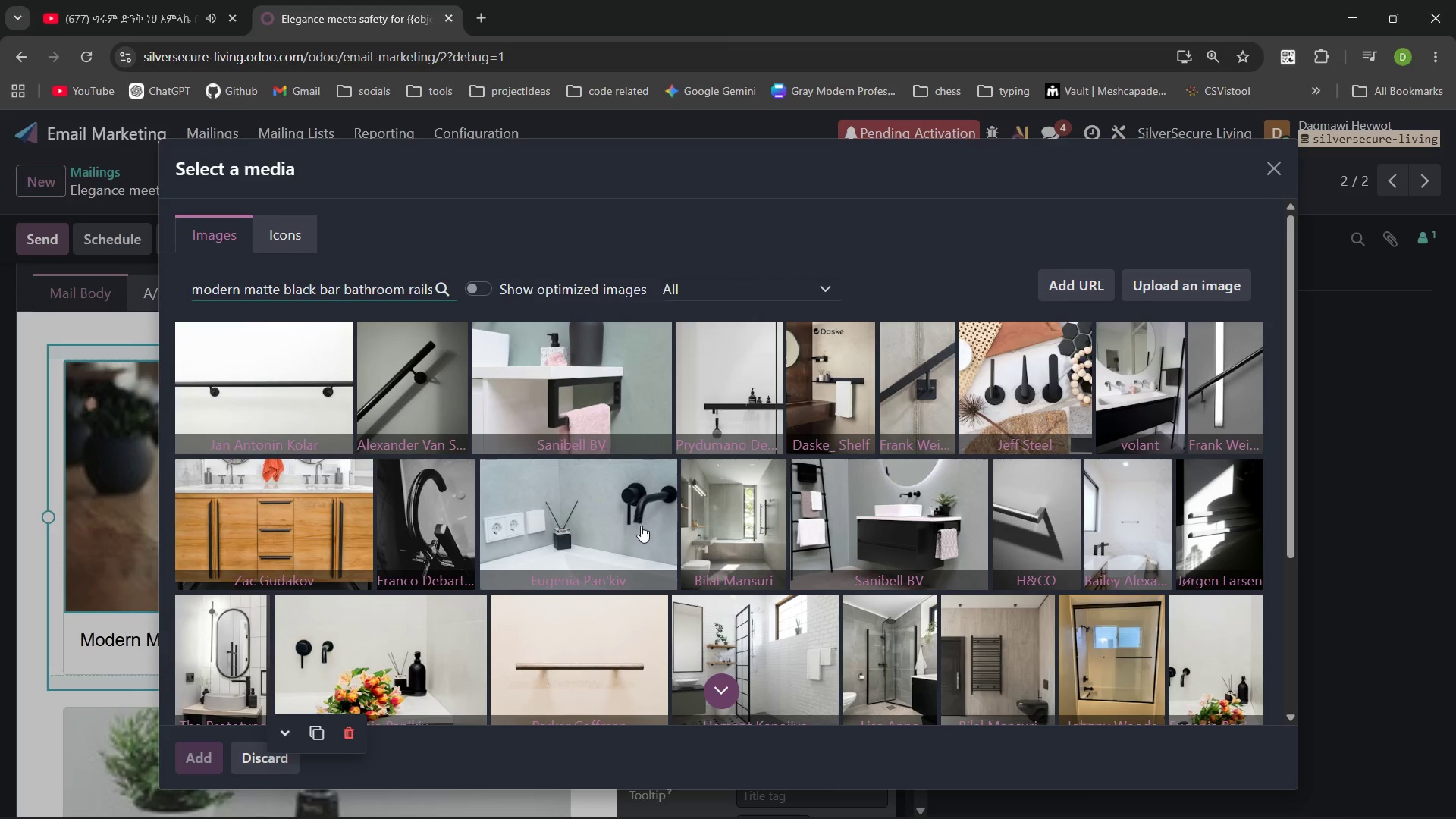 
wait(14.28)
 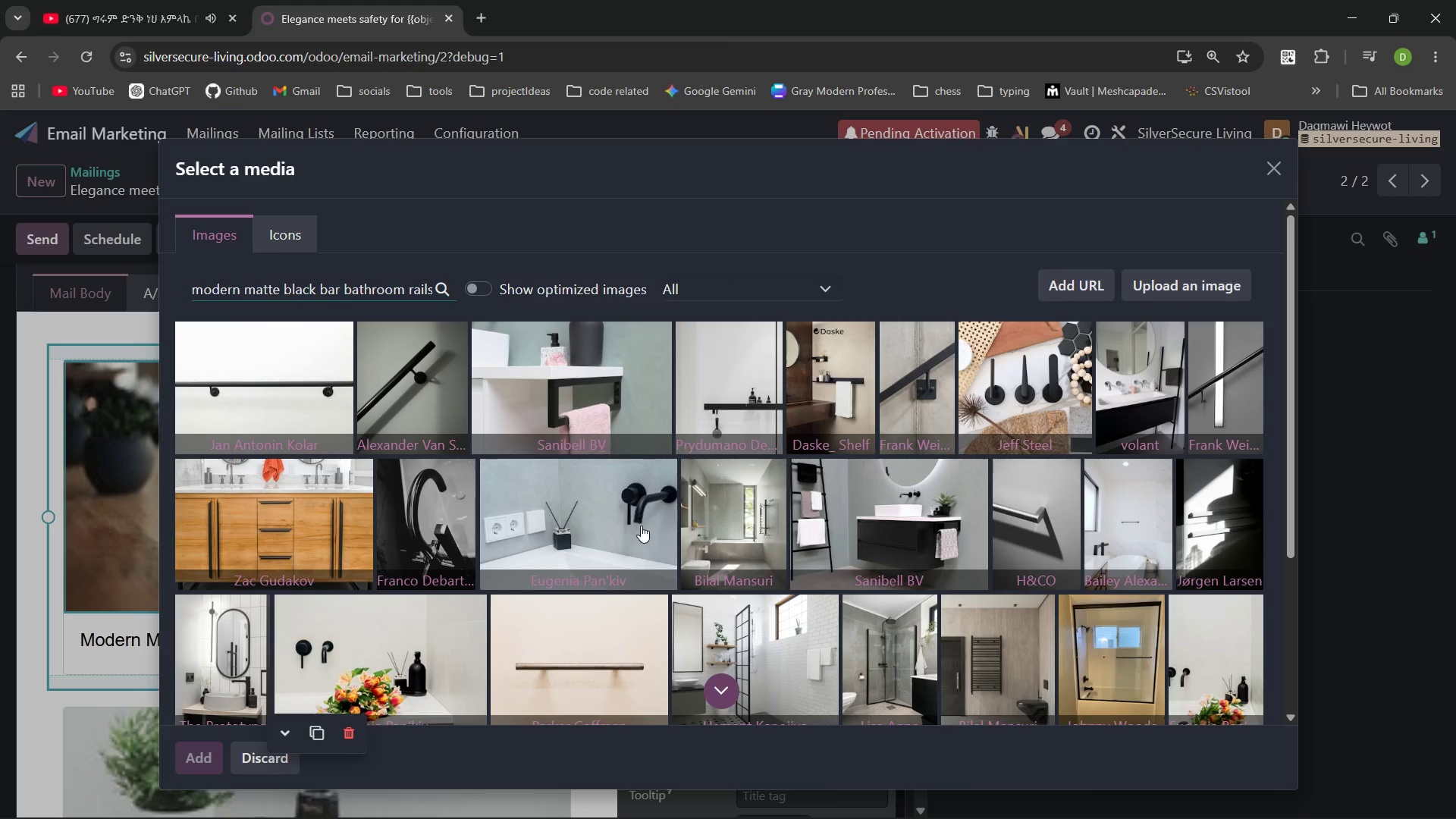 
left_click([384, 235])
 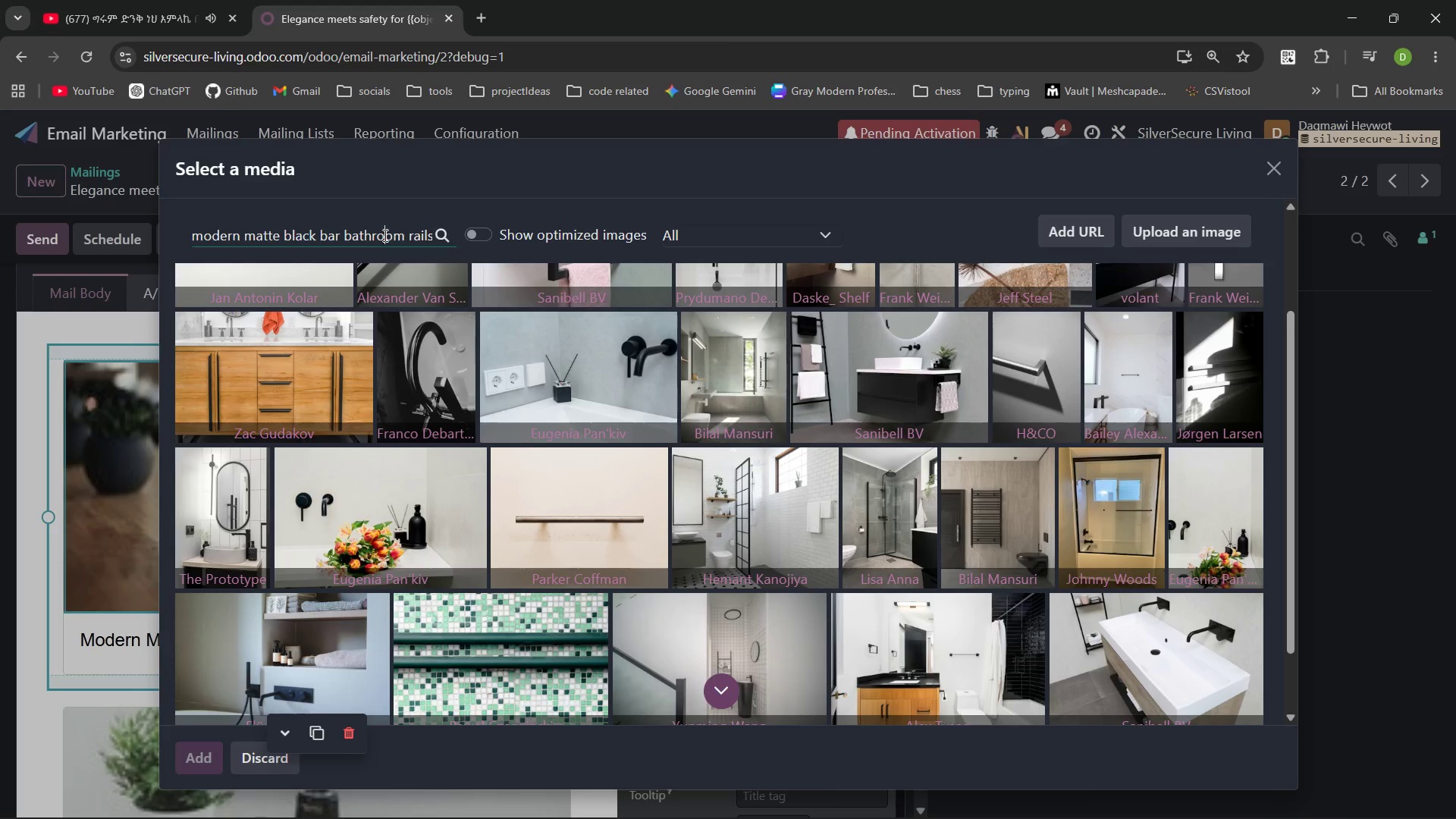 
key(Control+A)
 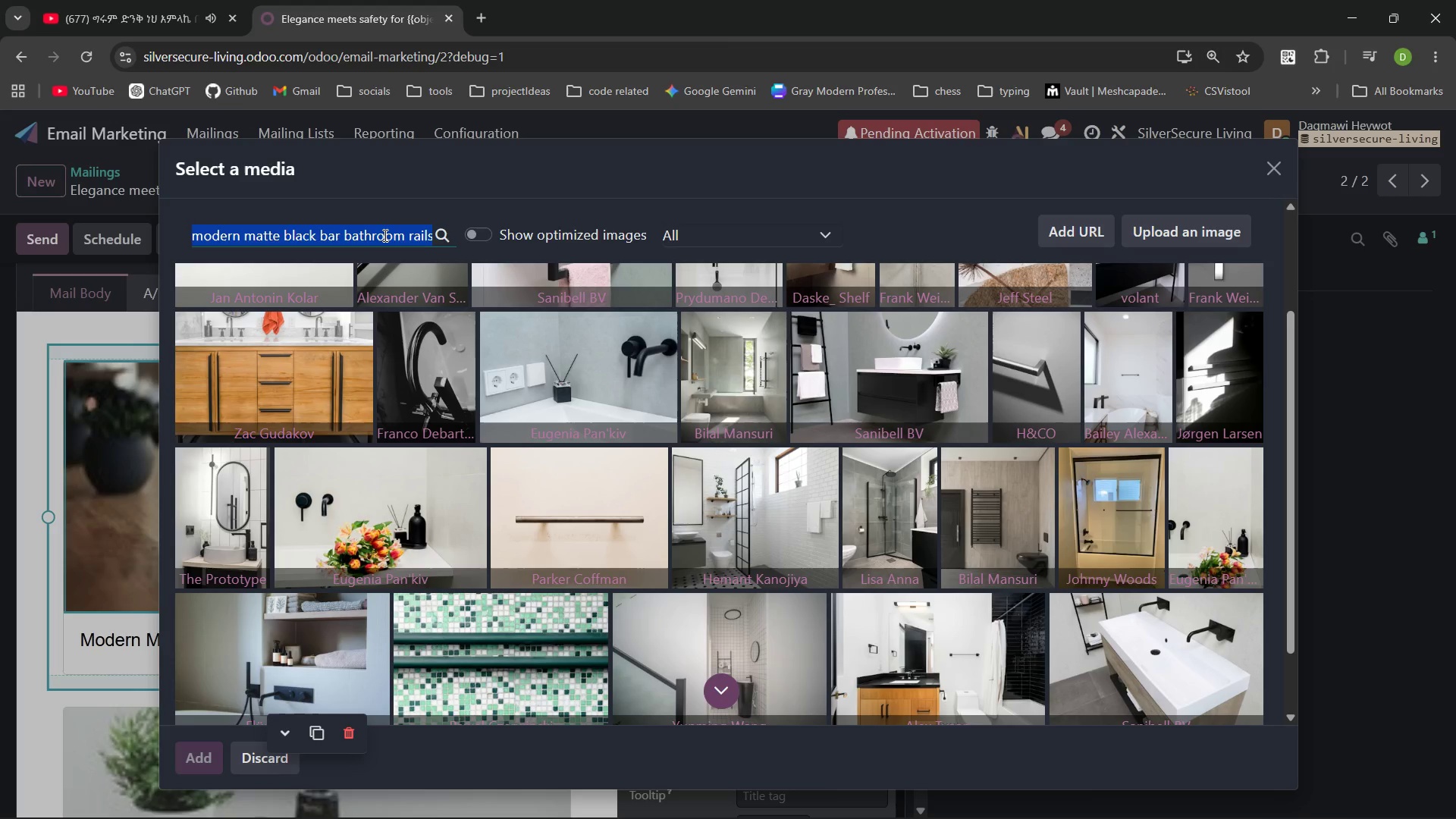 
key(Control+C)
 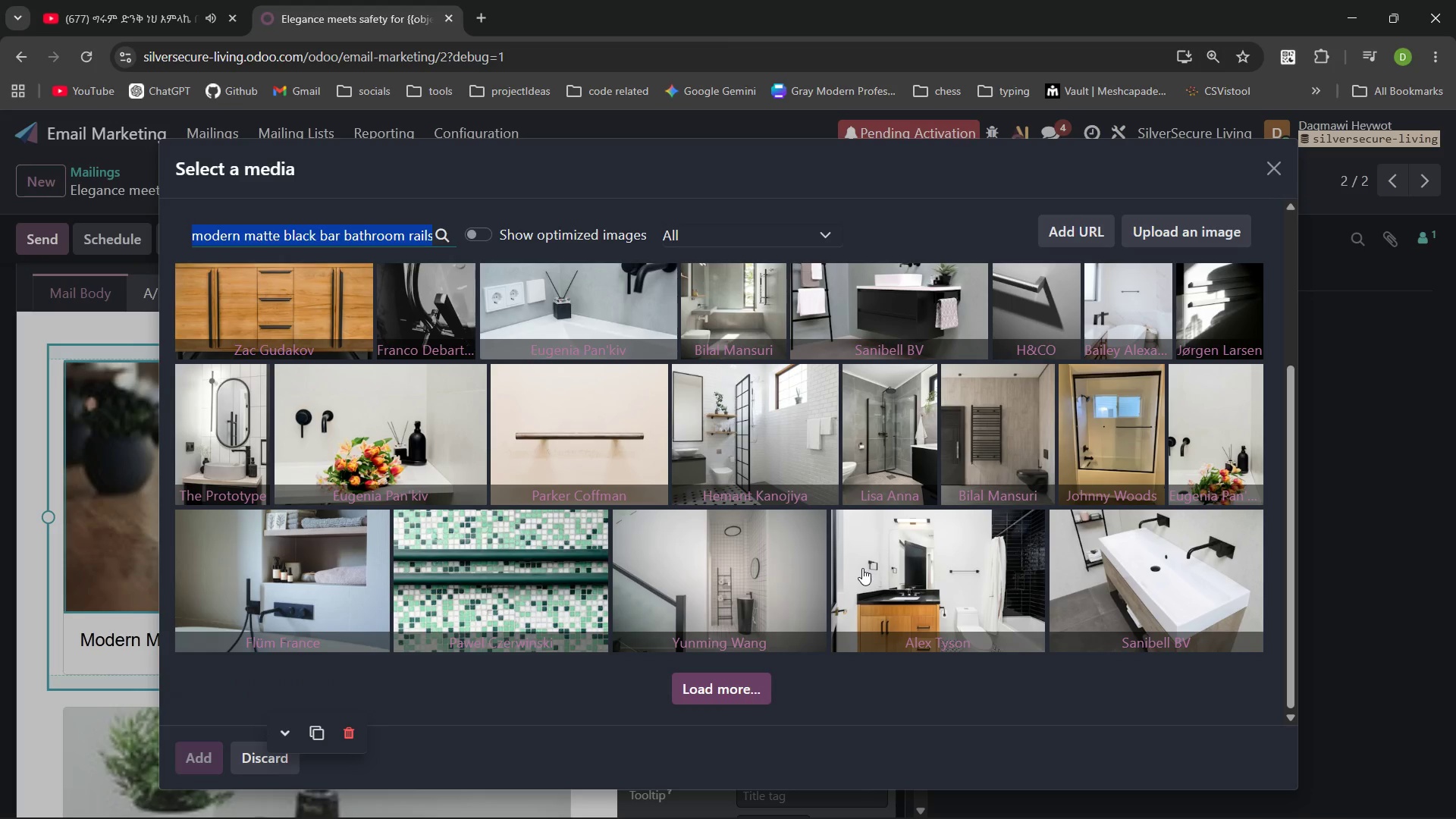 
wait(9.42)
 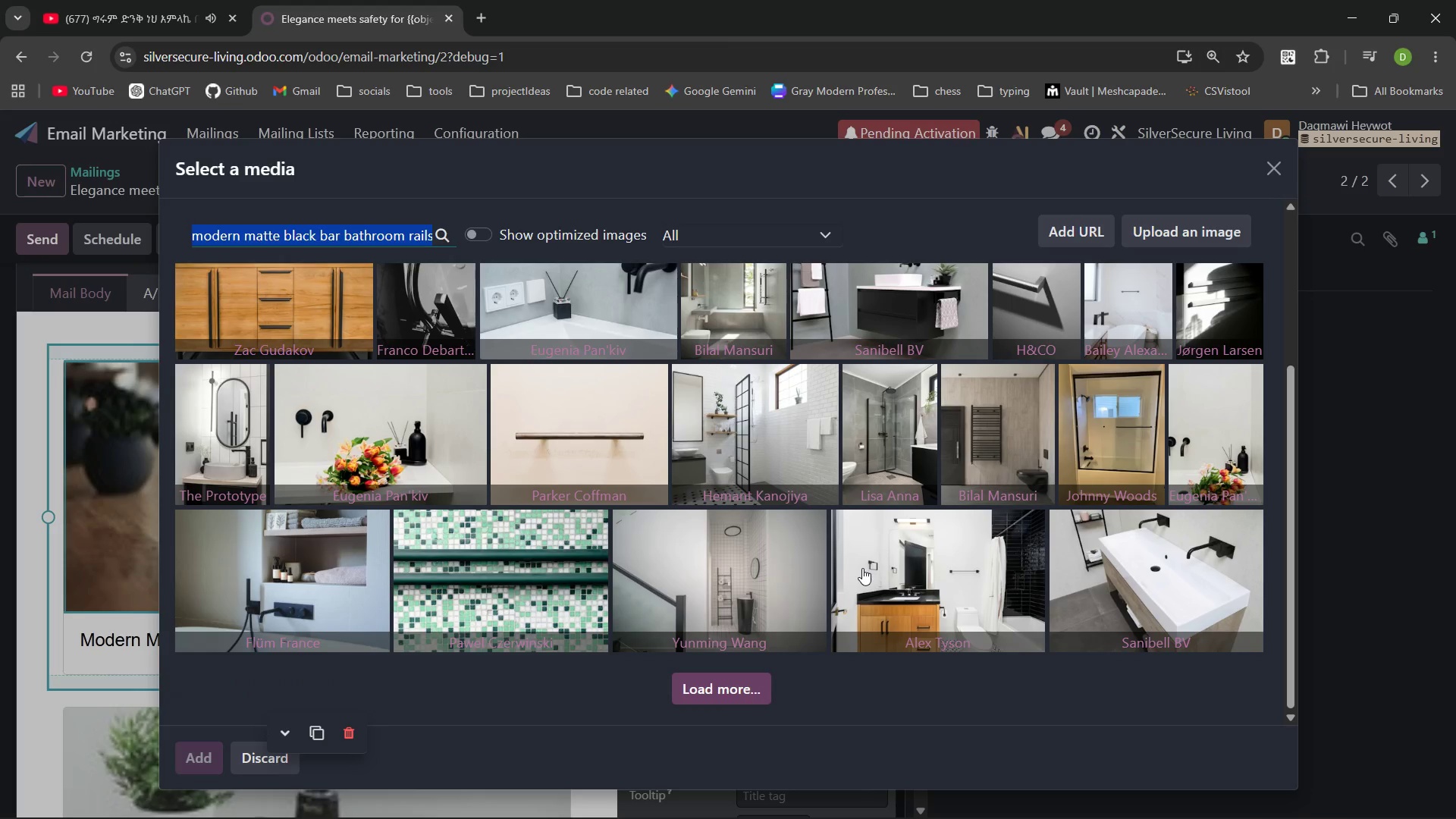 
left_click([398, 287])
 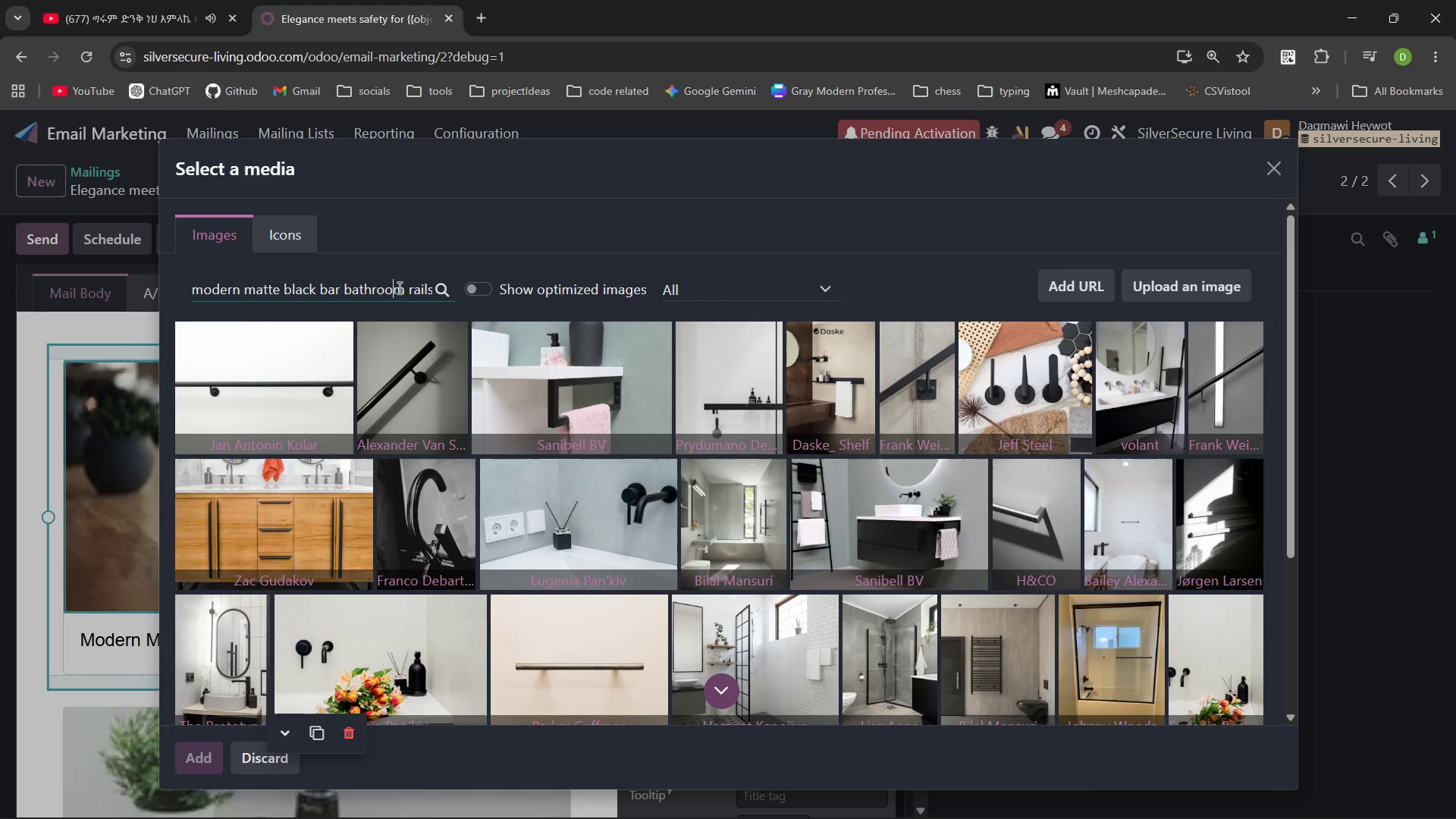 
key(Control+ArrowRight)
 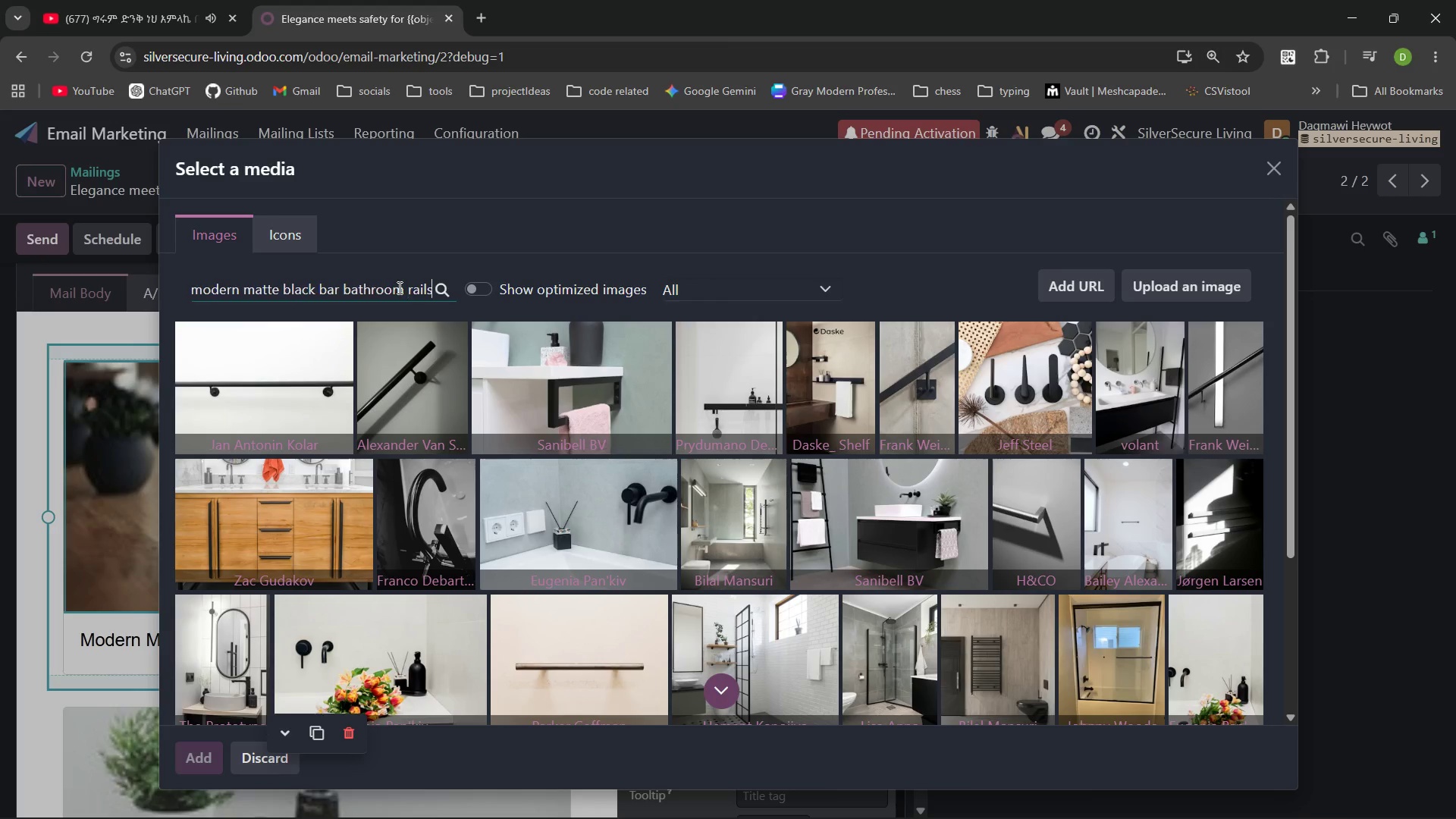 
key(Control+ArrowRight)
 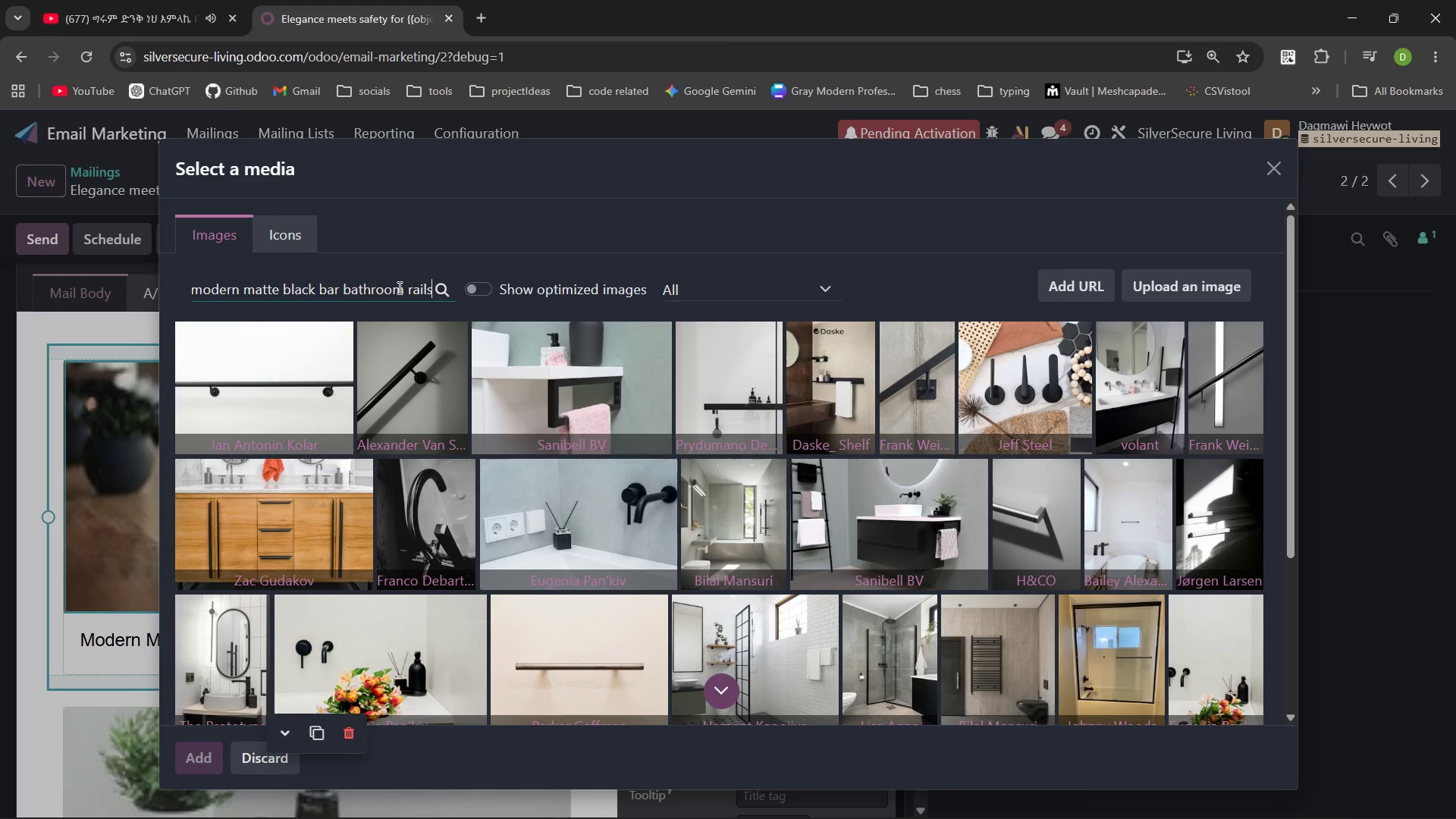 
key(Control+ArrowRight)
 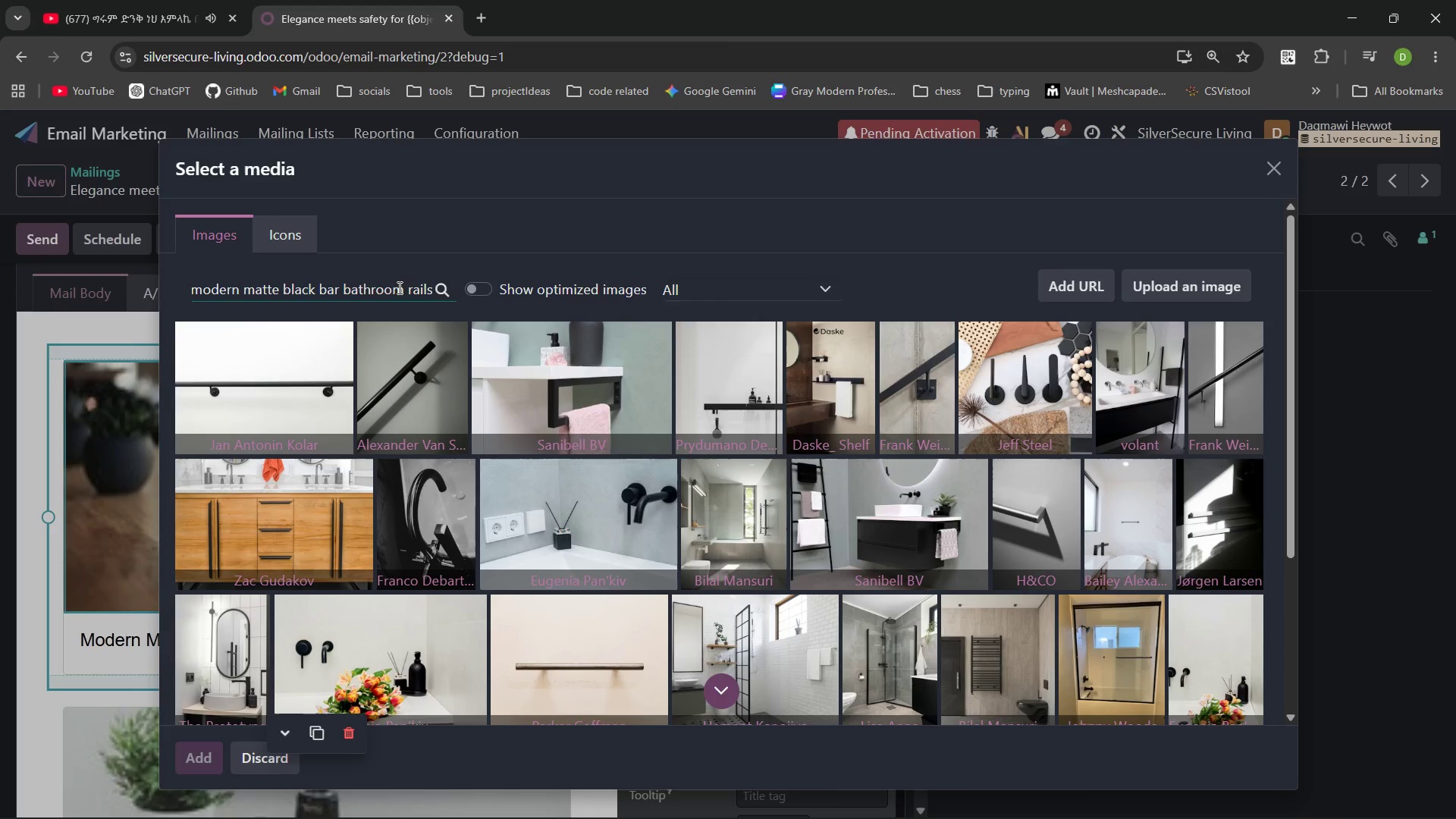 
key(Backspace)
type(gra)
 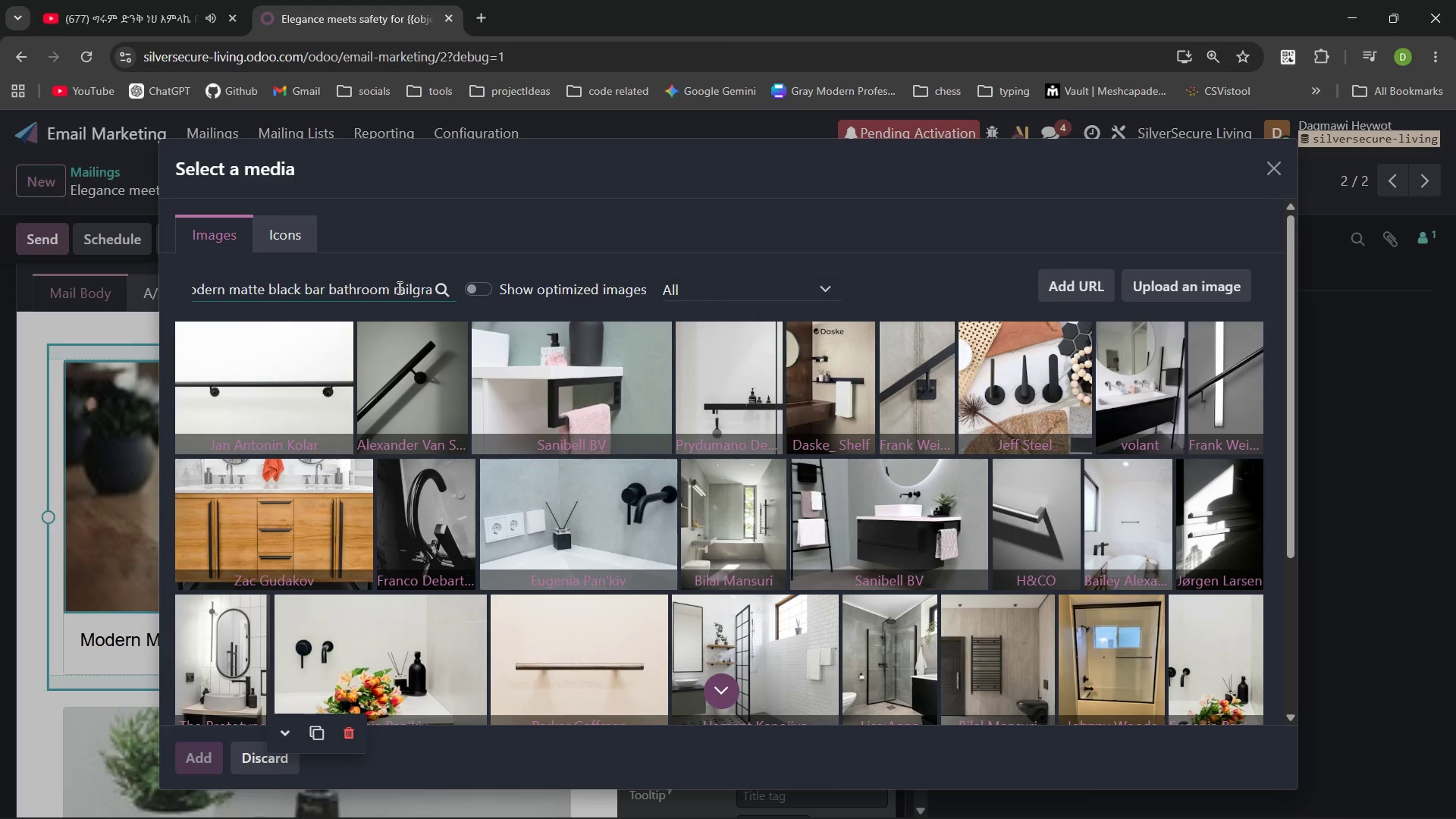 
key(Control+Backspace)
 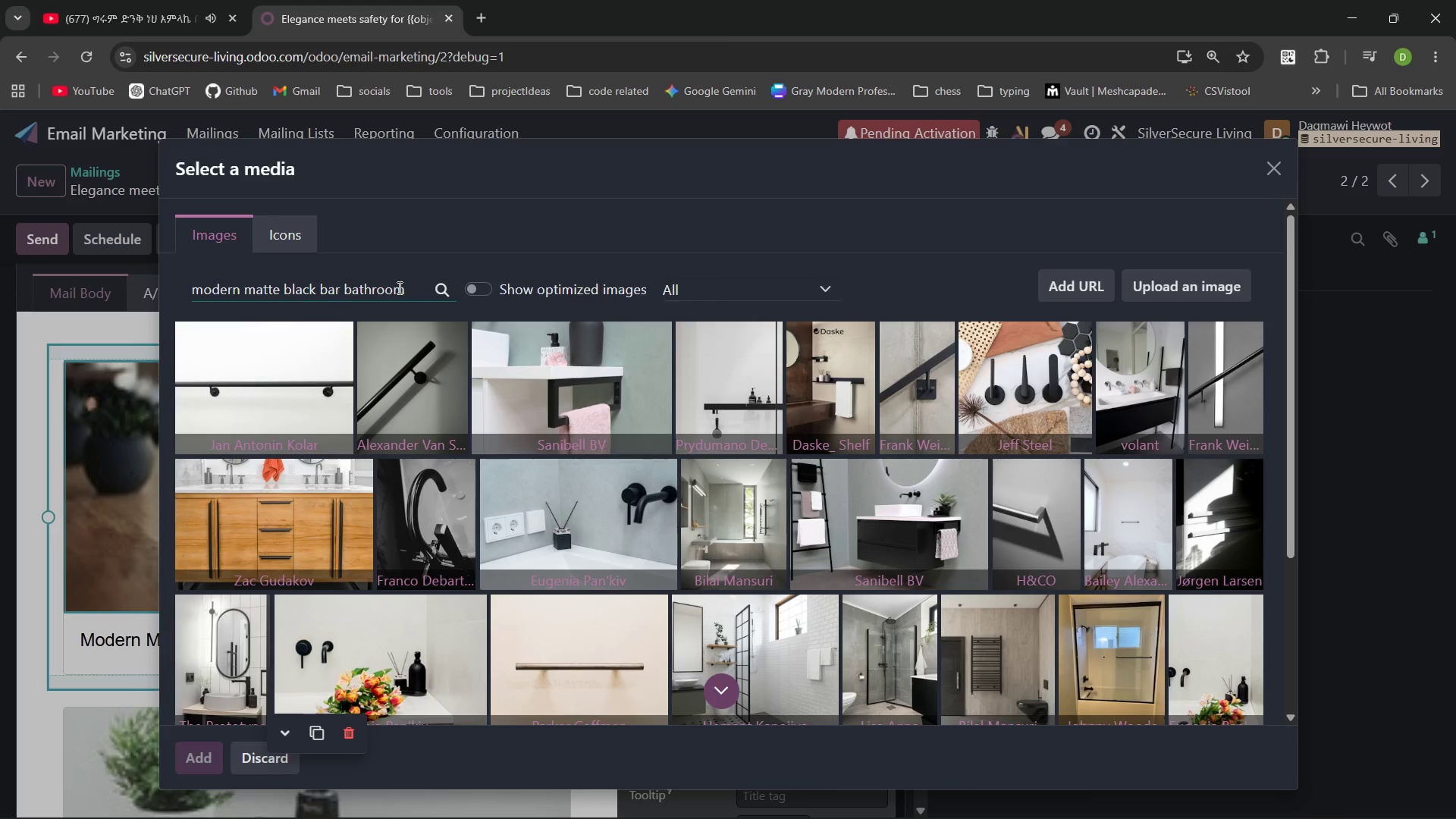 
type(grab)
 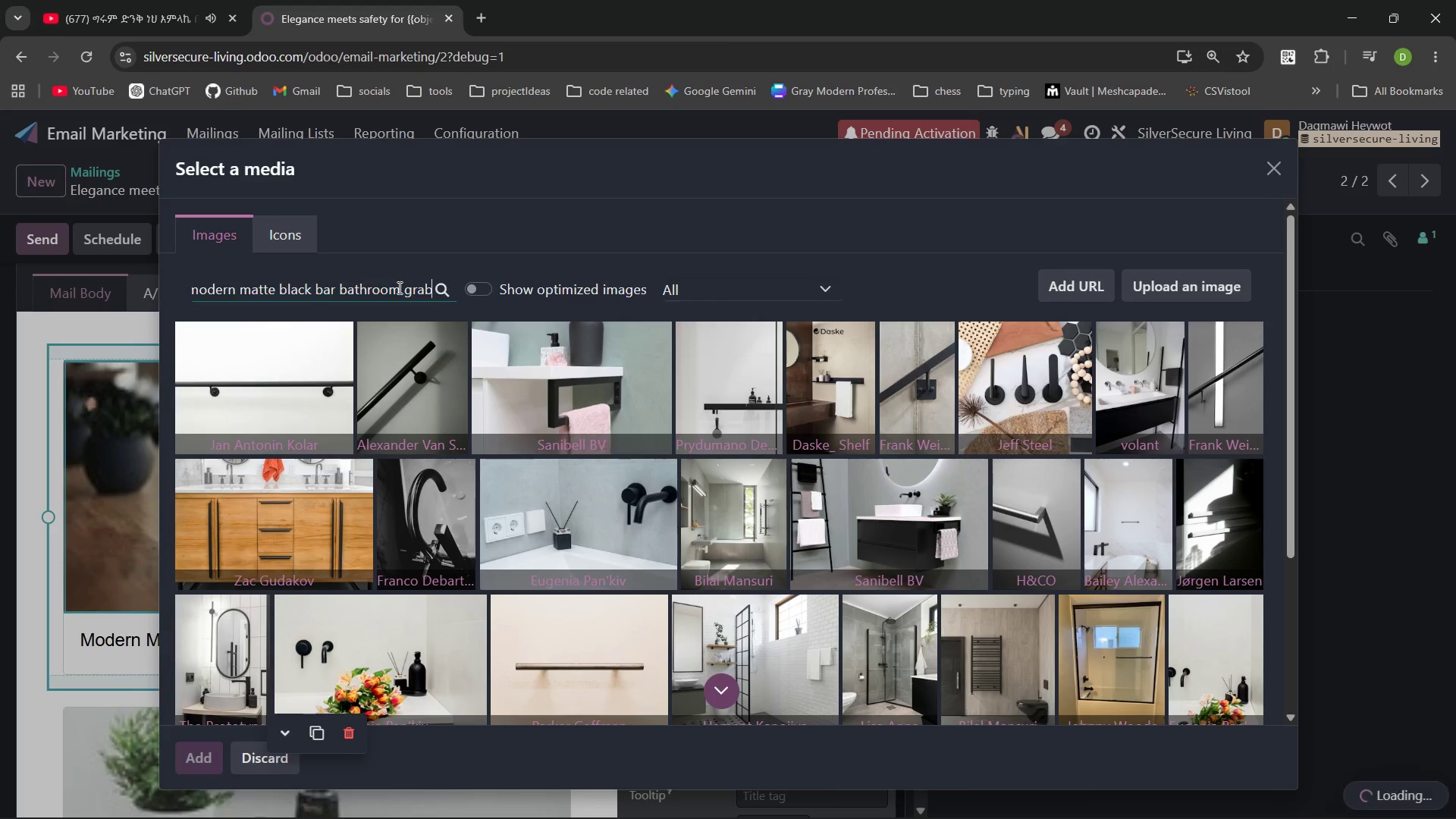 
key(Enter)
 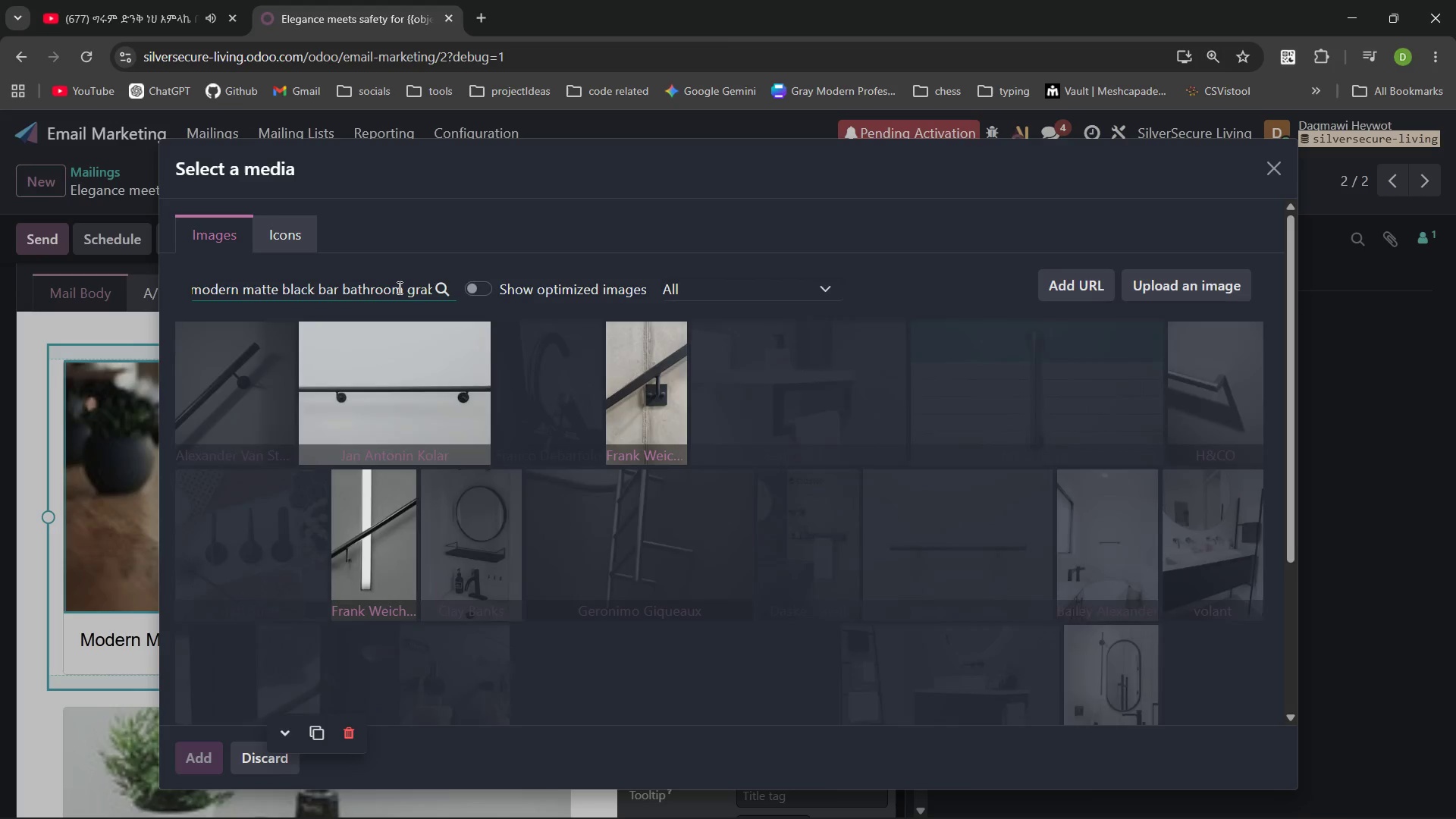 
wait(8.83)
 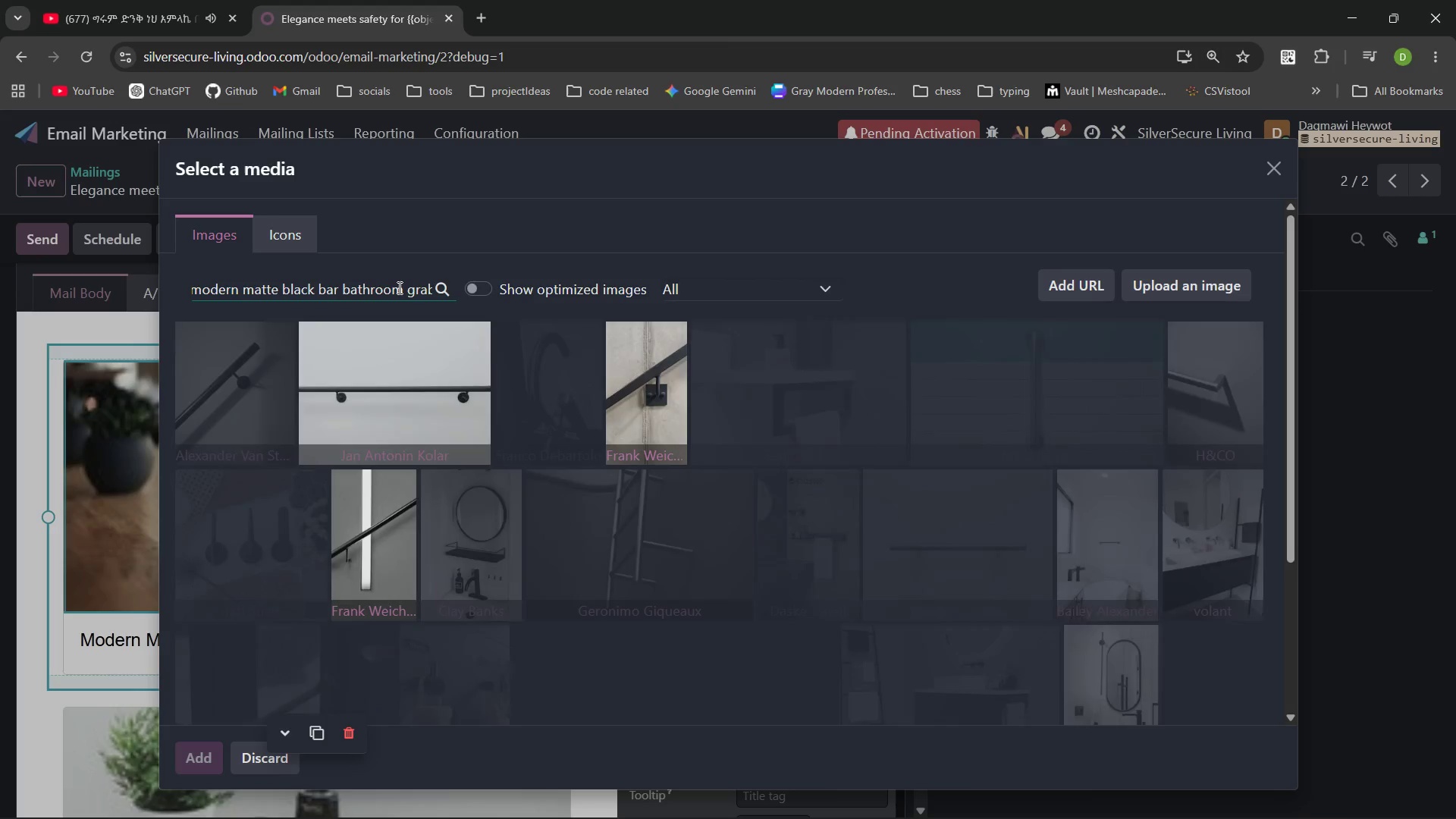 
left_click([247, 386])
 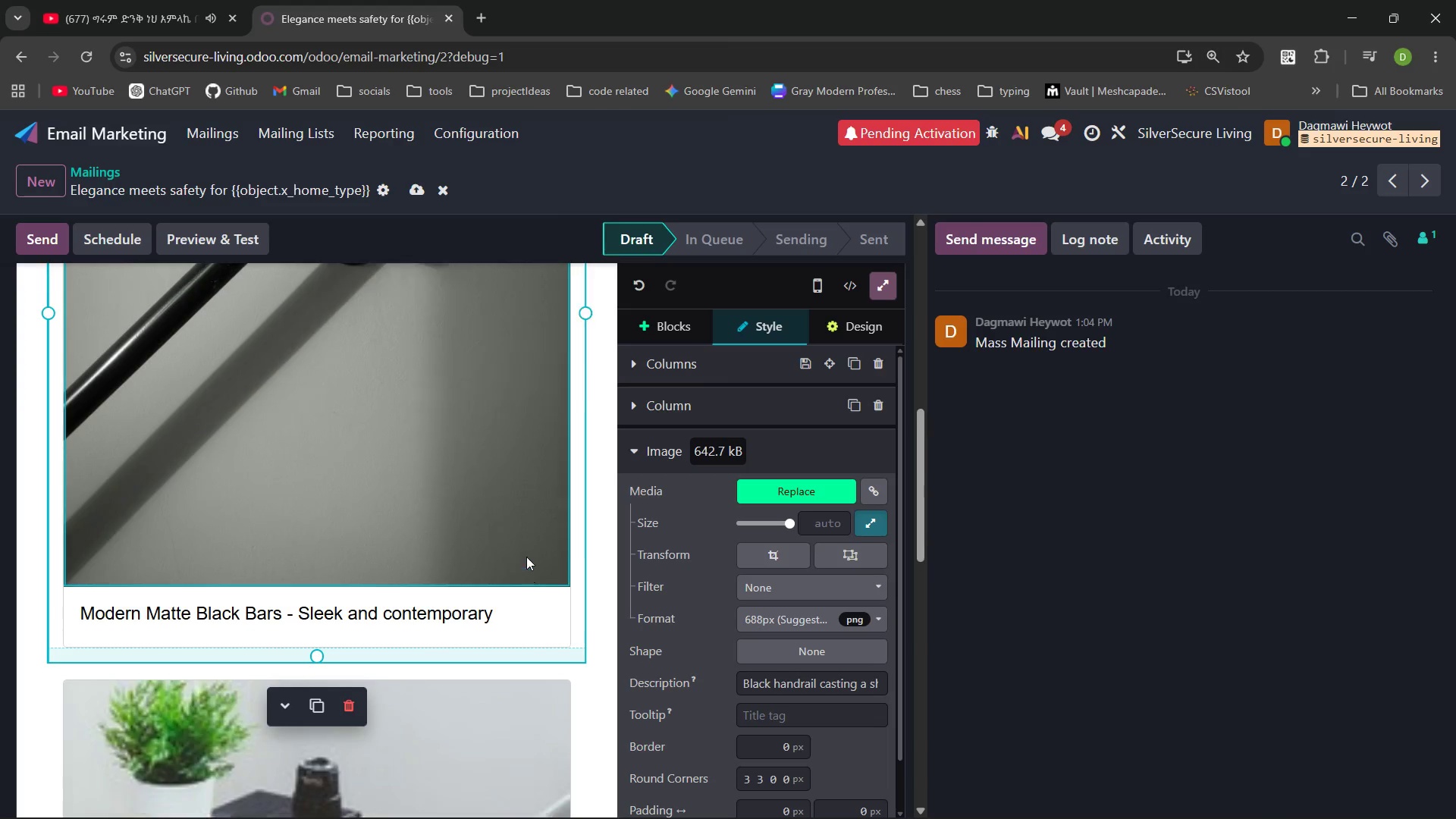 
wait(10.28)
 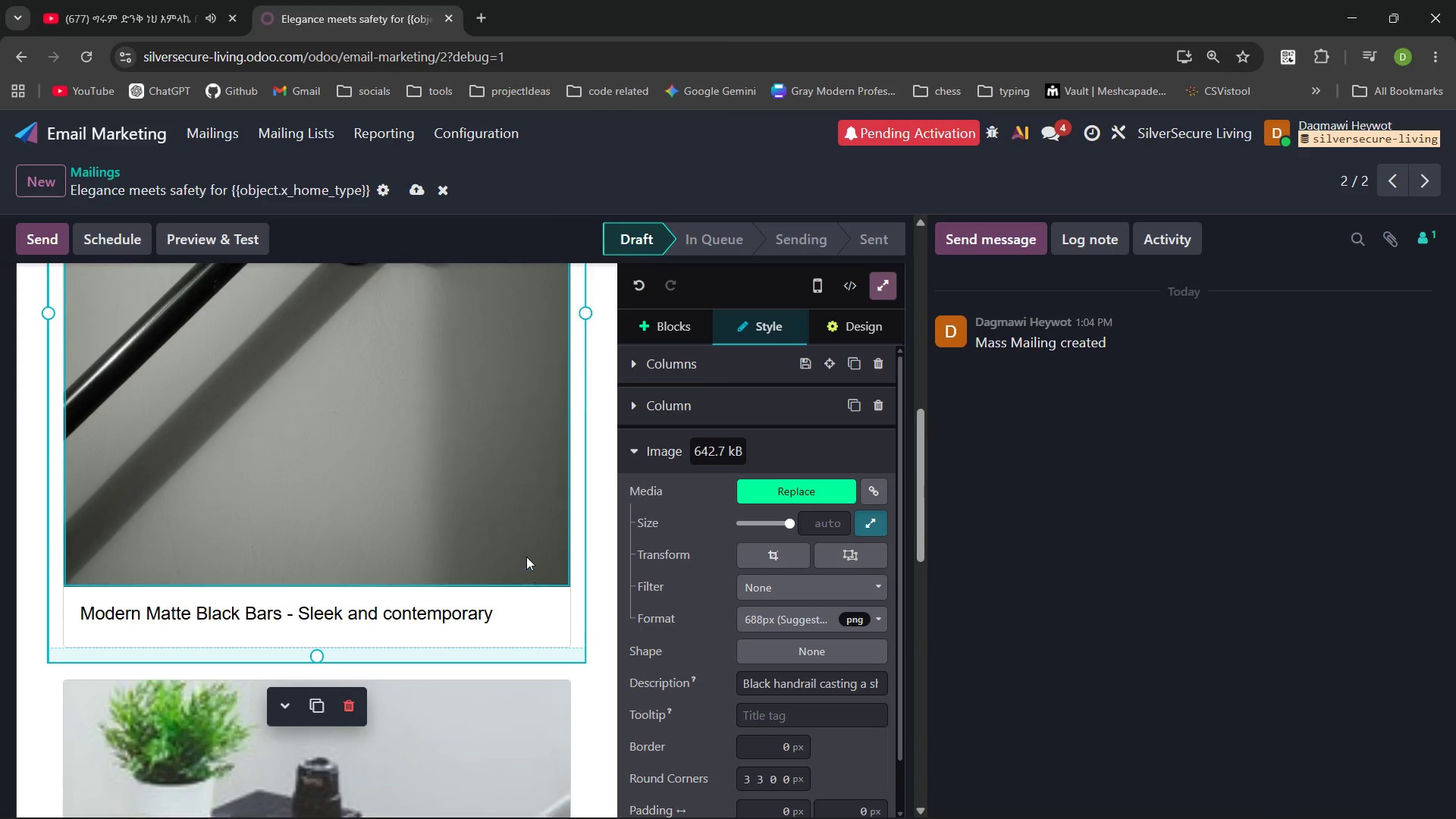 
left_click_drag(start_coordinate=[371, 684], to_coordinate=[67, 589])
 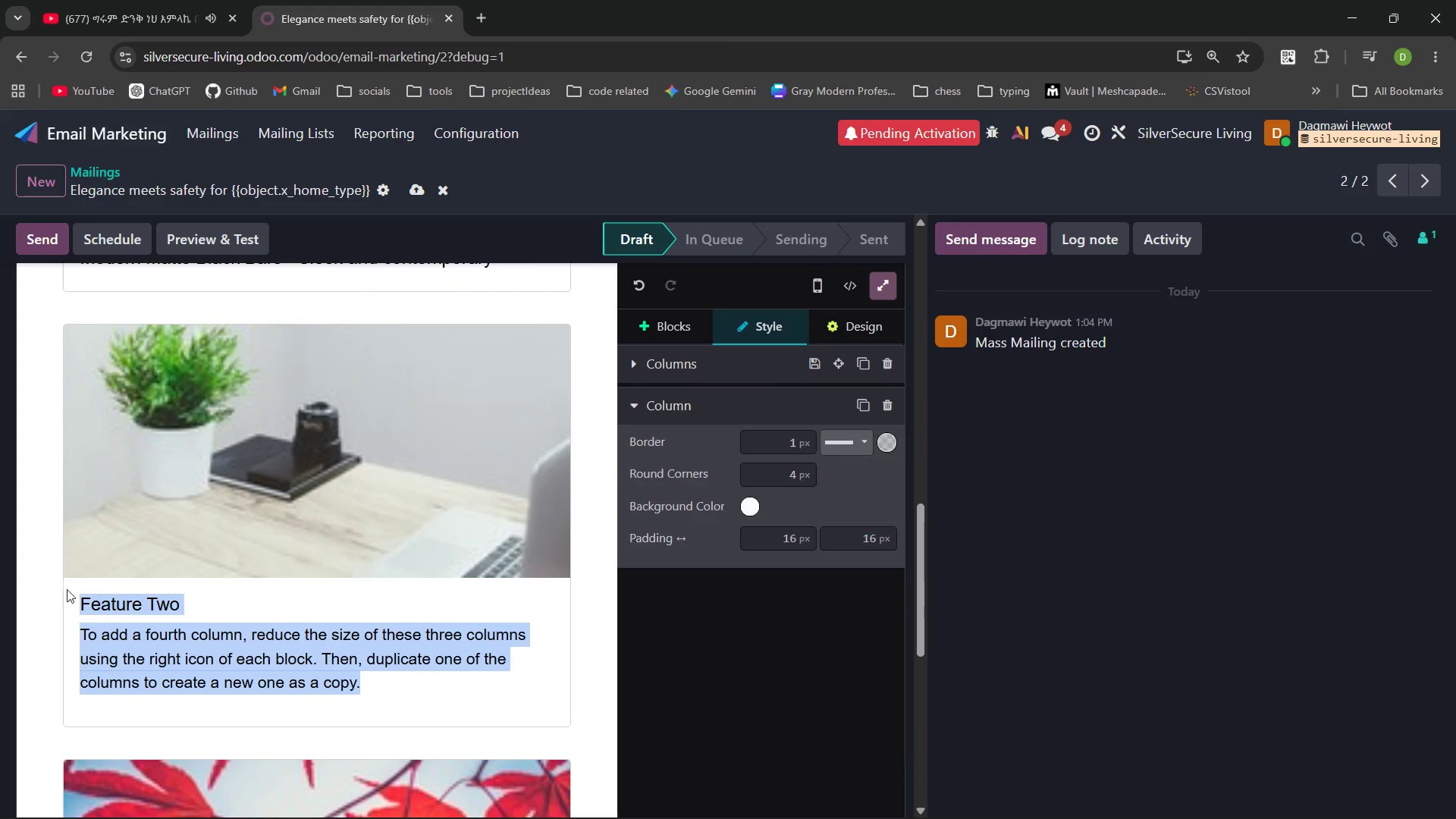 
key(Shift+C)
 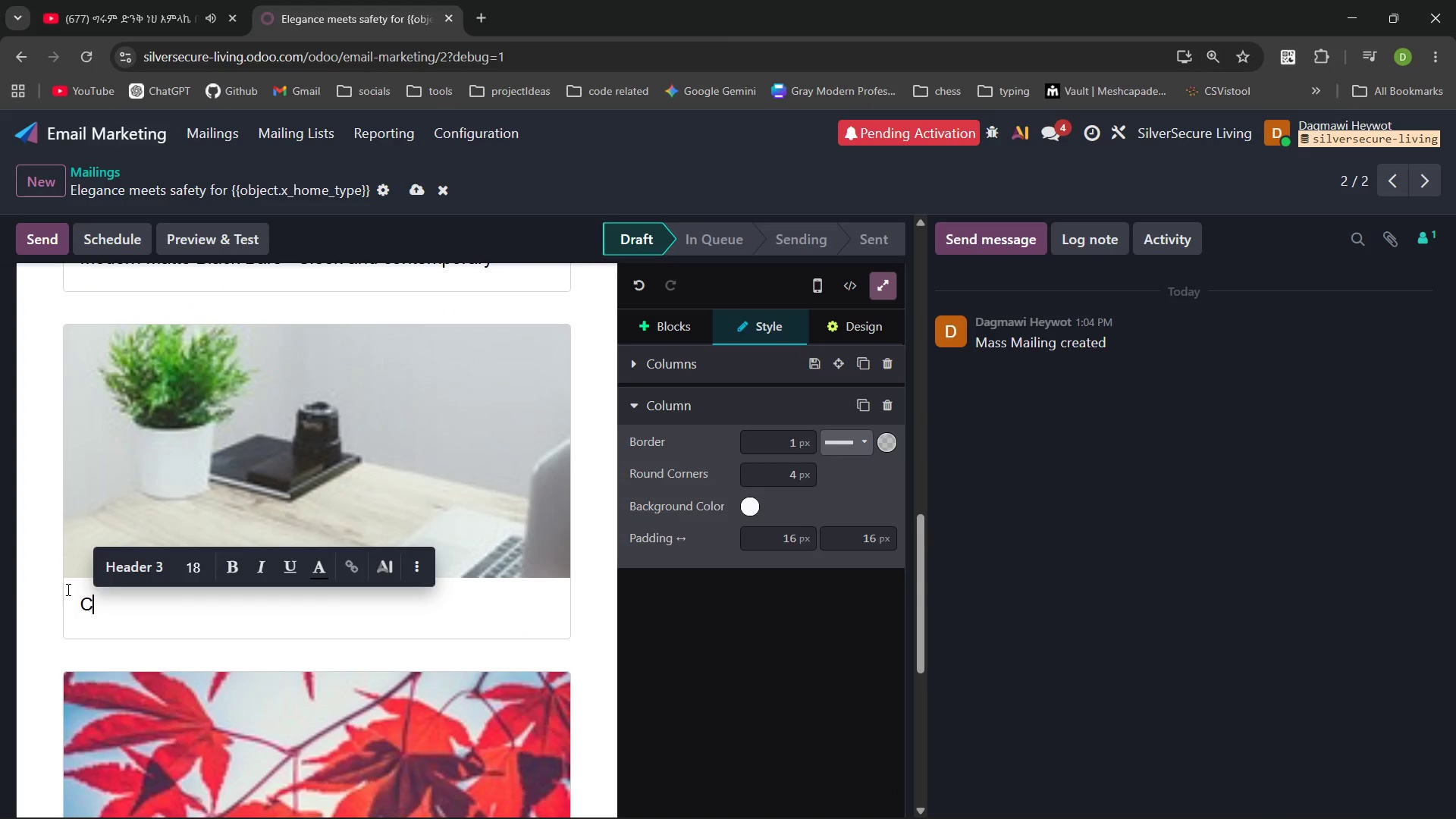 
key(Control+Backspace)
 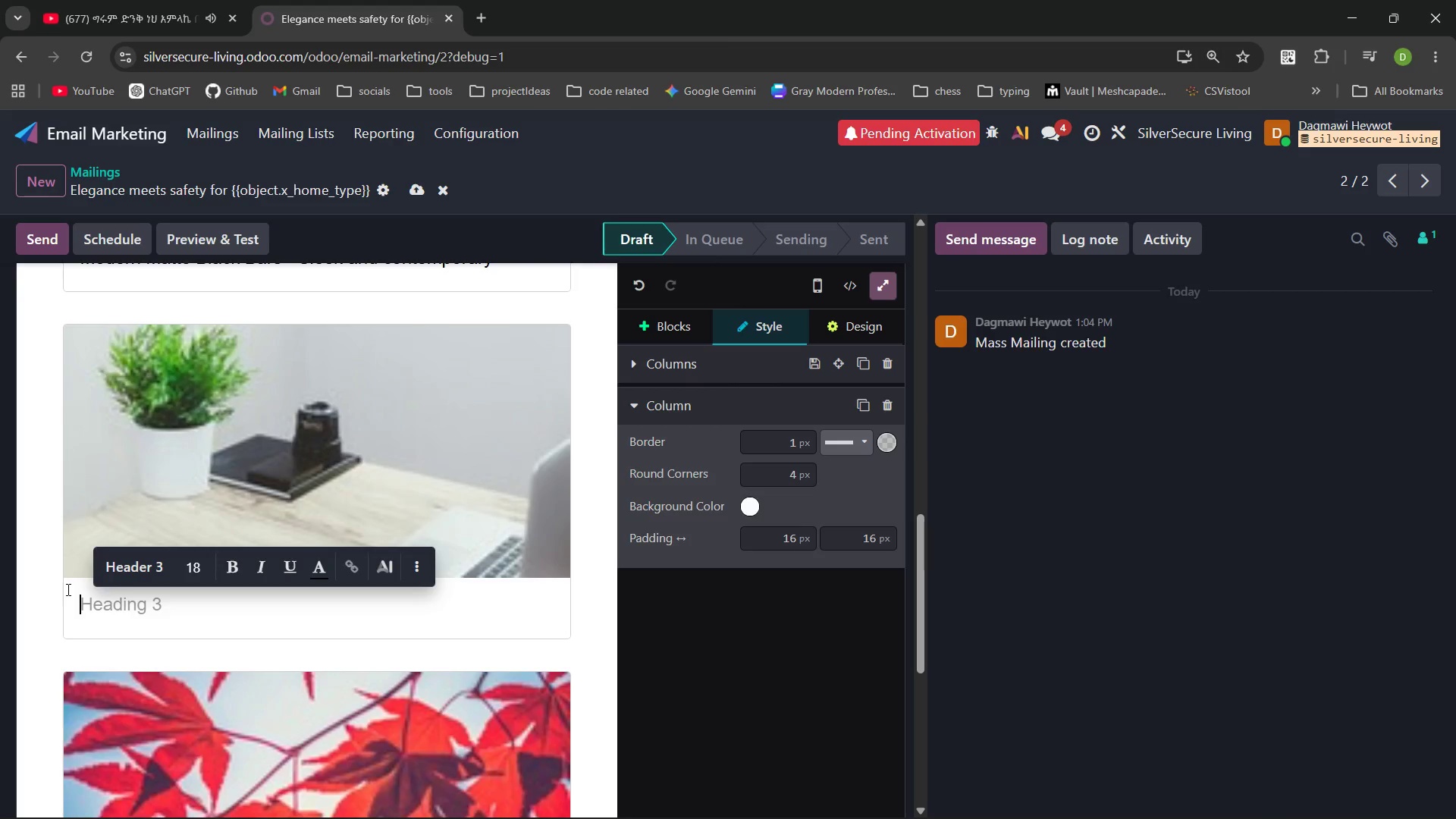 
type(Polished chrome )
key(Backspace)
type(-)
key(Backspace)
type( - )
 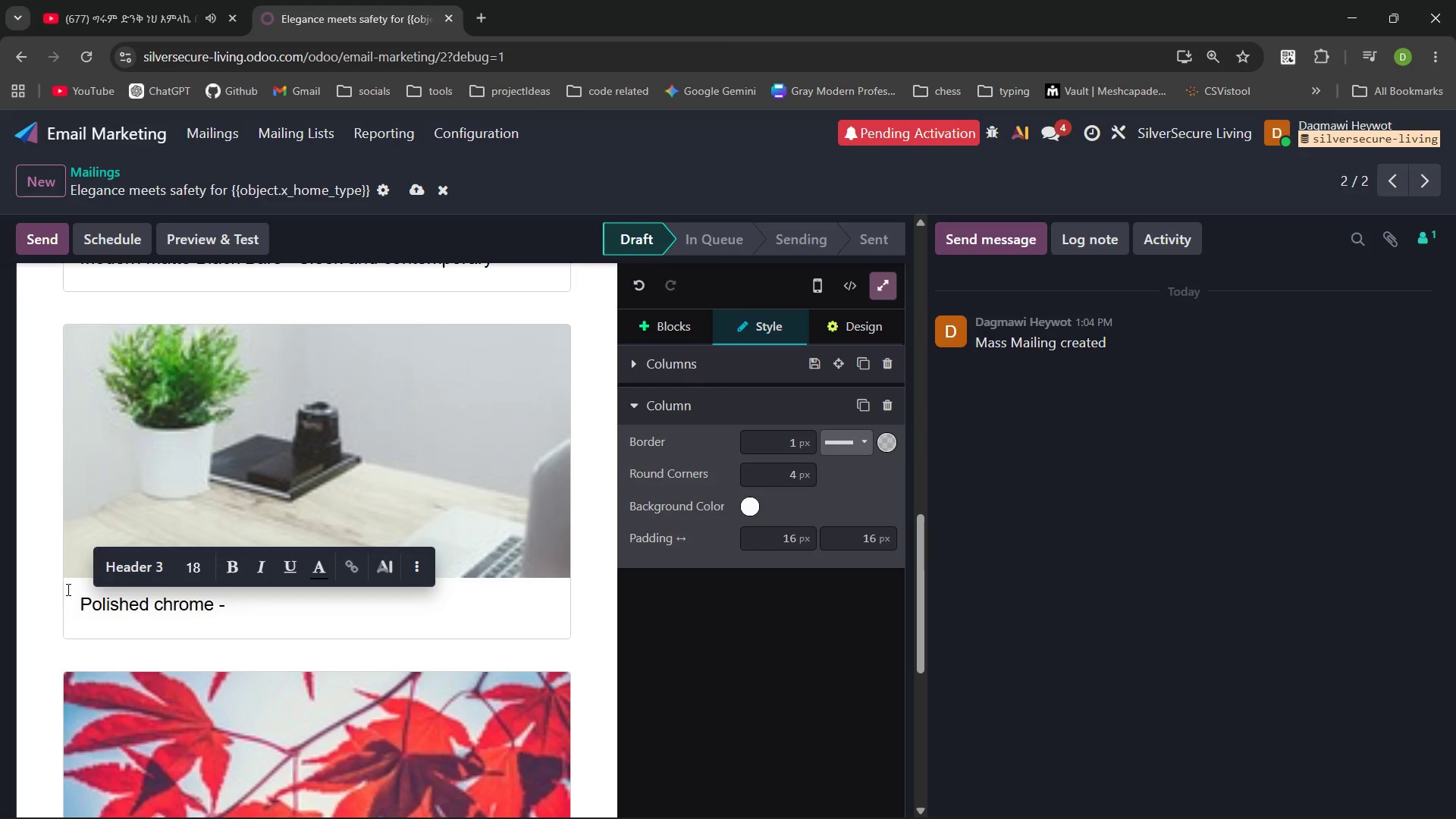 
hold_key(key=ShiftLeft, duration=1.52)
 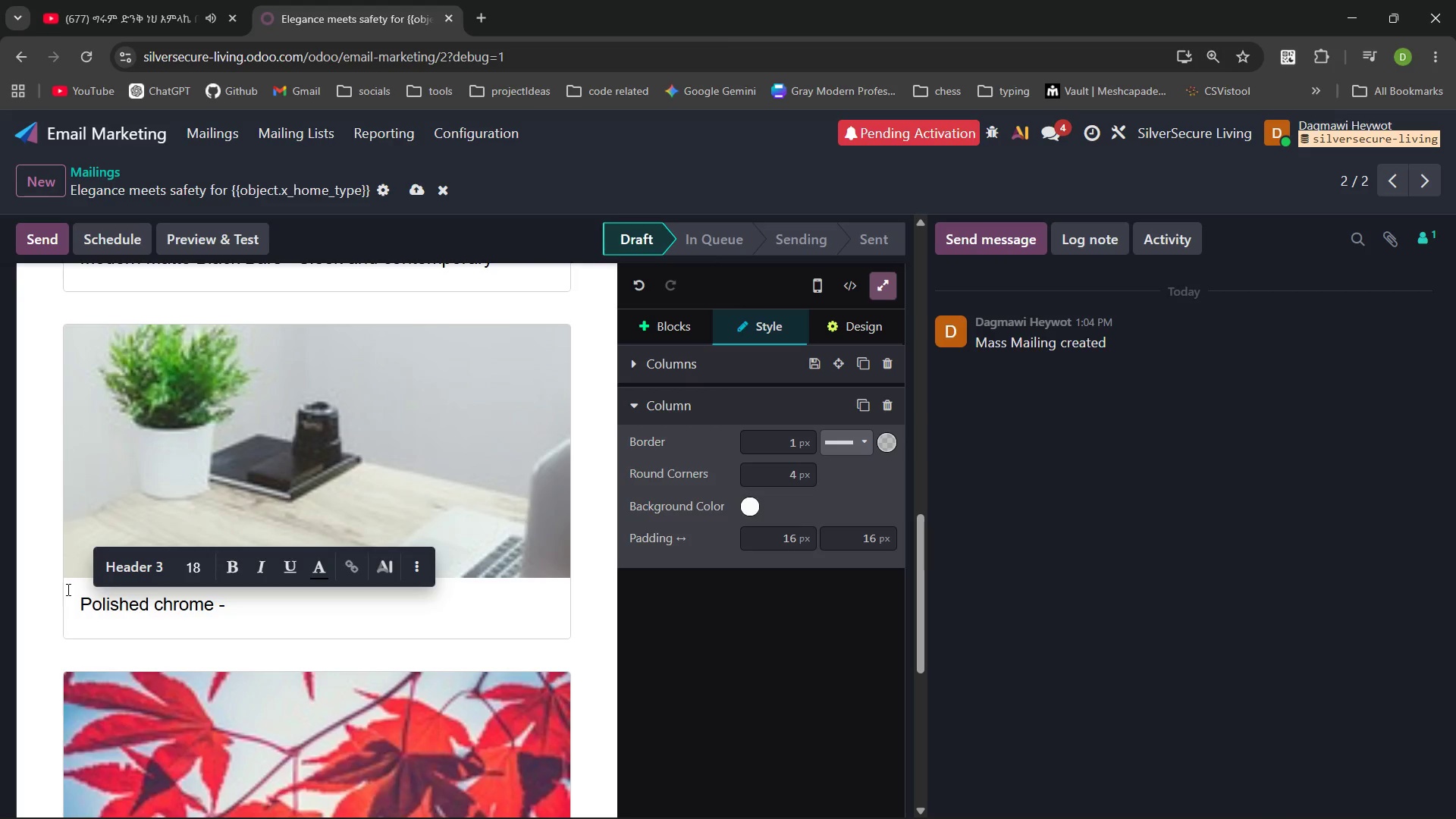 
hold_key(key=ShiftLeft, duration=1.5)
 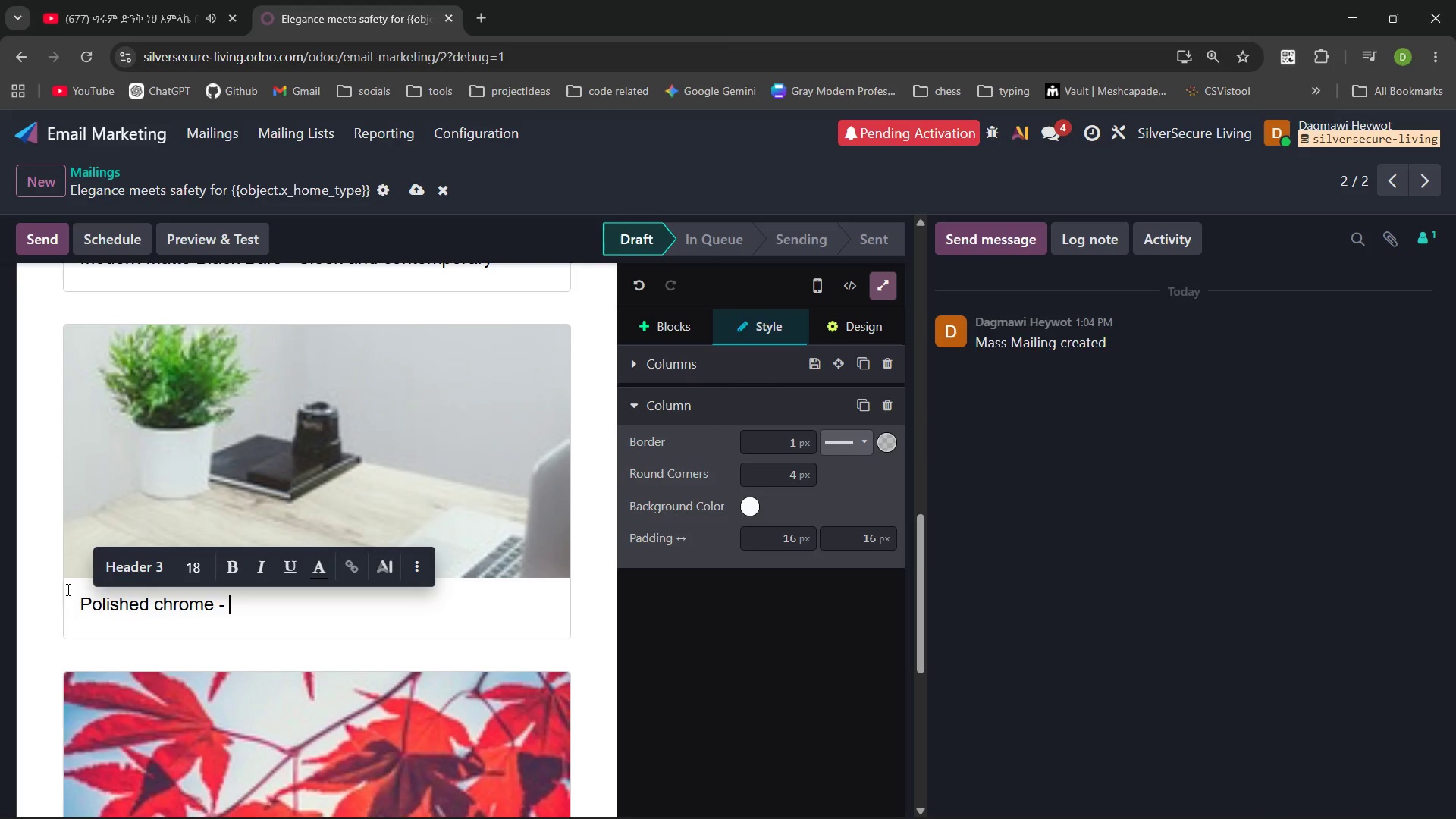 
type(Classic and time less)
 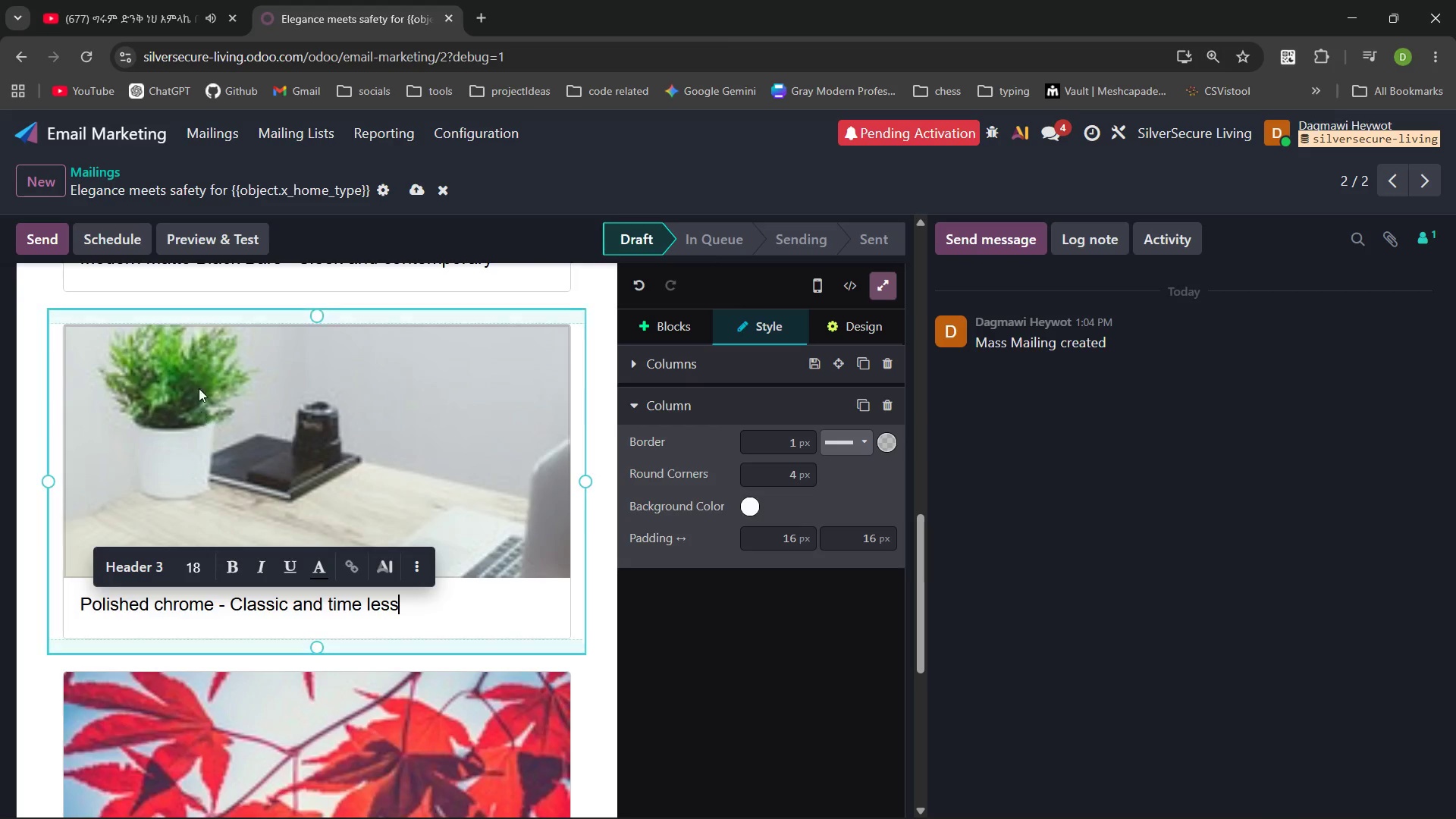 
left_click([332, 441])
 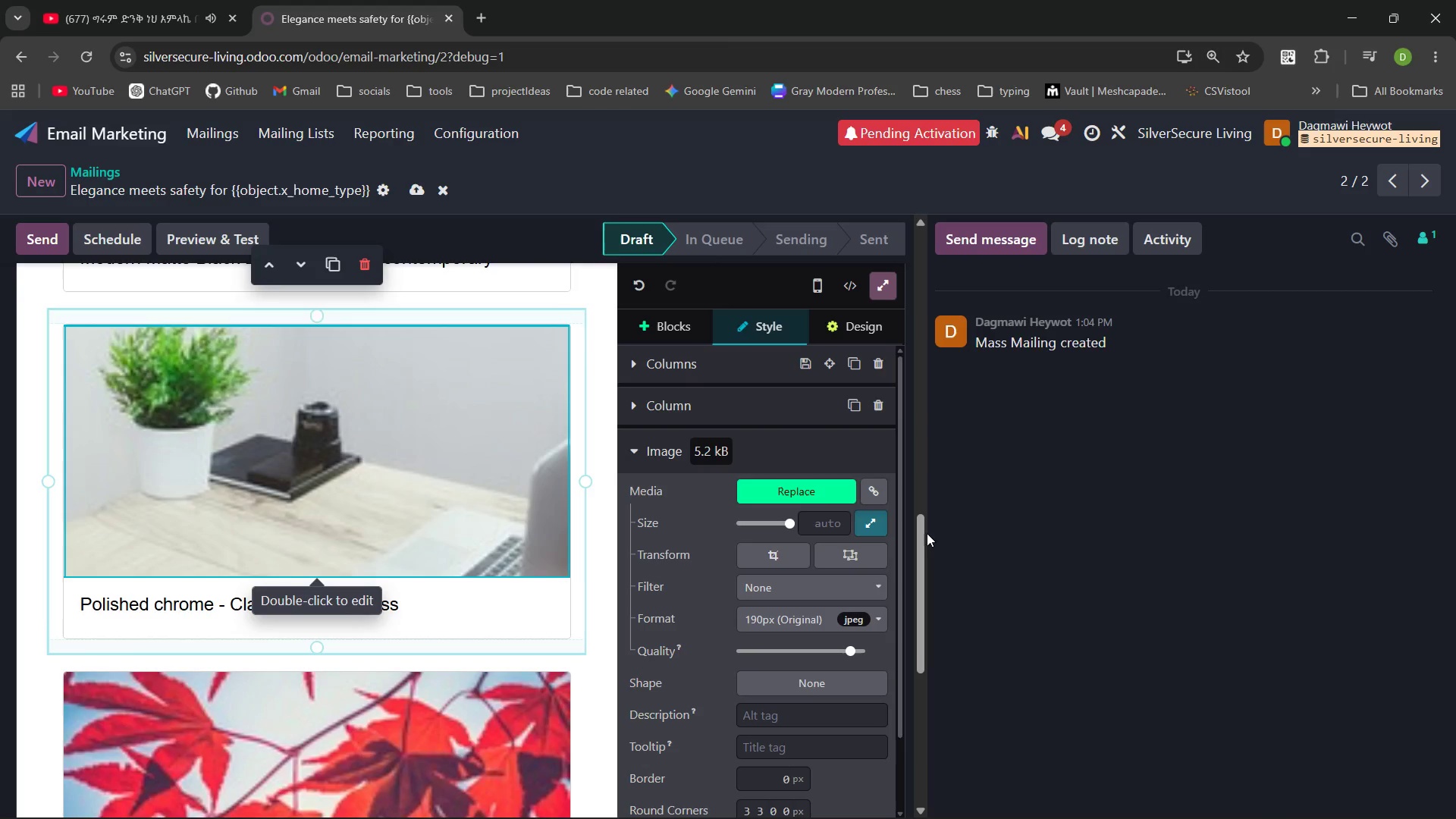 
left_click([807, 500])
 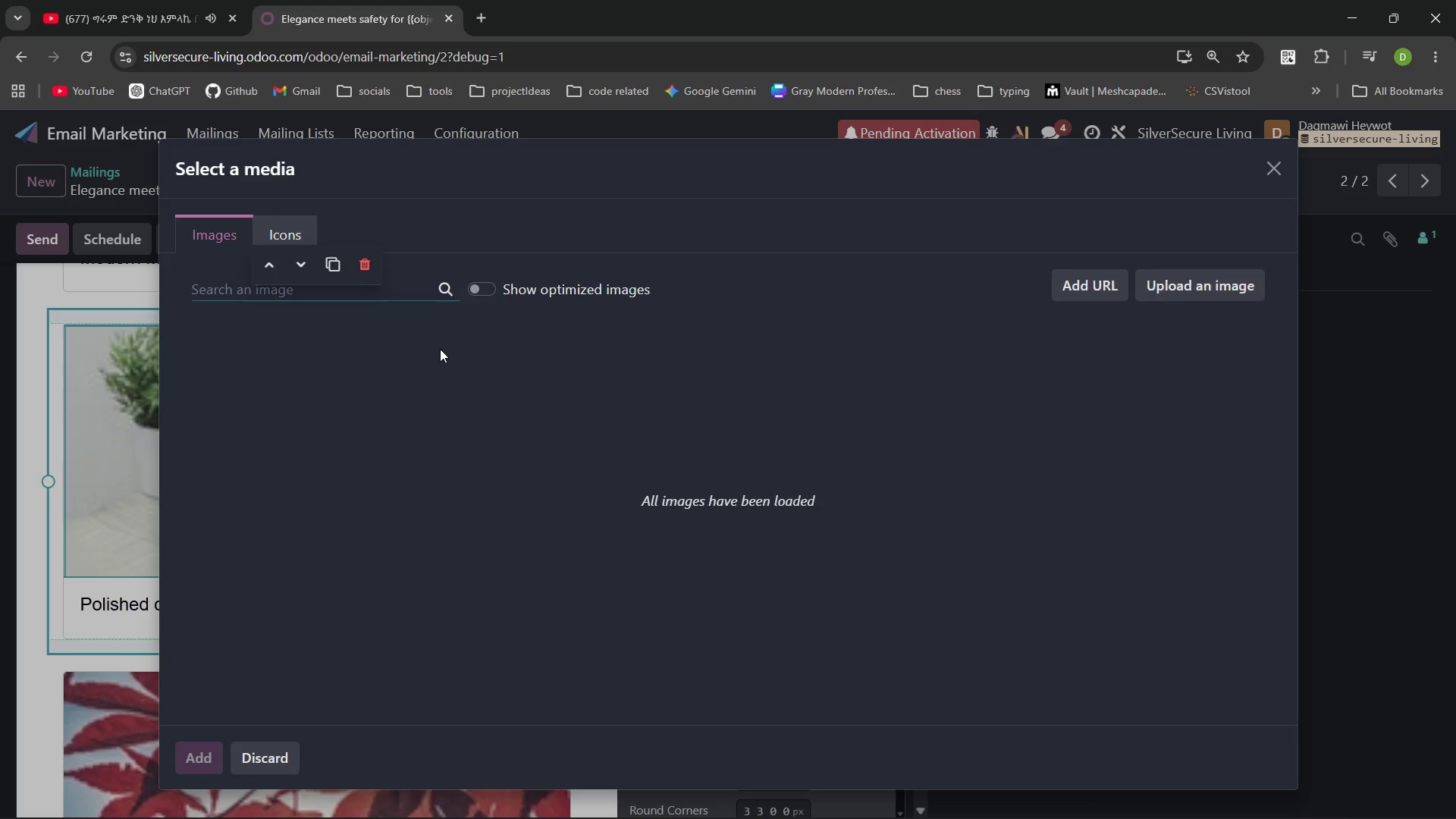 
type(grab bar)
 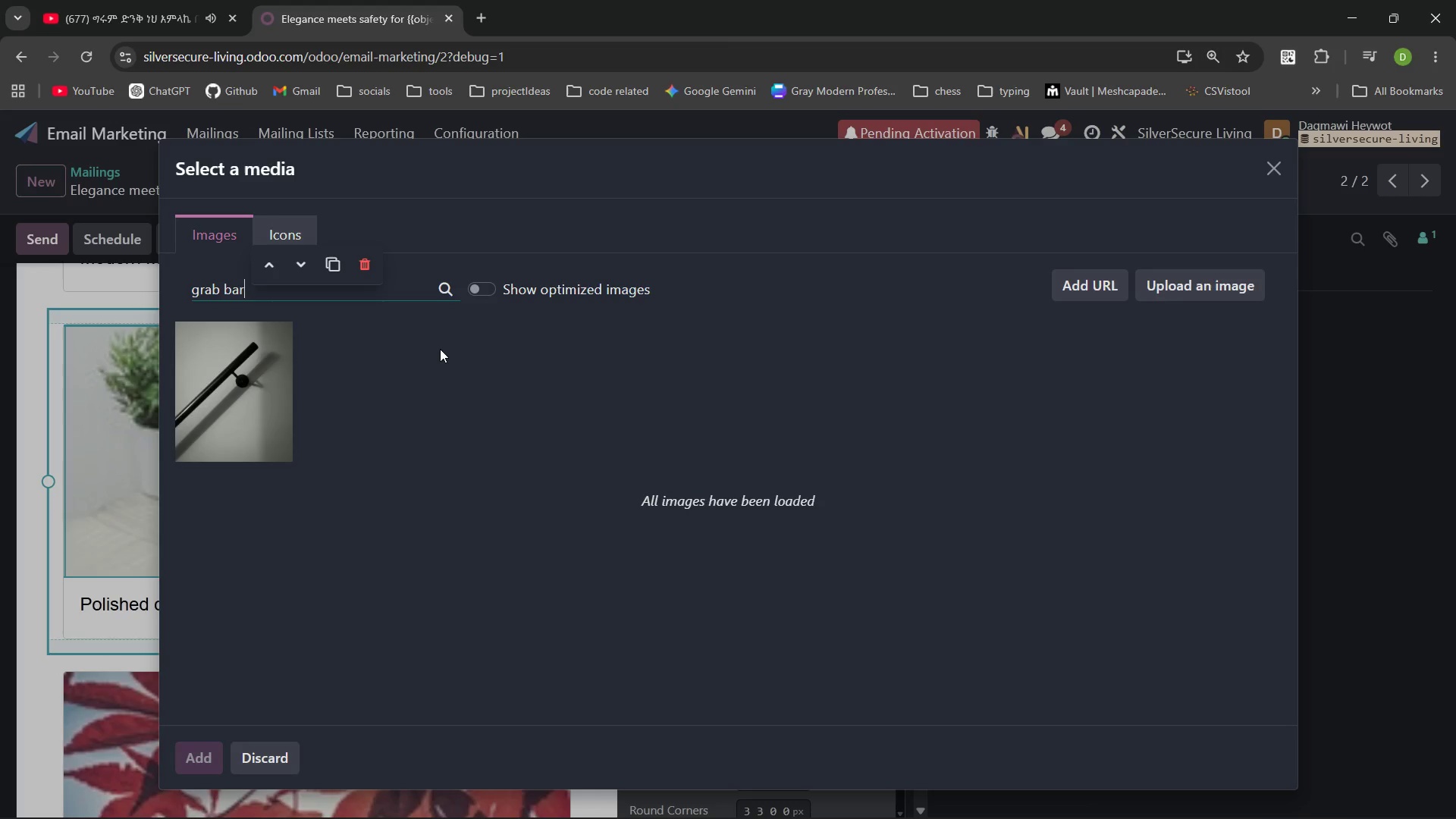 
key(Enter)
 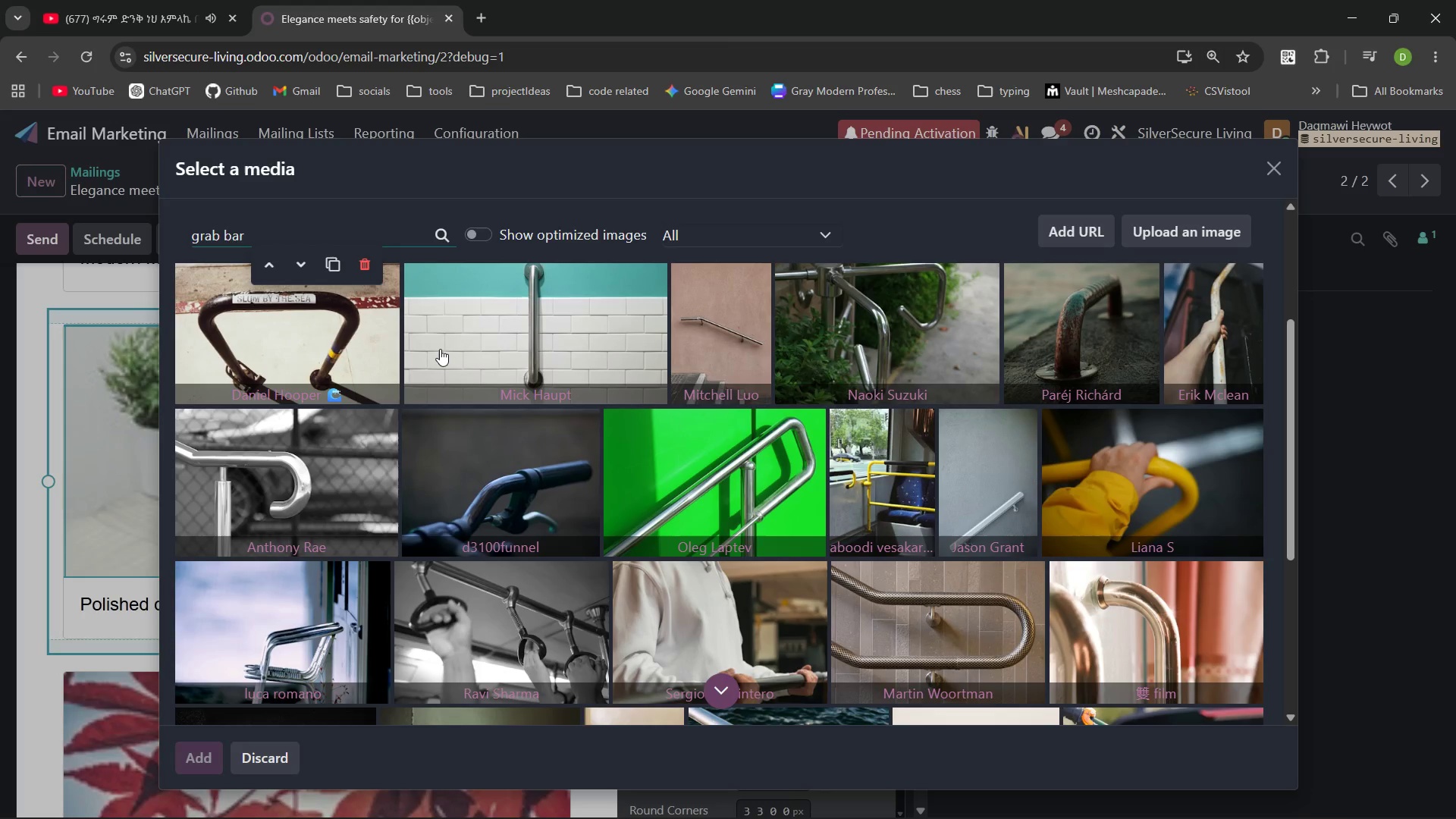 
wait(11.72)
 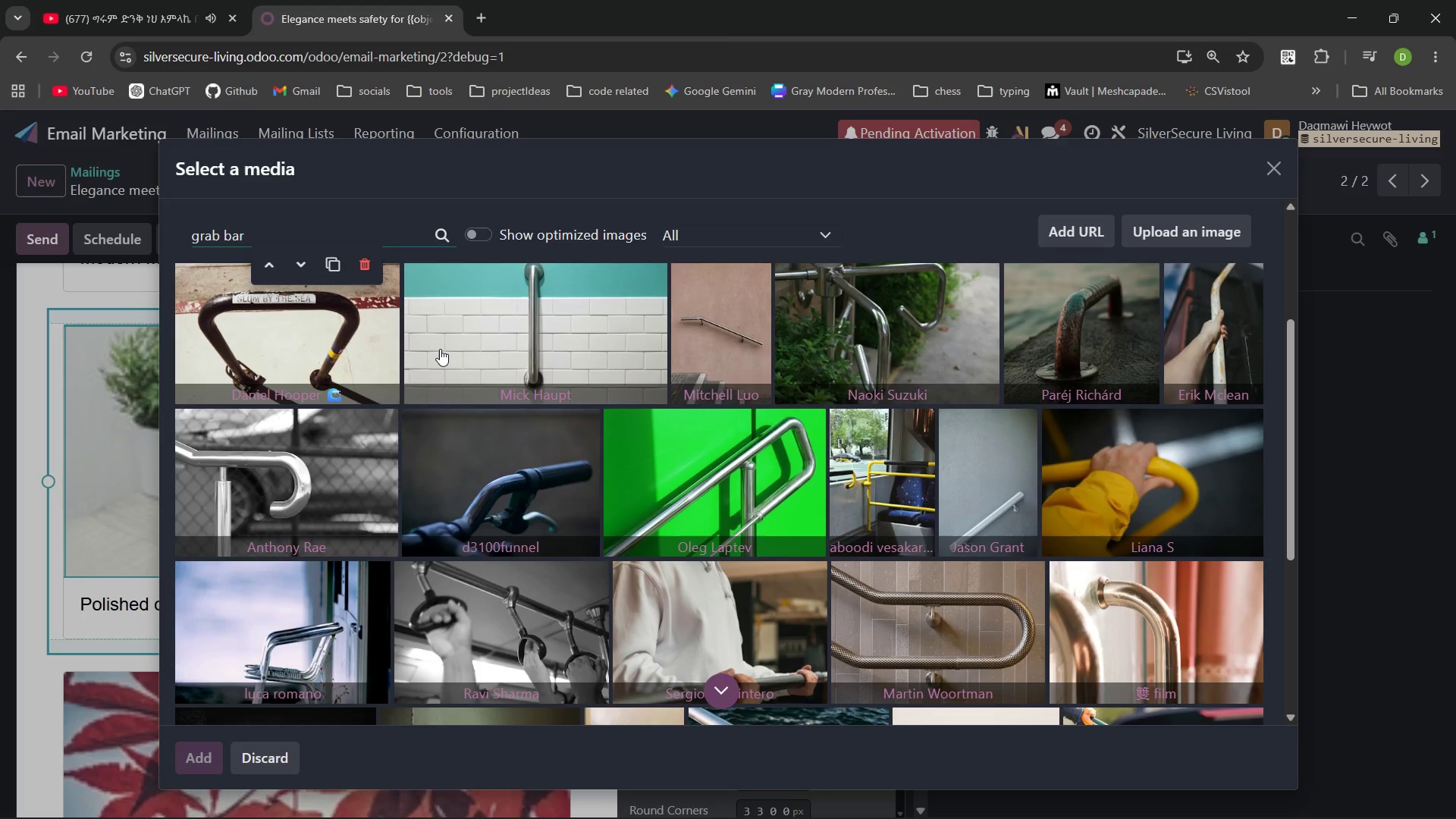 
type( chrome)
 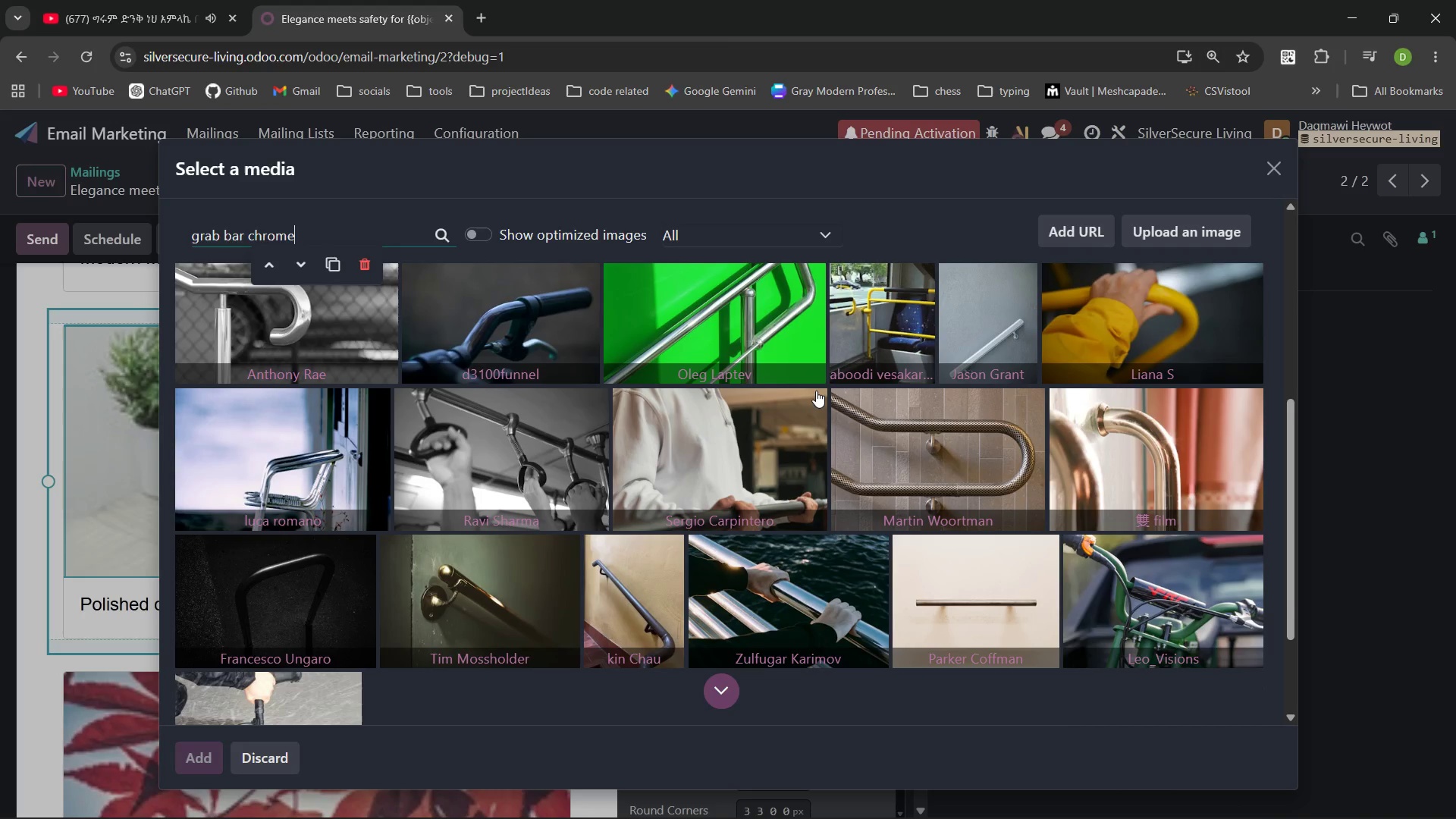 
key(Enter)
 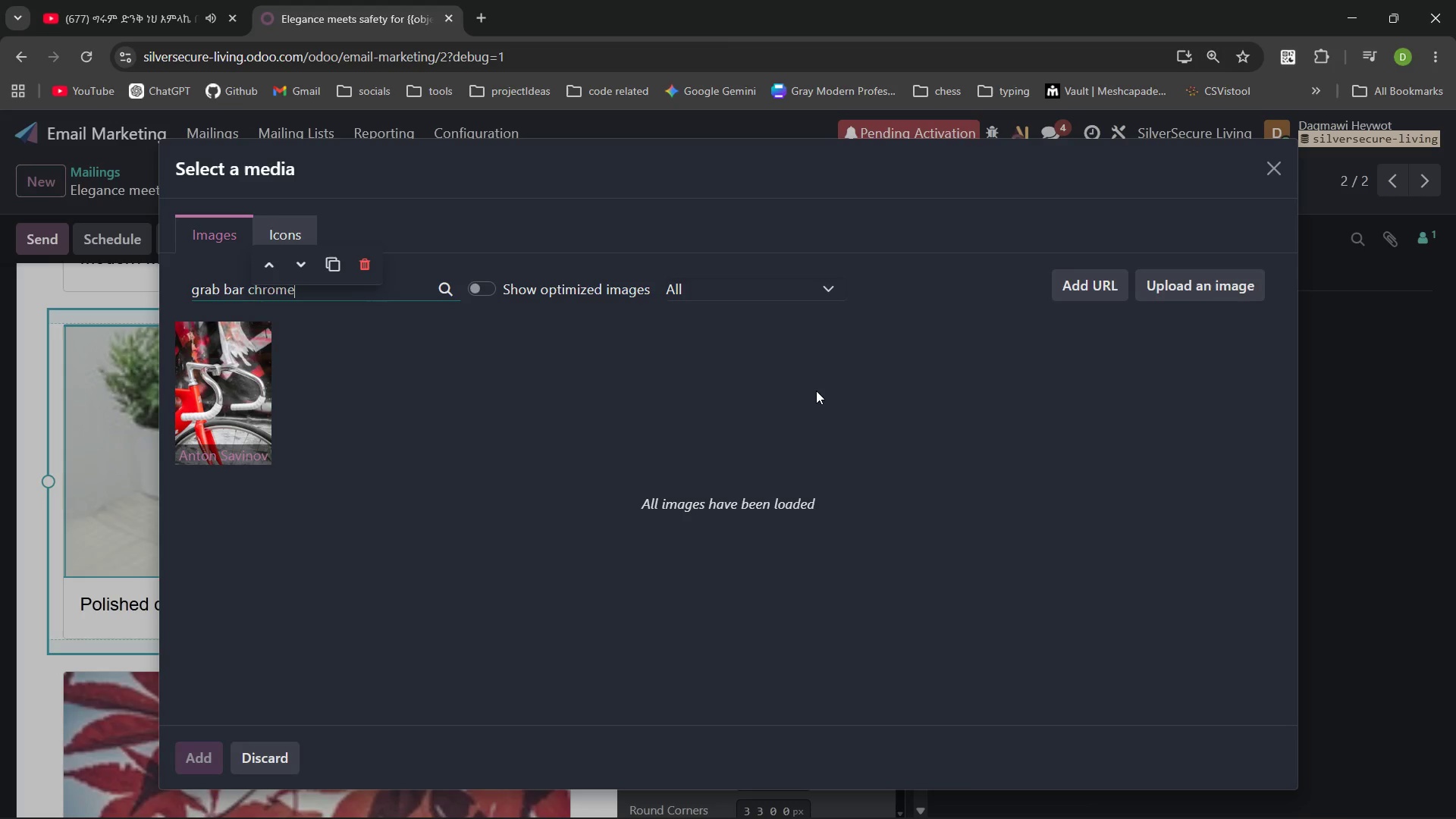 
wait(5.41)
 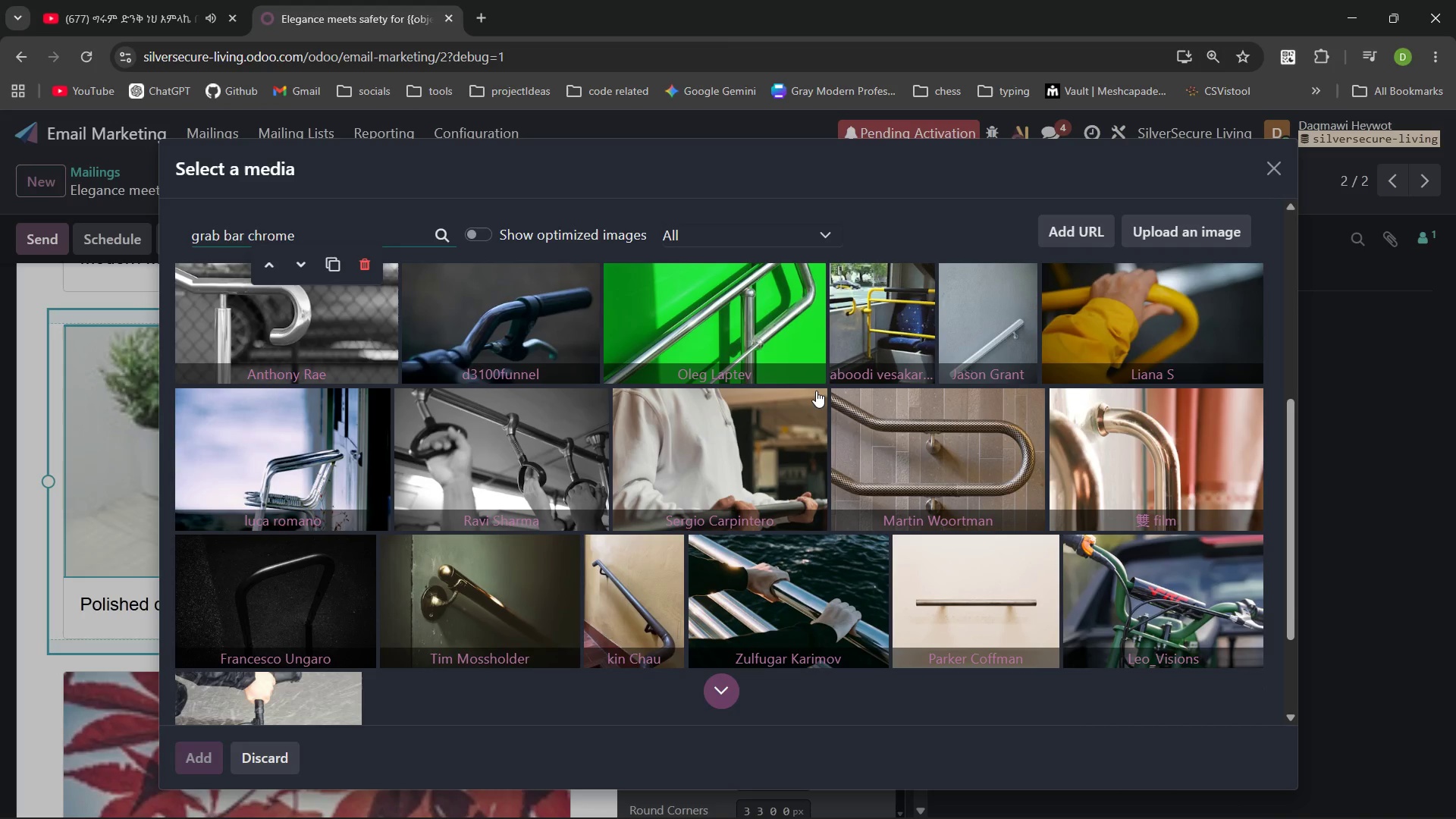 
key(Control+Backspace)
 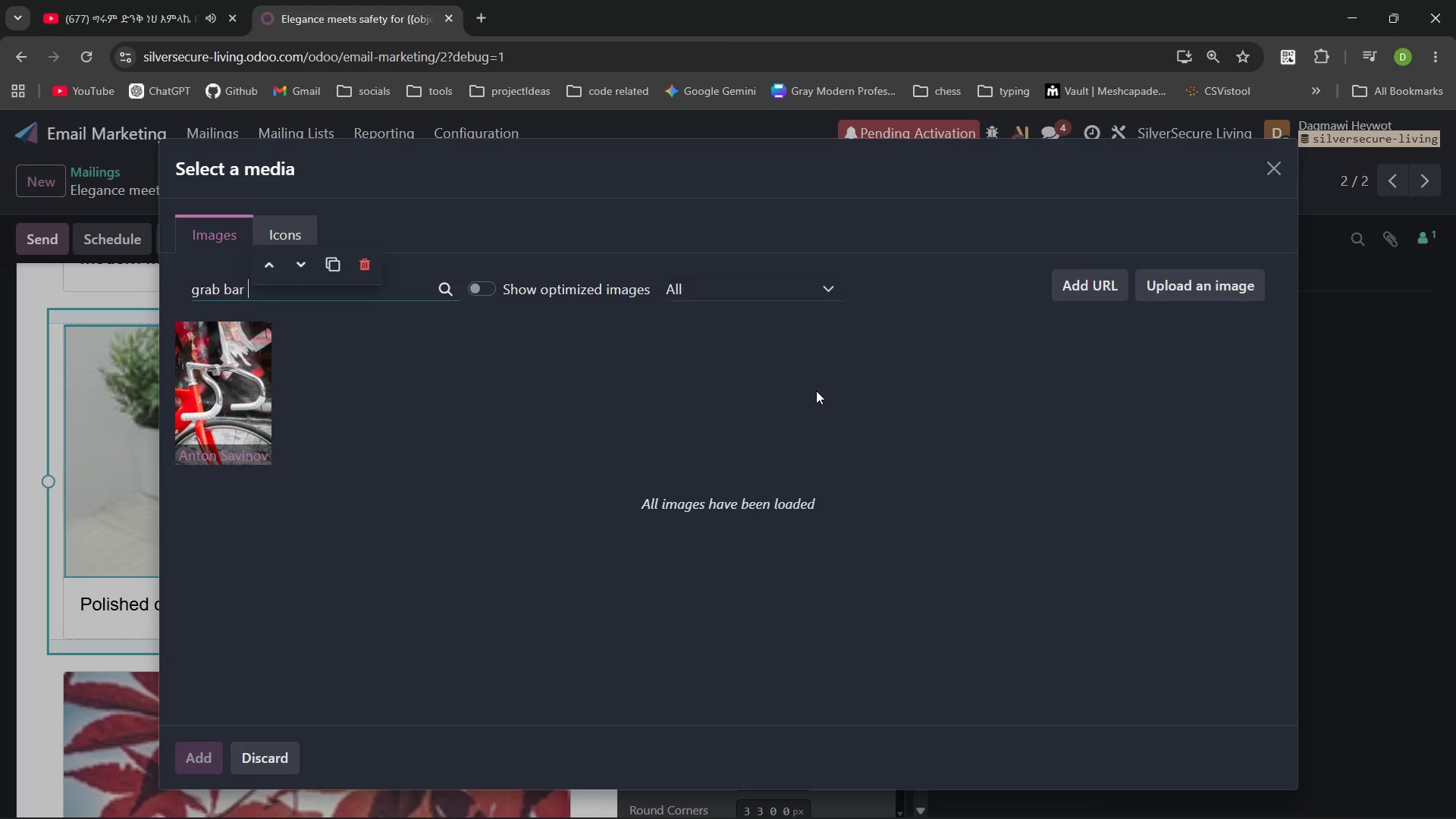 
type(bathroom)
 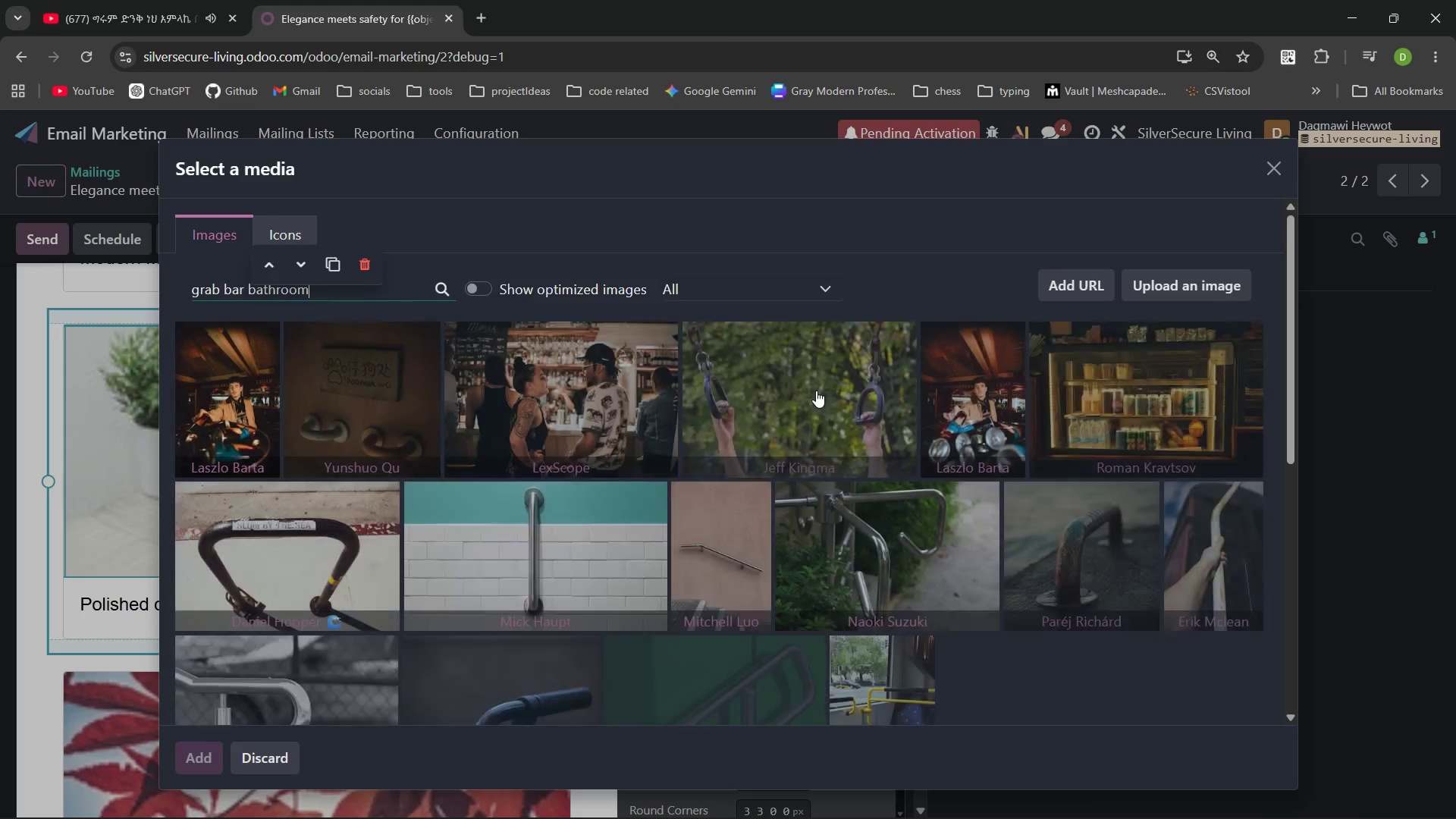 
key(Enter)
 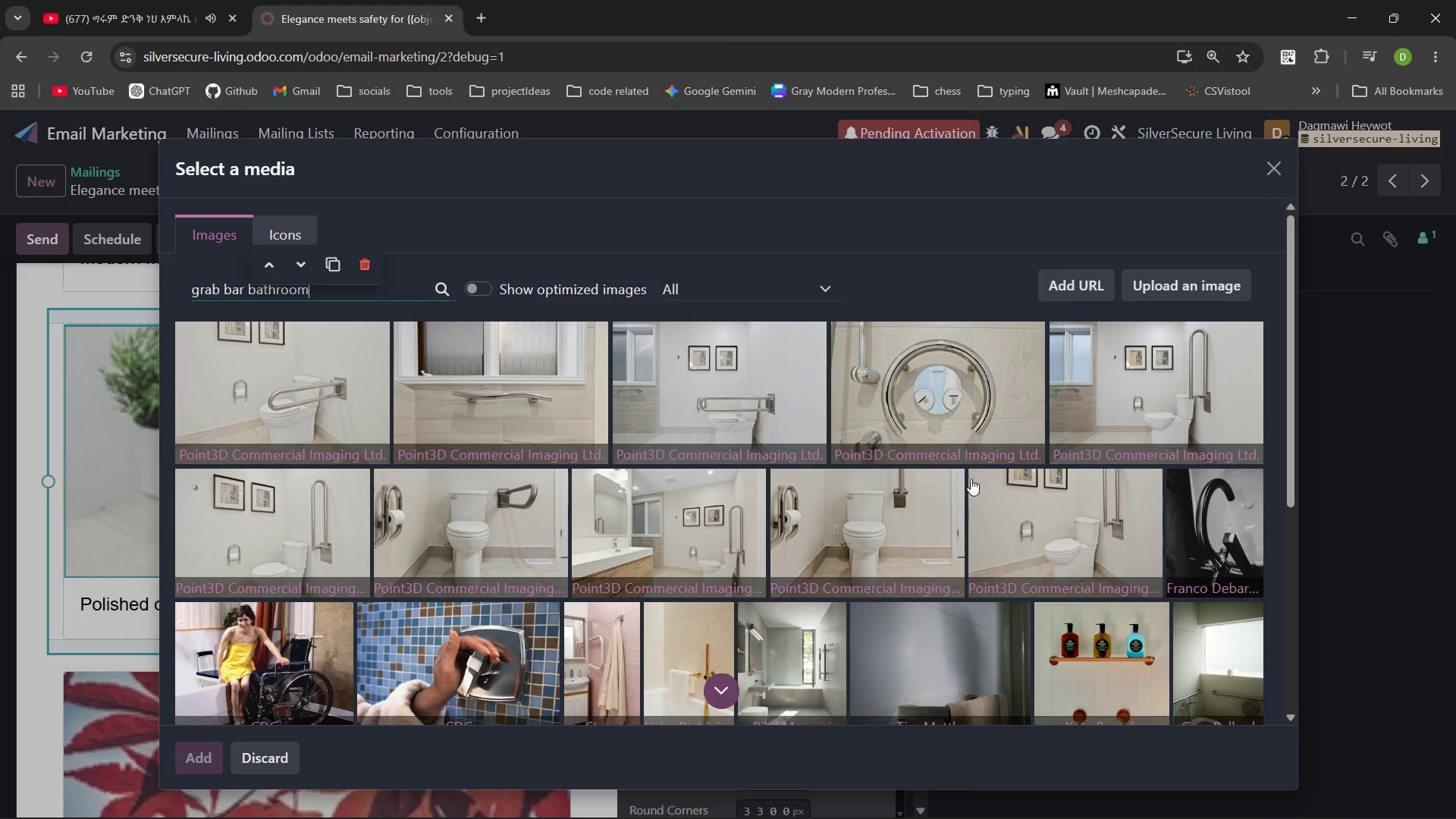 
wait(15.41)
 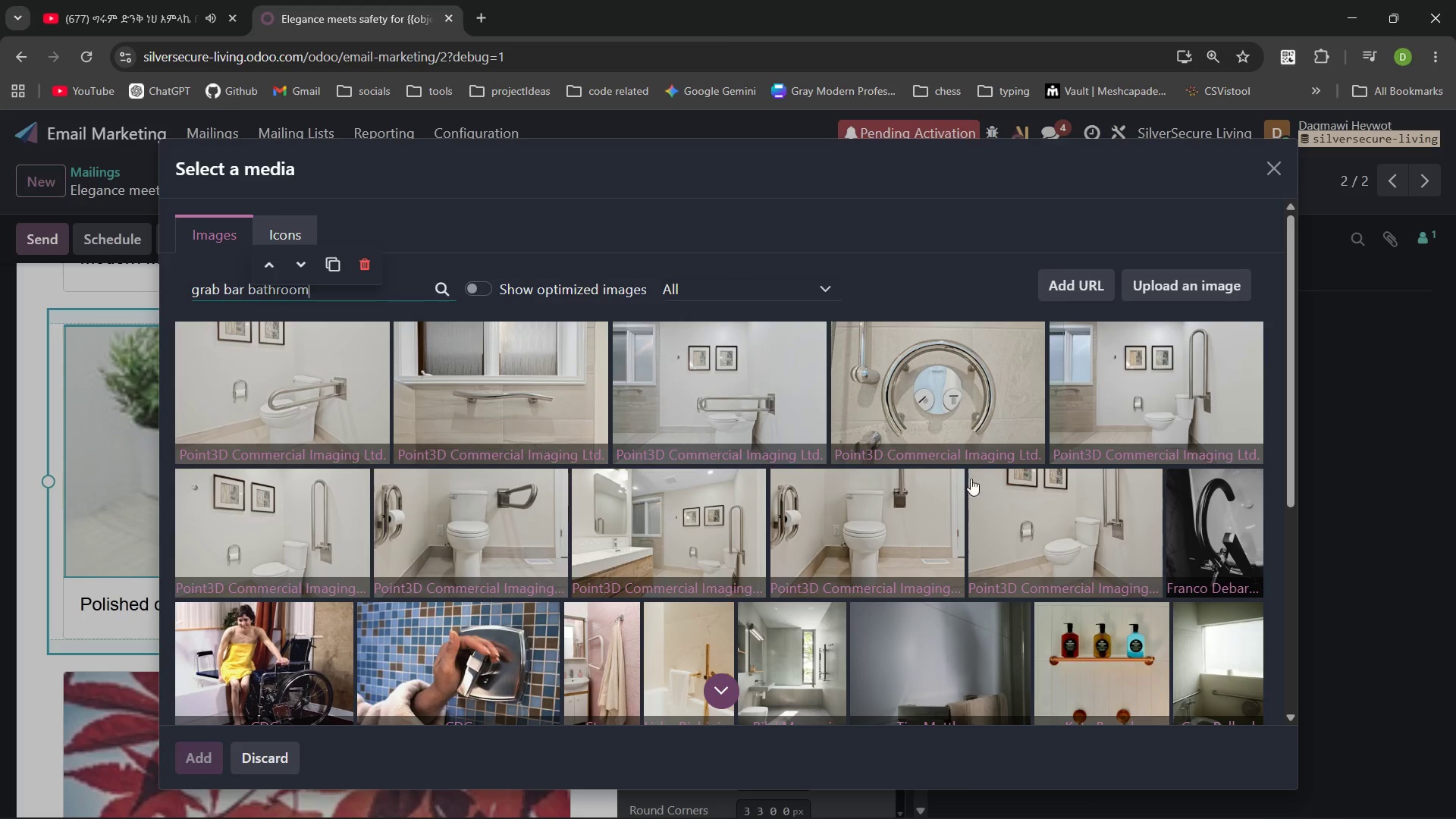 
left_click([746, 384])
 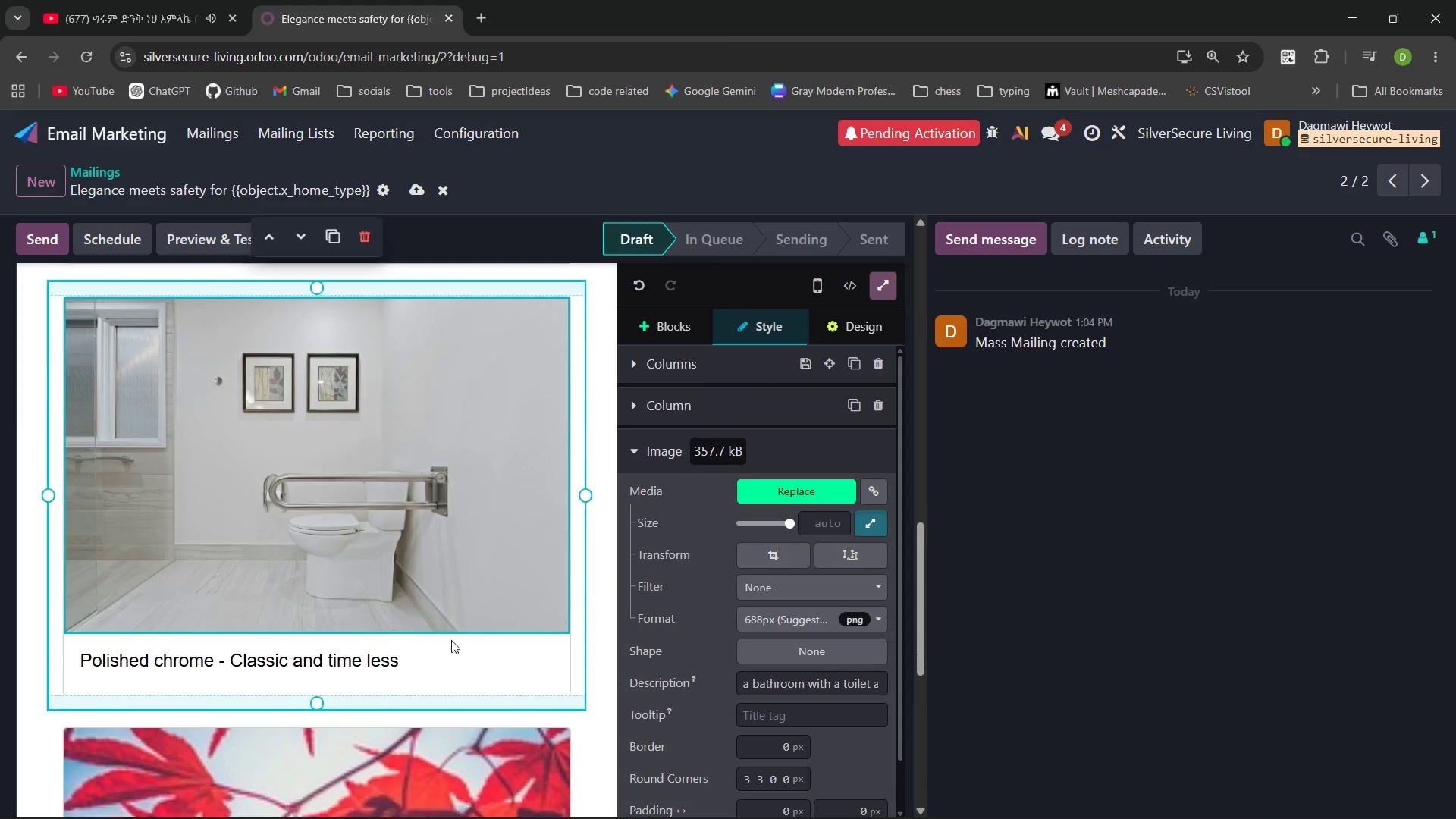 
wait(6.08)
 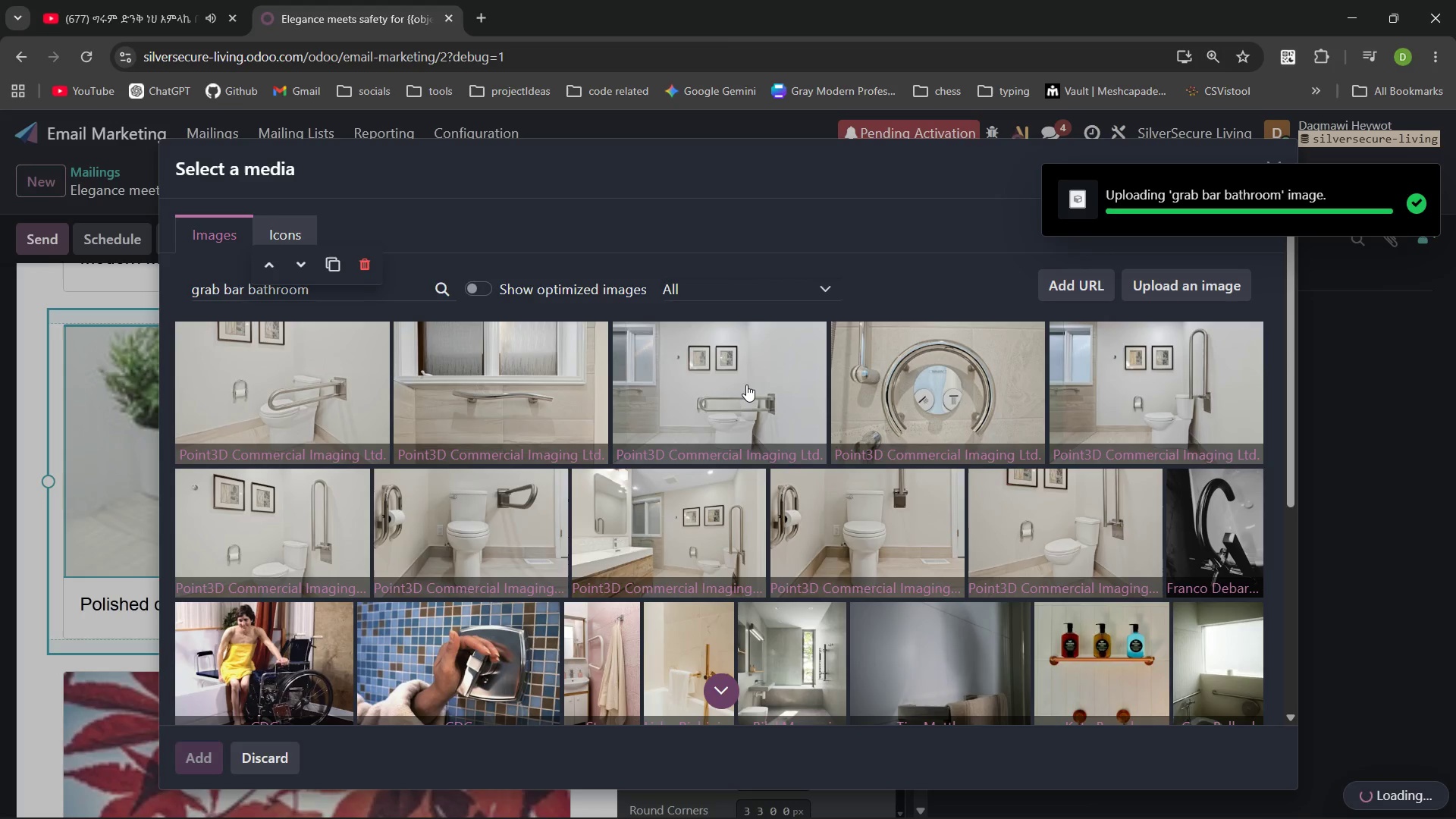 
left_click([409, 608])
 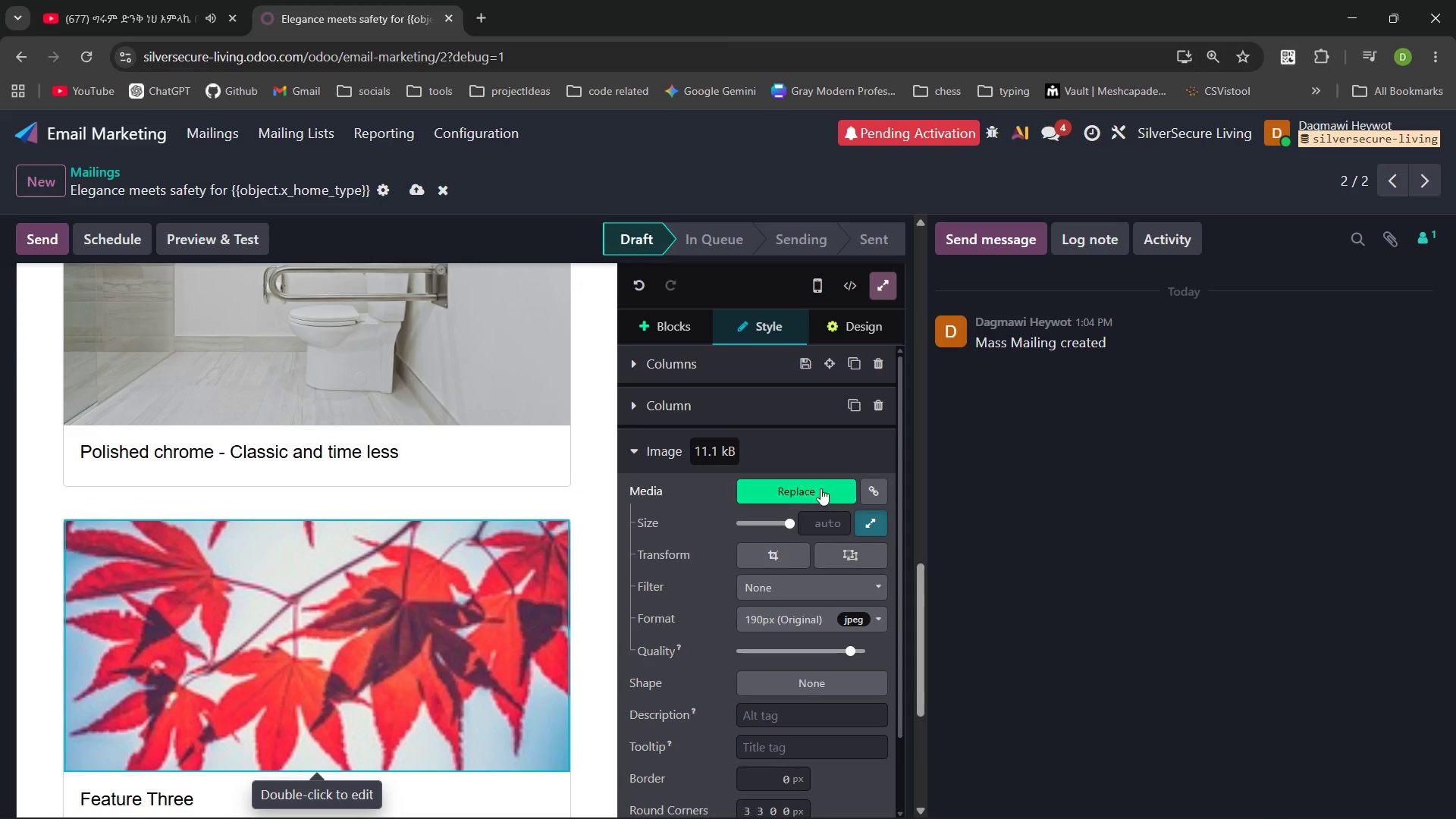 
left_click([790, 489])
 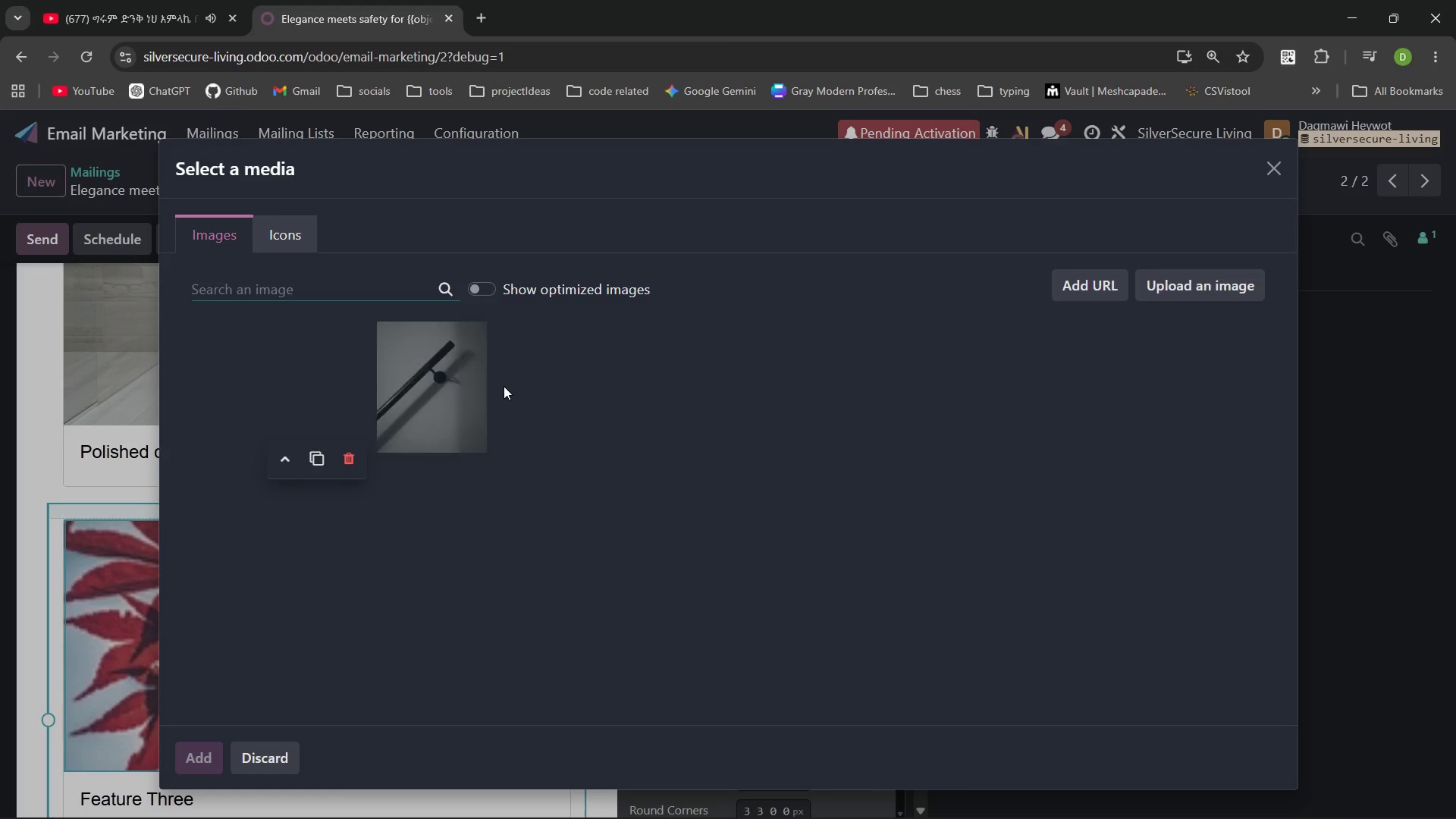 
type(chrome )
 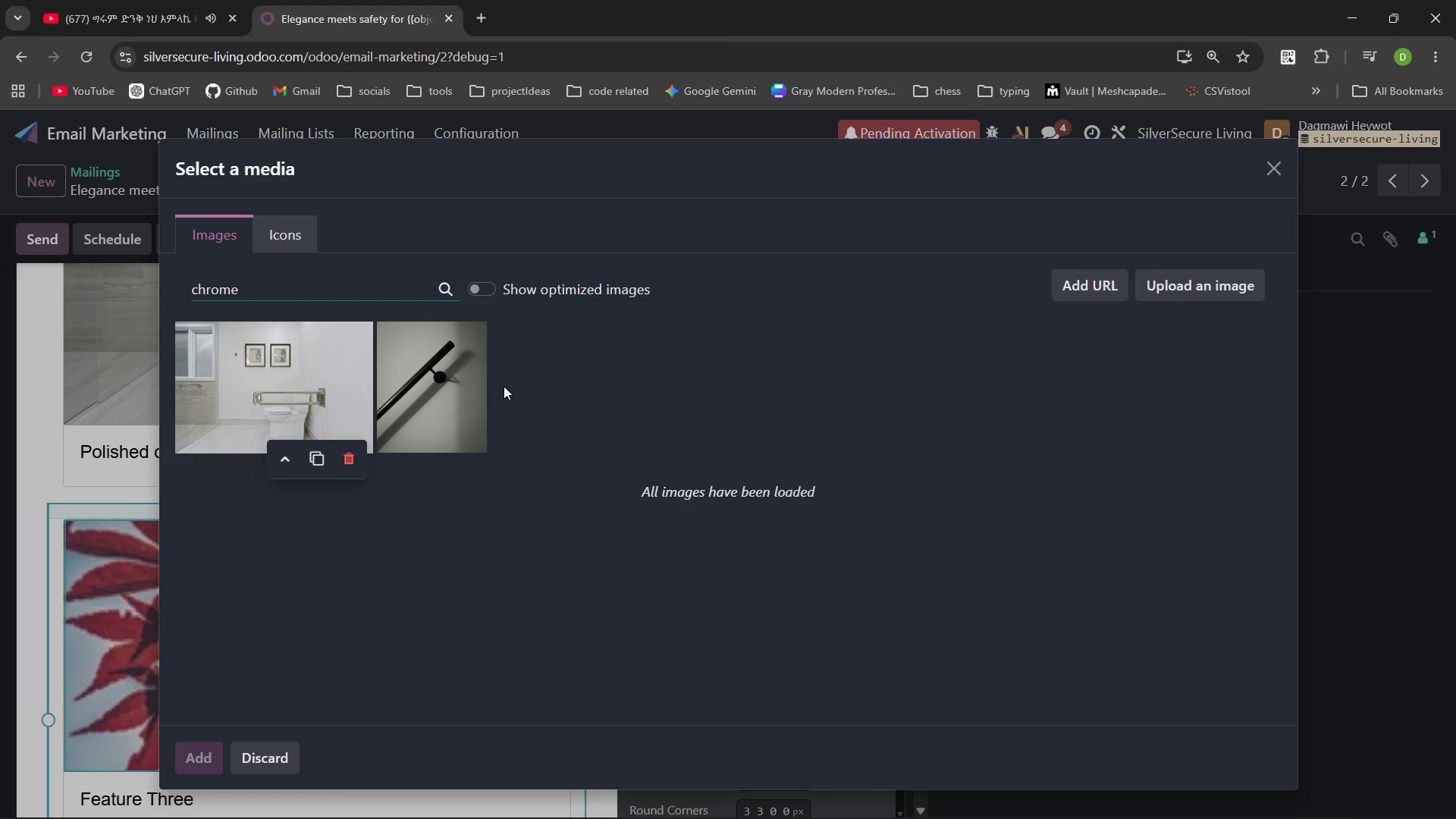 
key(Control+Backspace)
 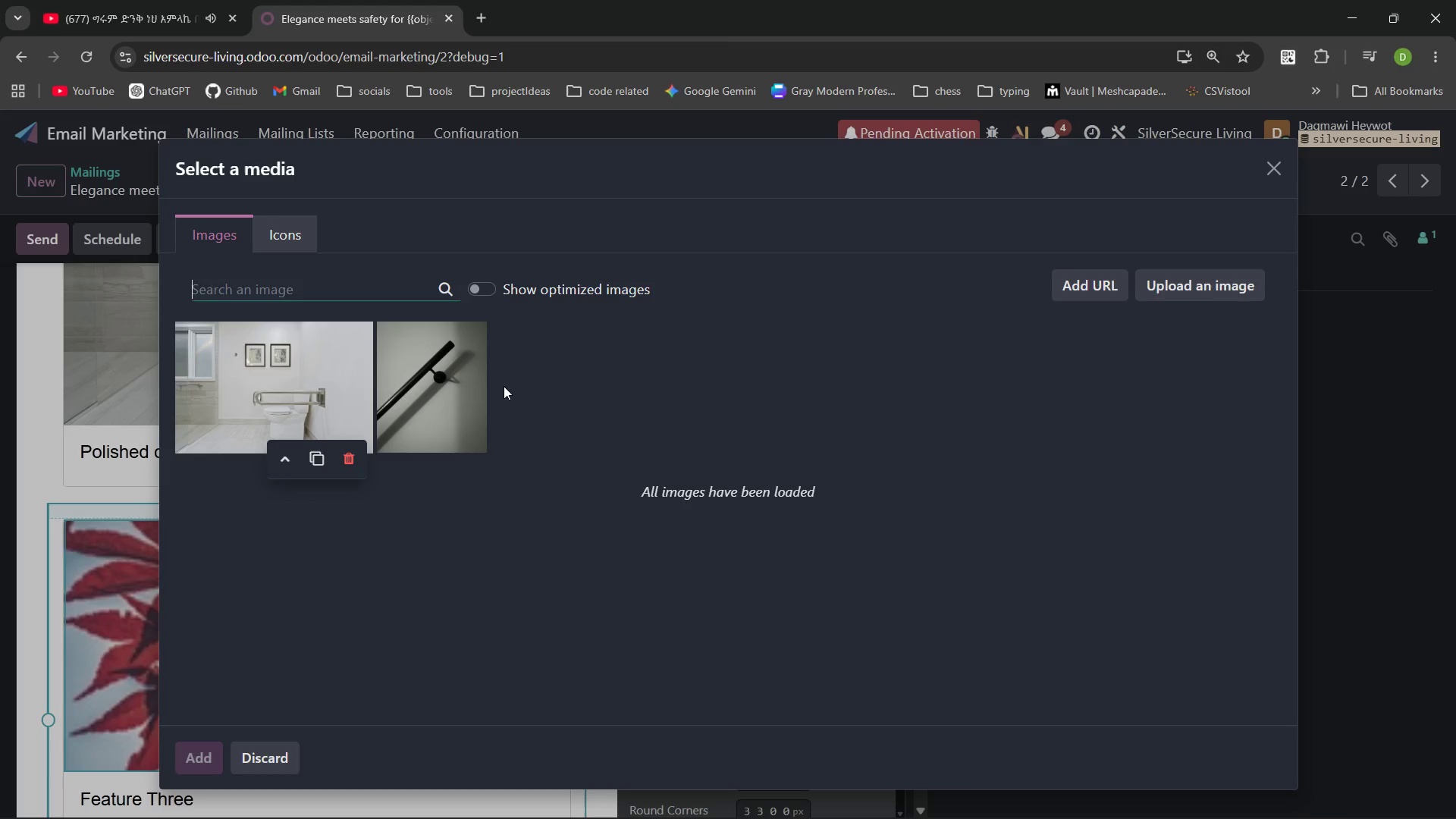 
type(grab bar bathroom)
 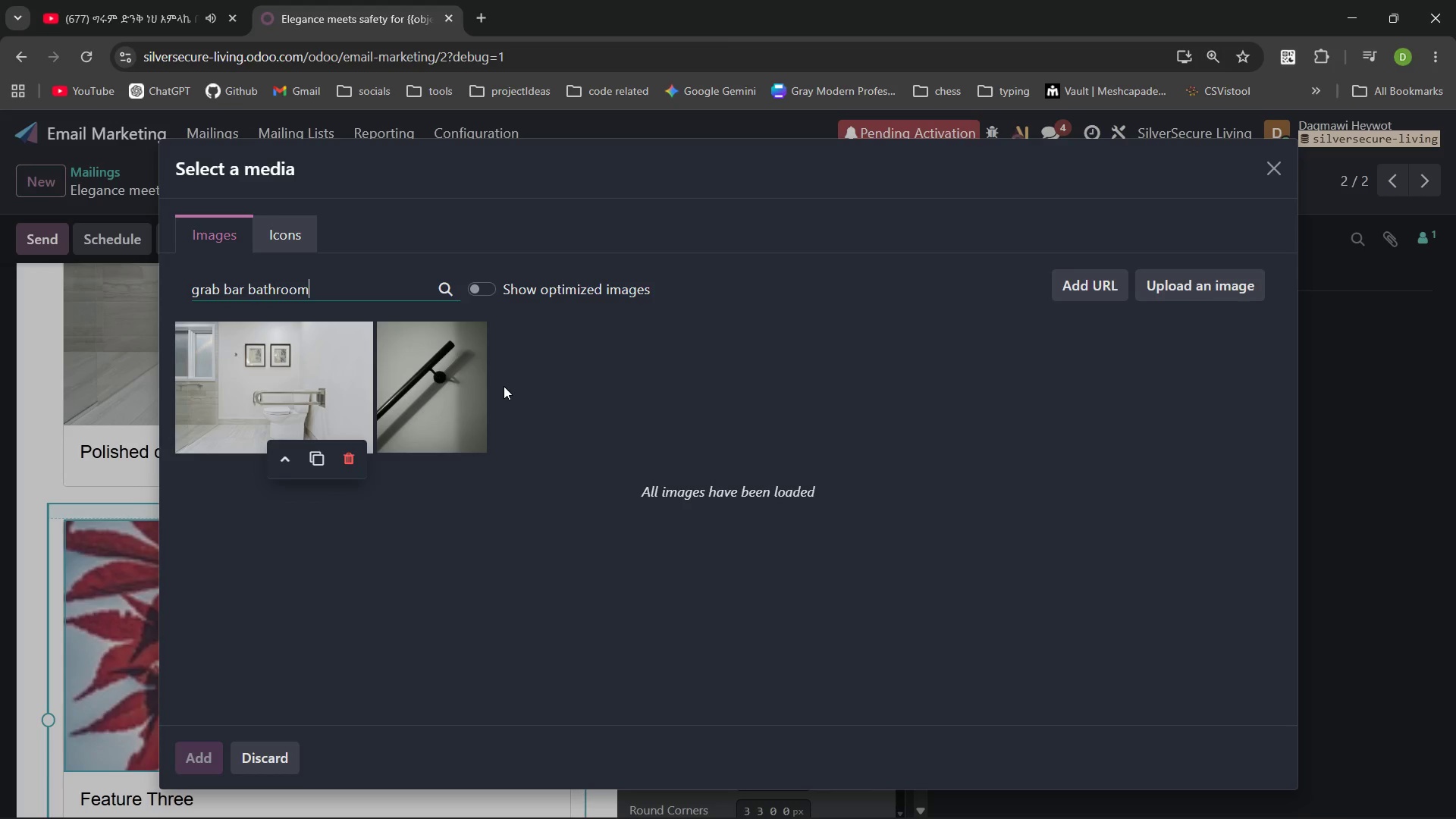 
key(Enter)
 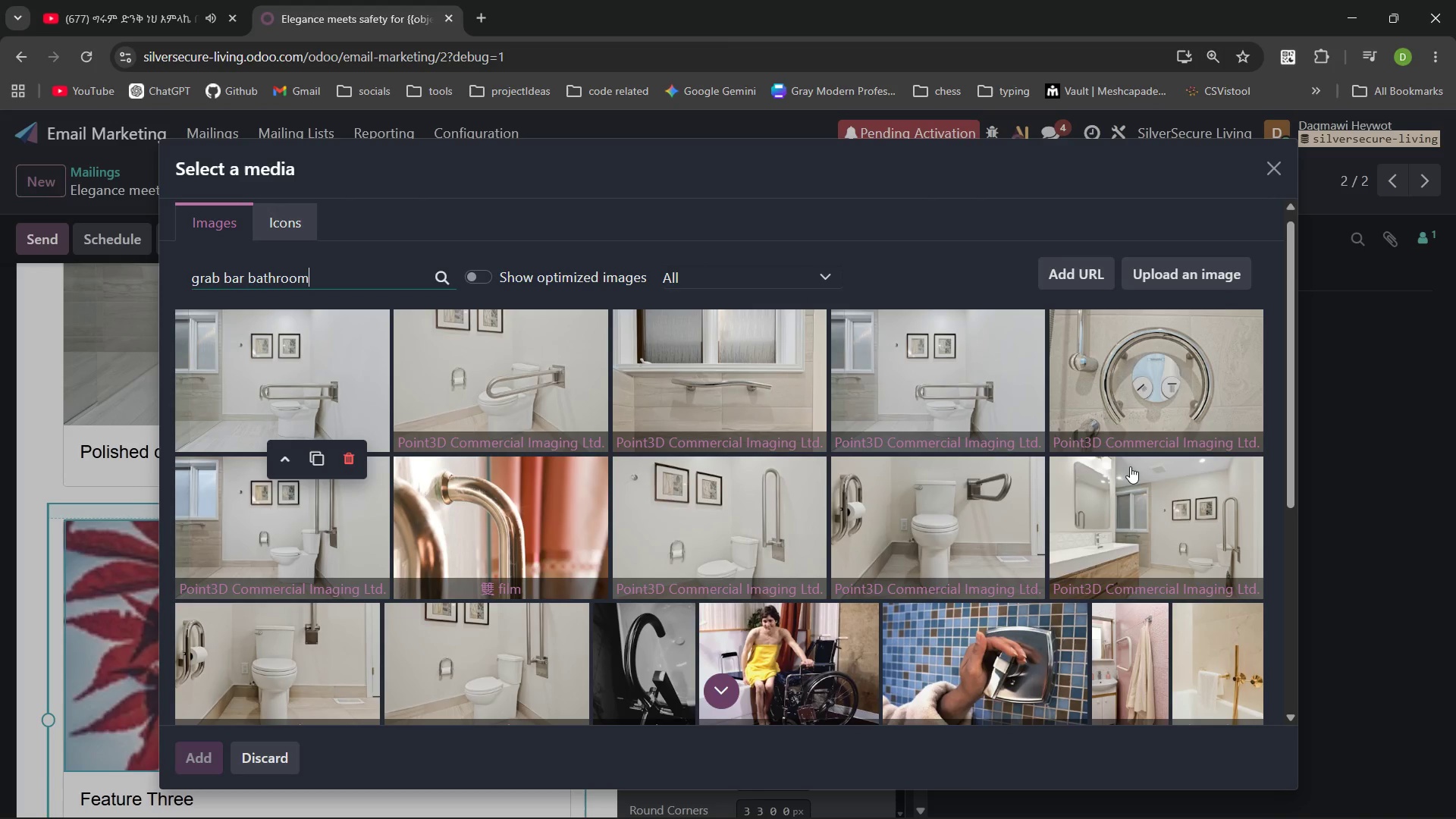 
wait(25.78)
 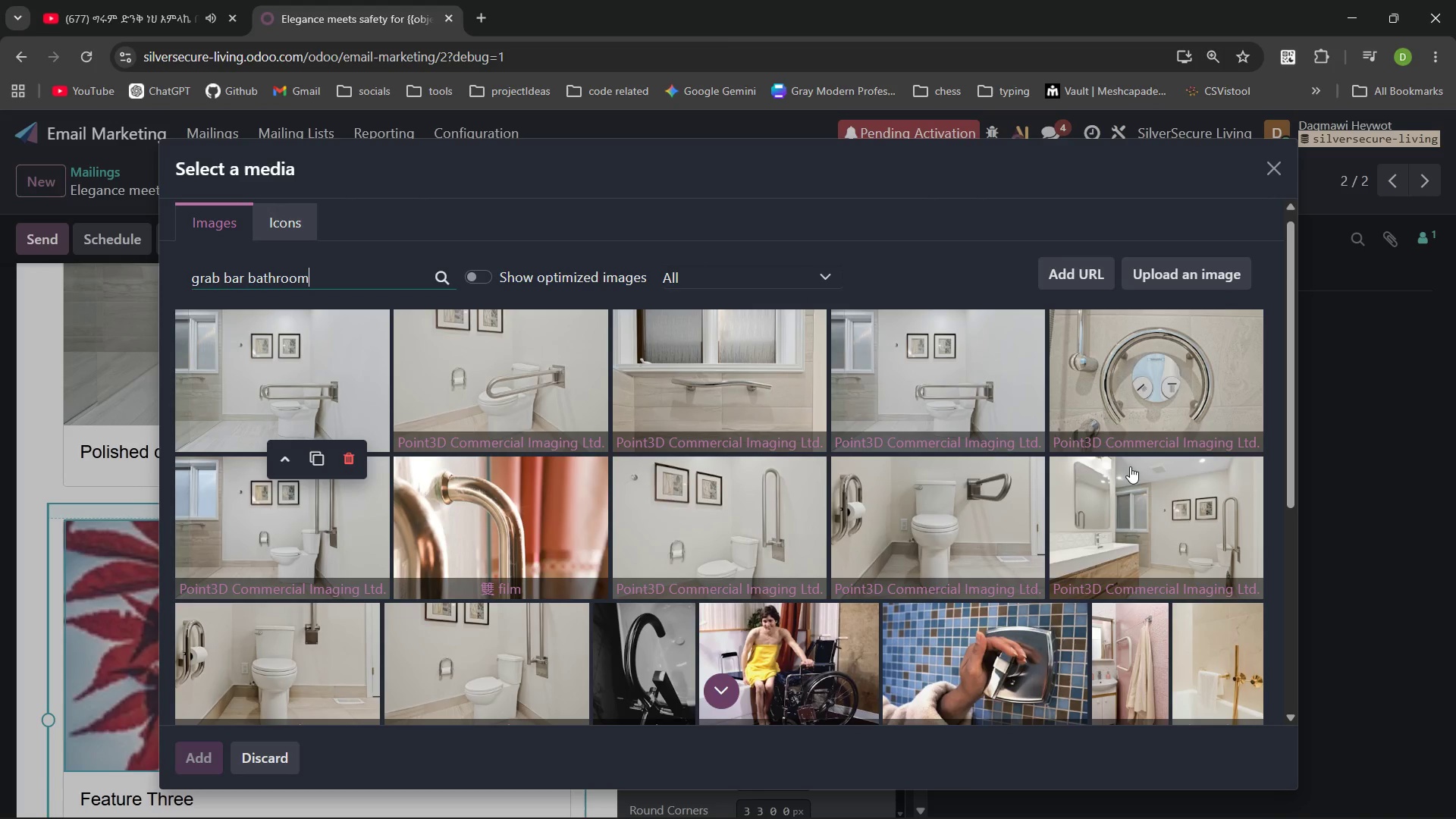 
mouse_move([457, 516])
 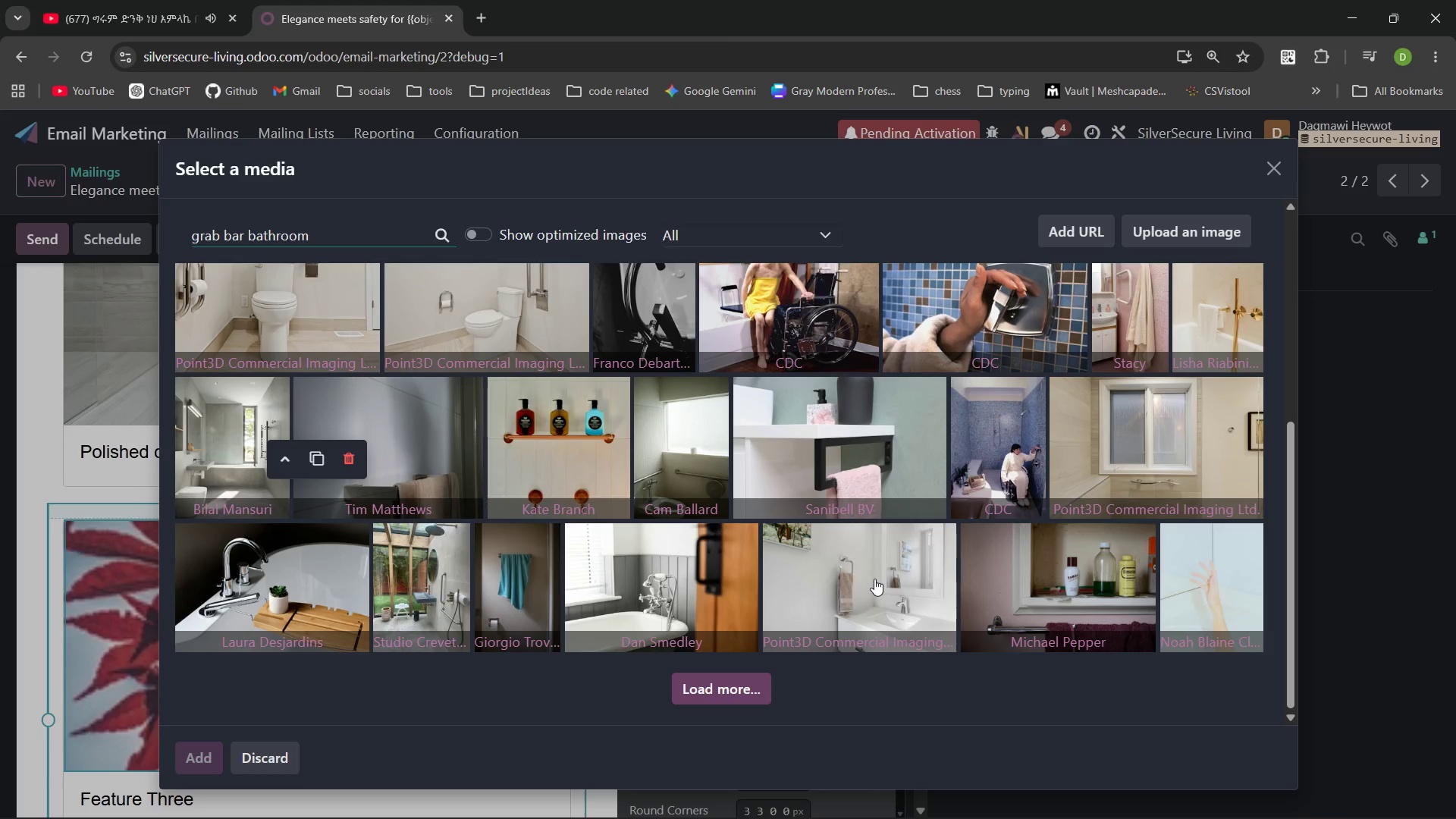 
wait(7.57)
 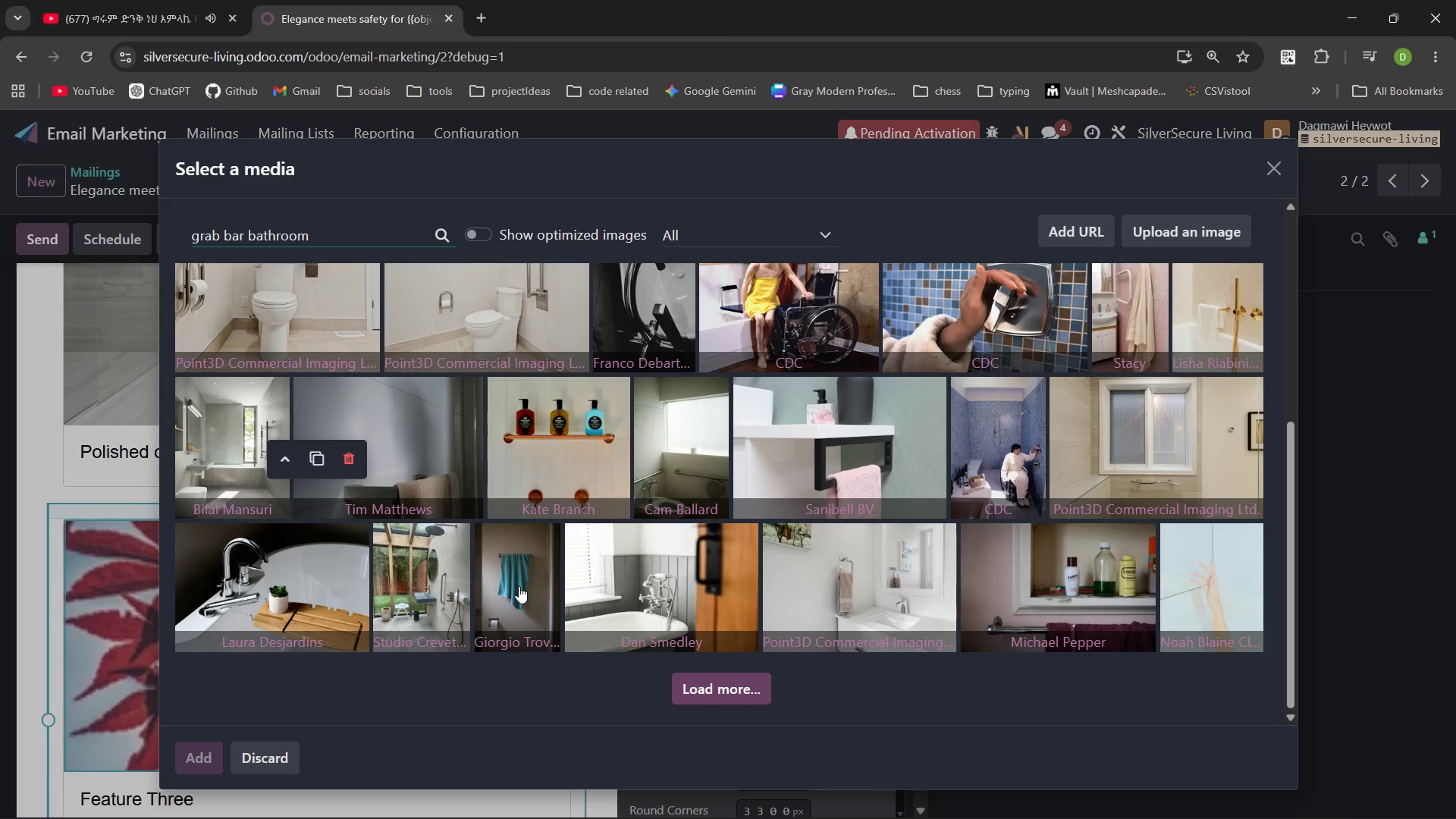 
left_click([874, 579])
 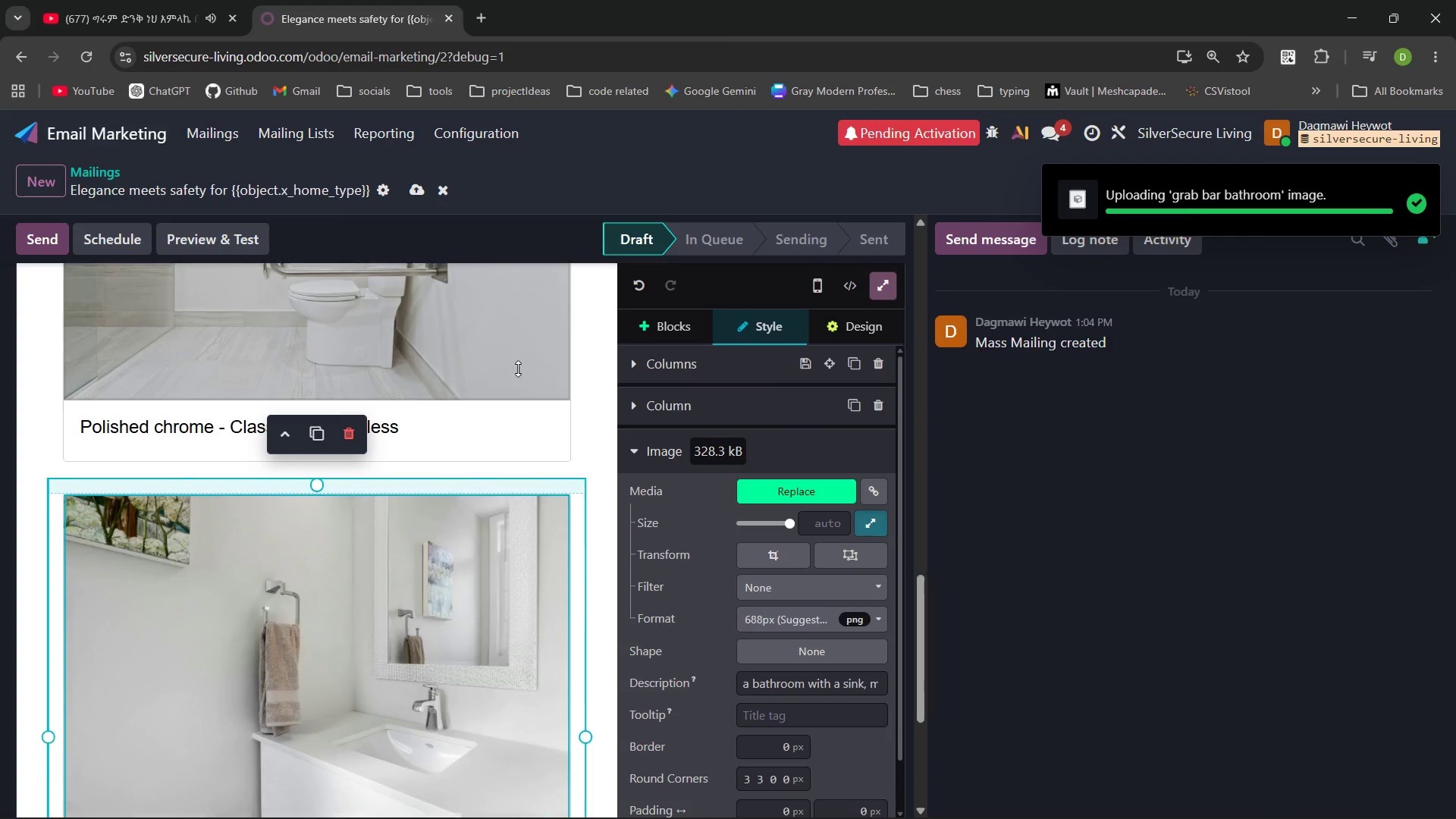 
wait(9.0)
 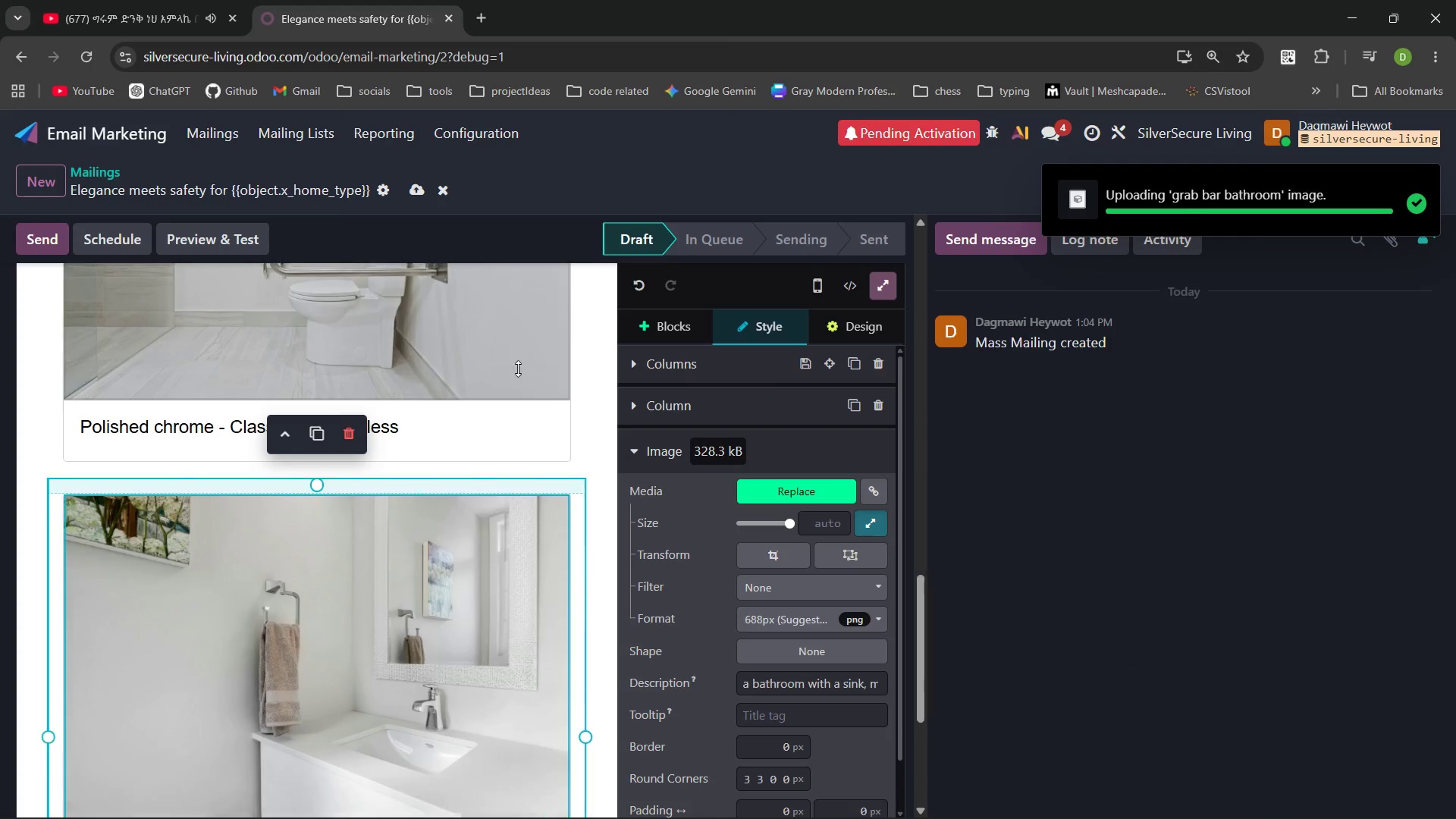 
left_click([819, 494])
 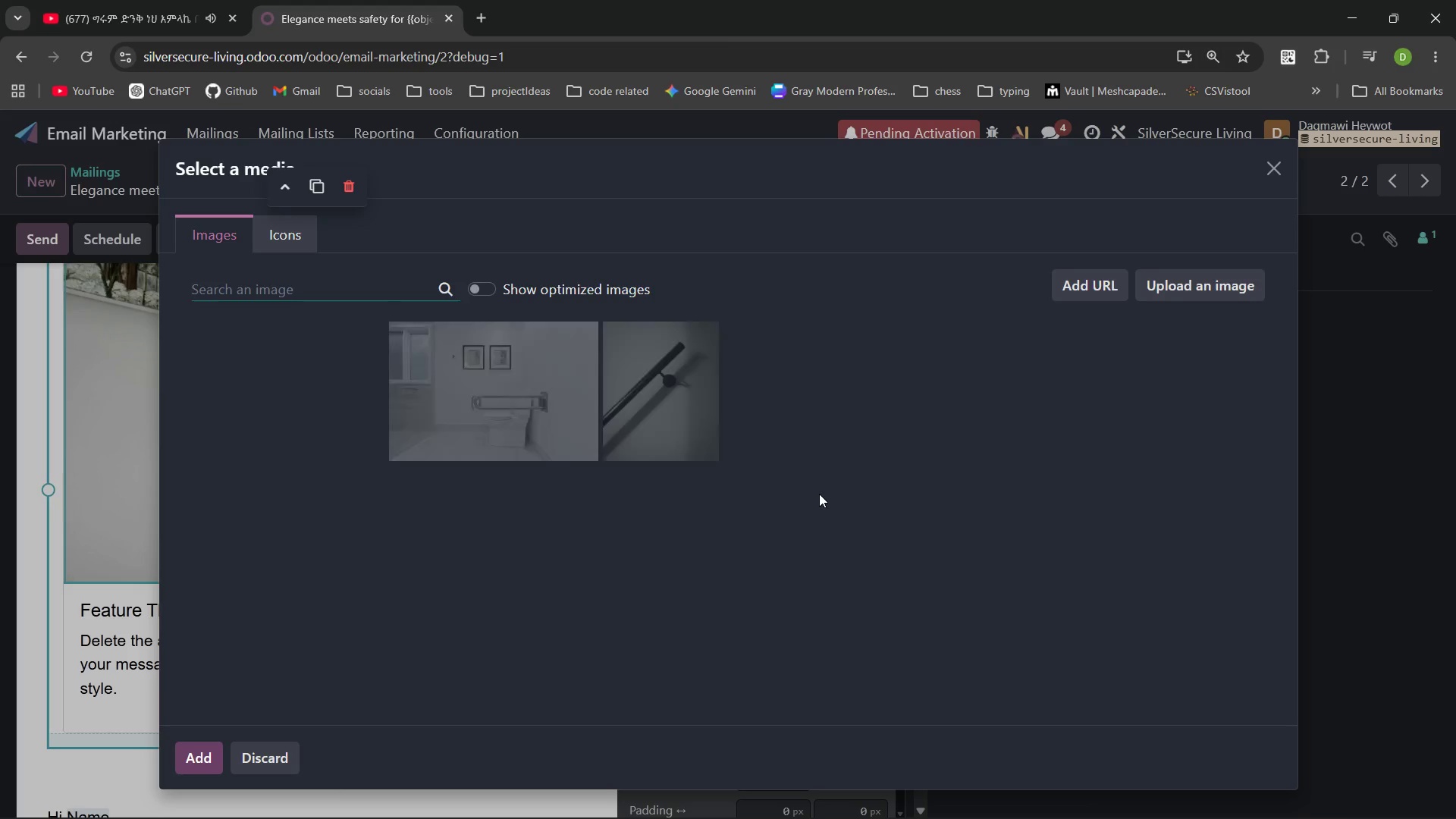 
type(grab bar bath)
 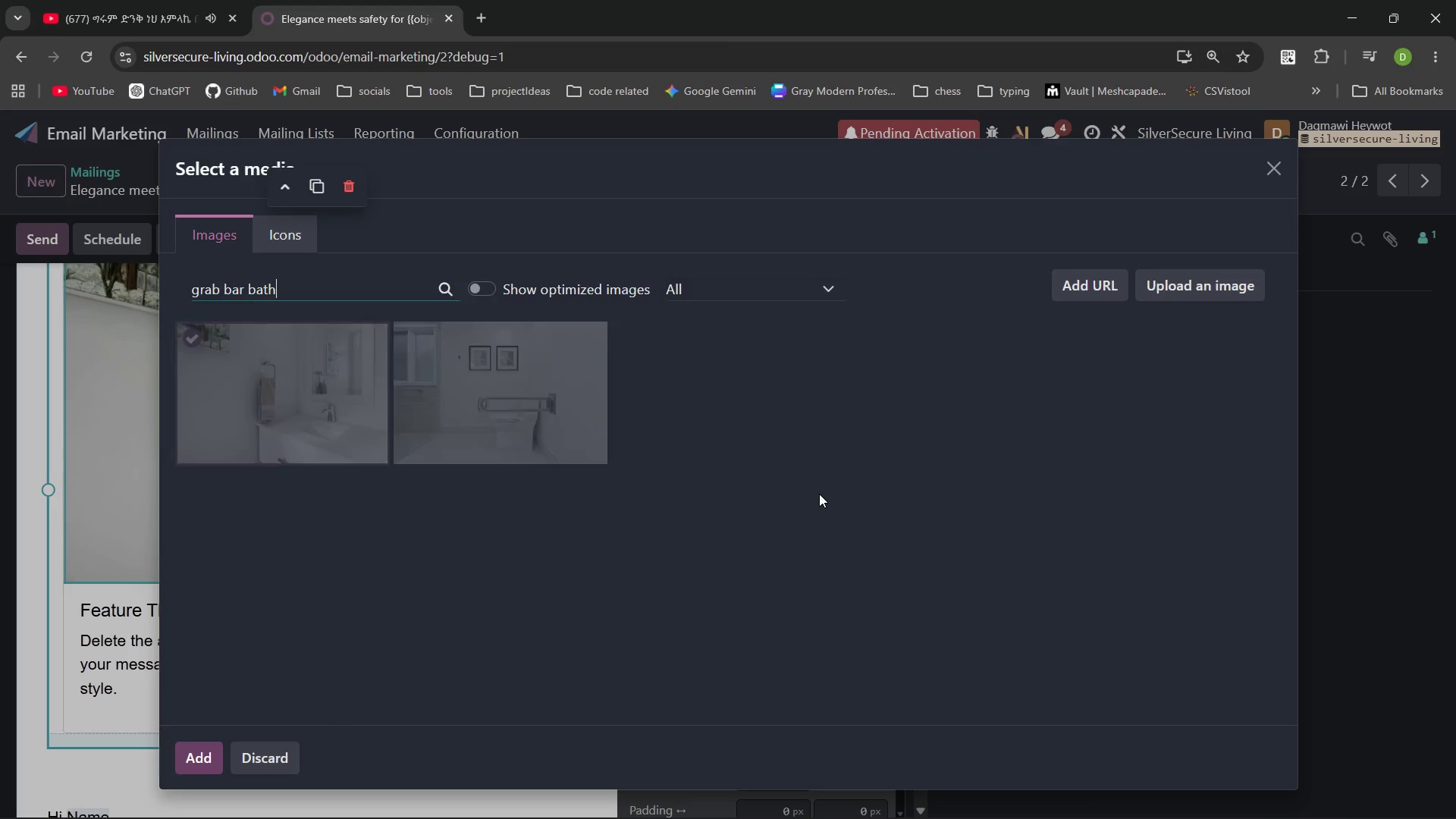 
key(Control+Backspace)
 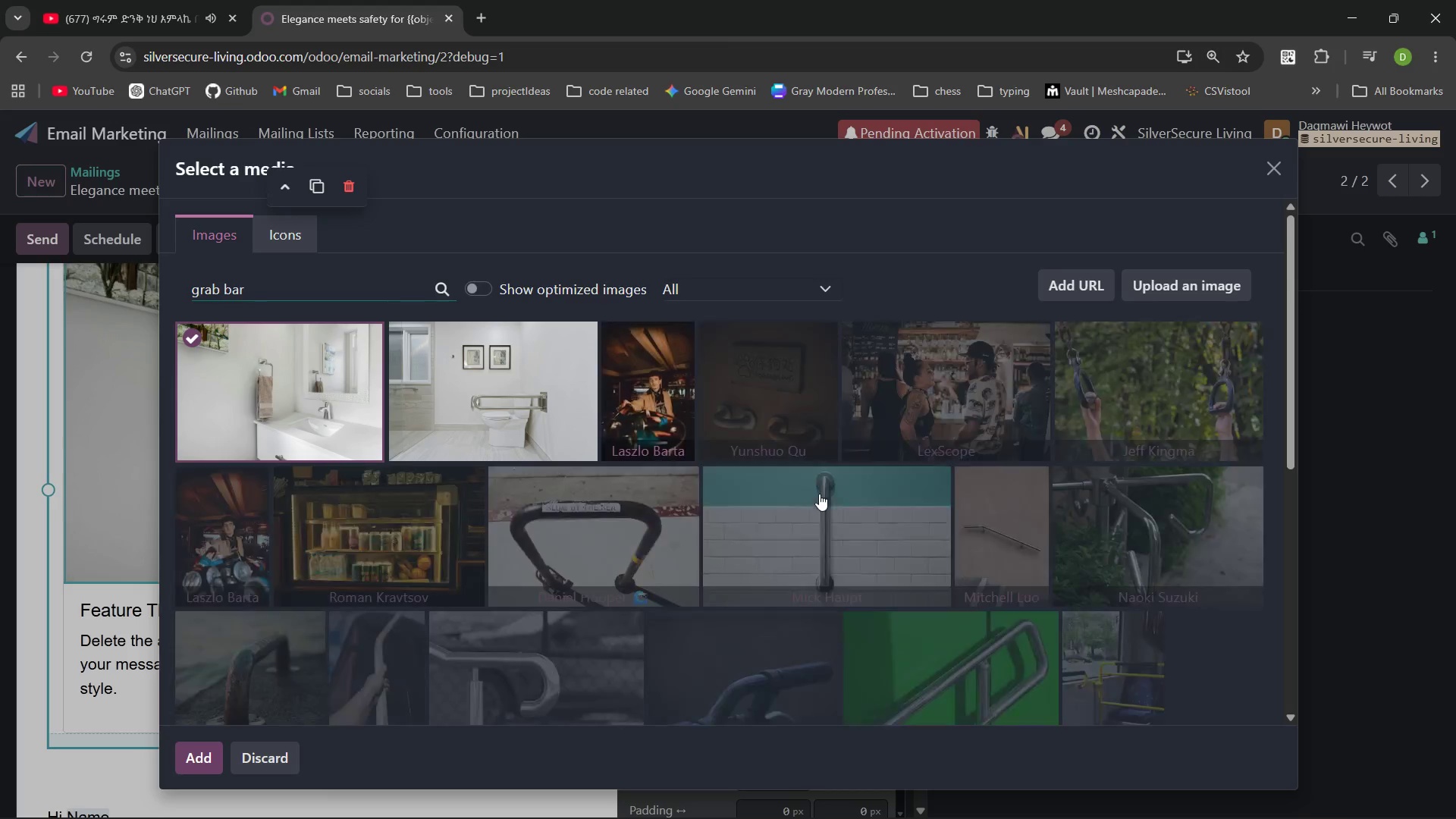 
key(Control+ArrowLeft)
 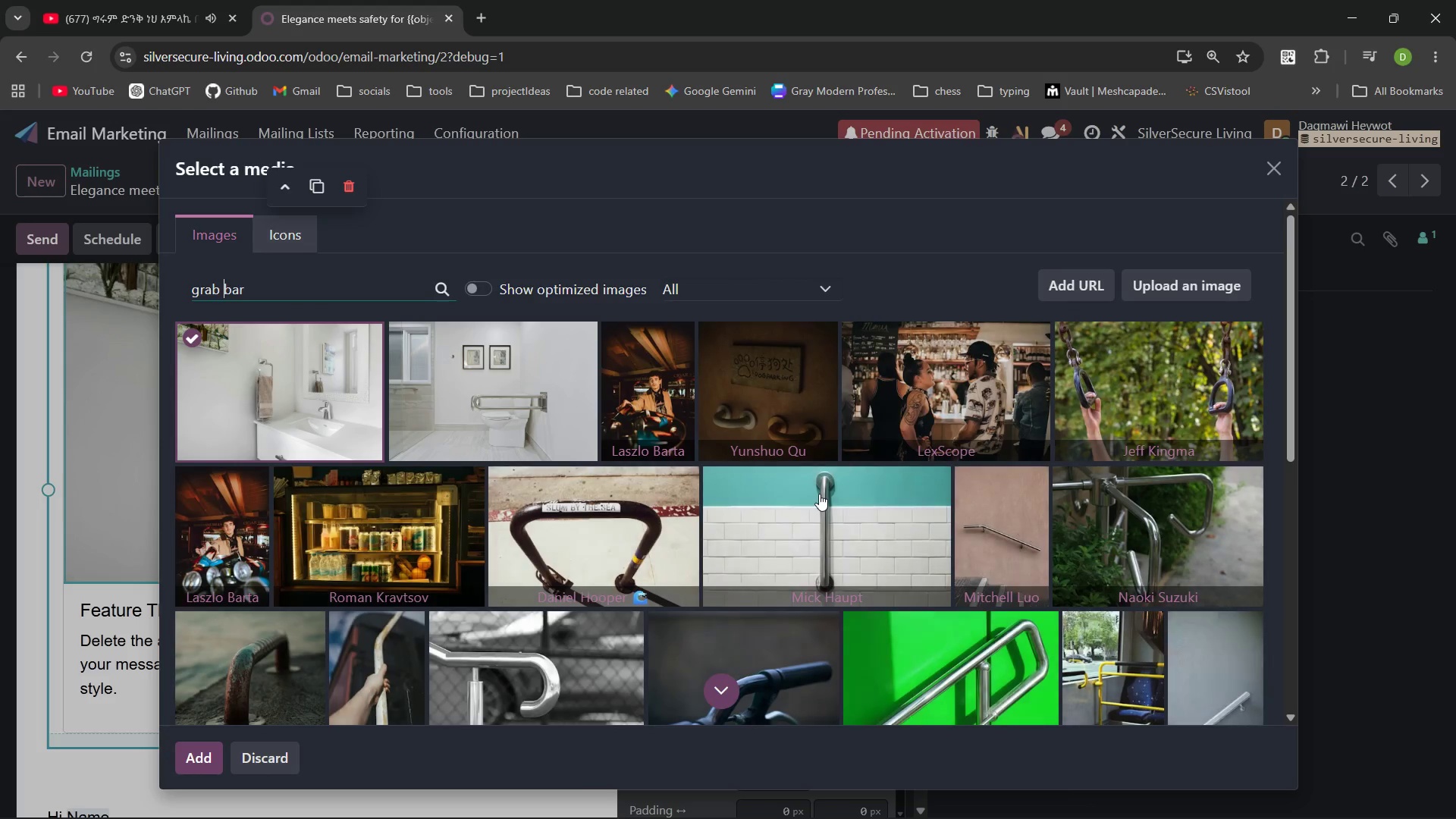 
key(Control+ArrowLeft)
 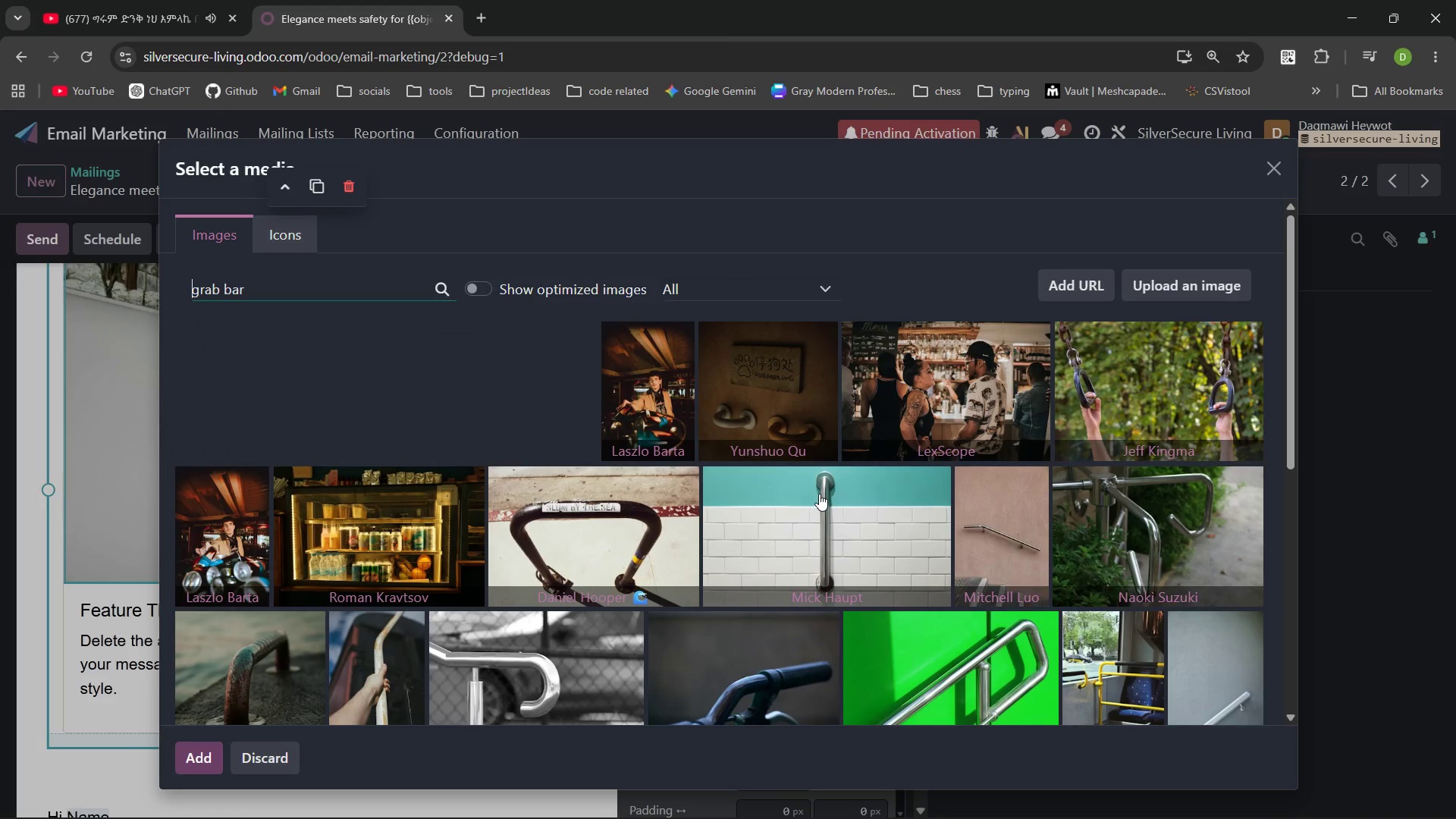 
type(bathroom )
 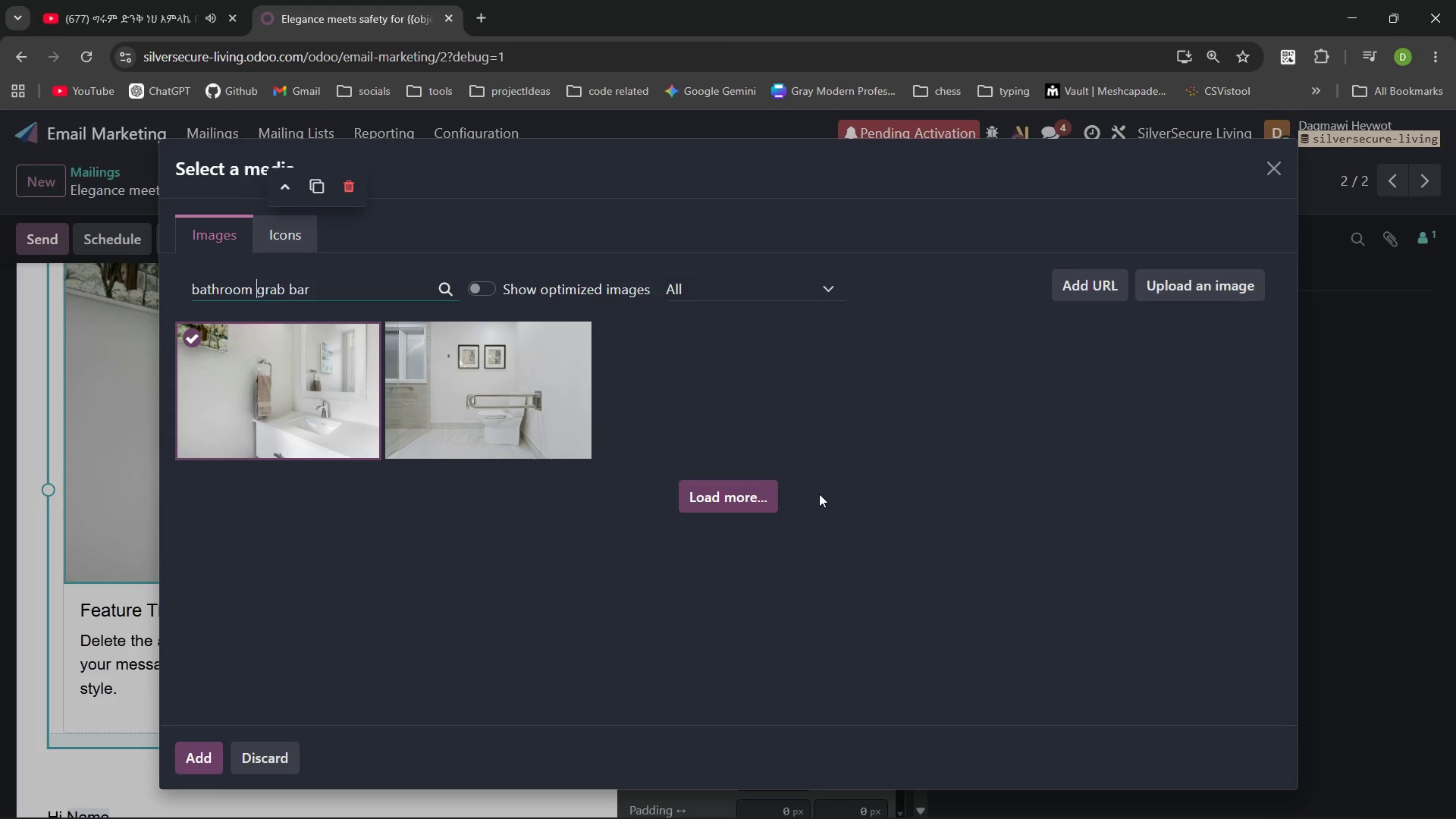 
key(Enter)
 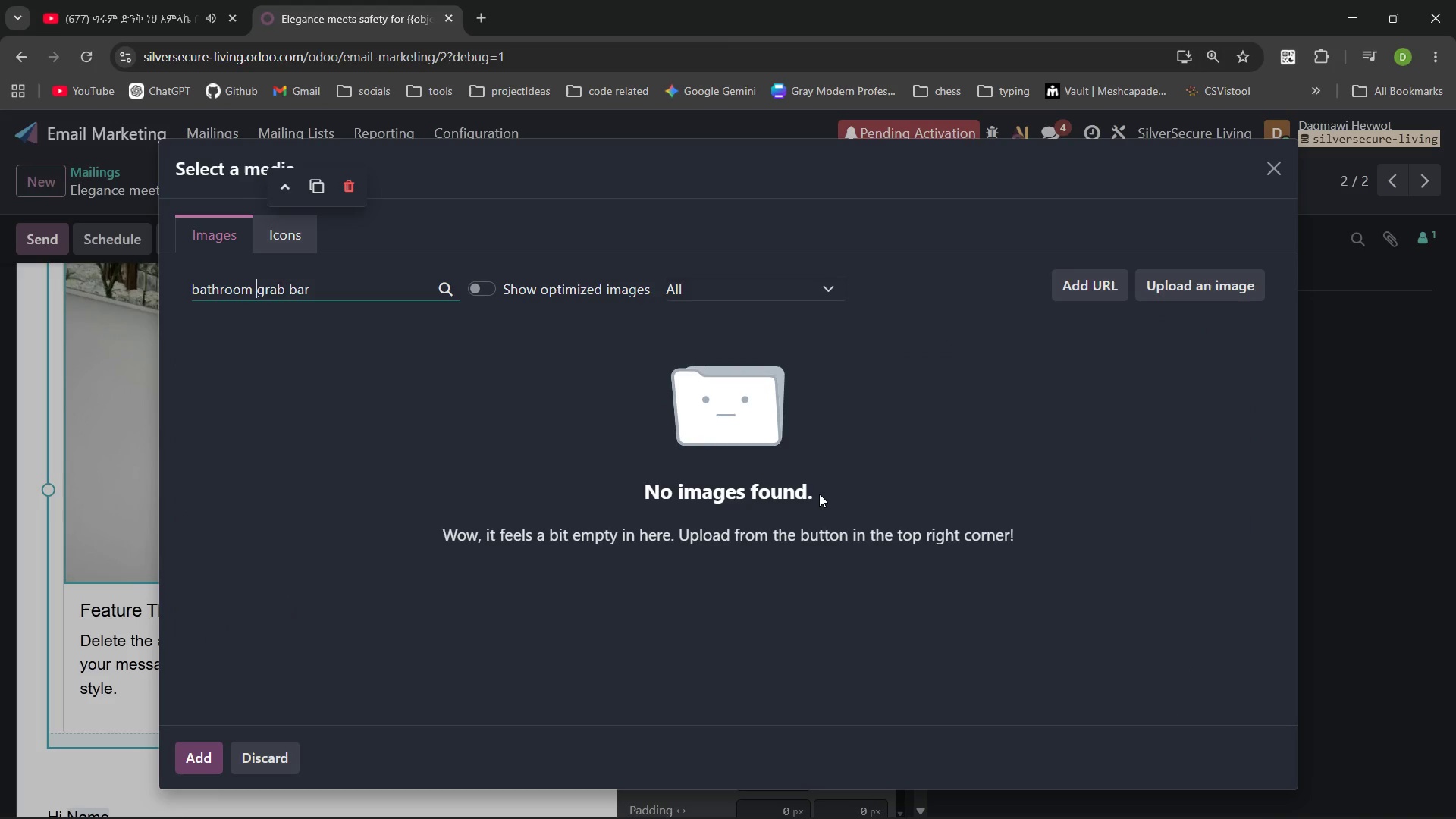 
wait(5.48)
 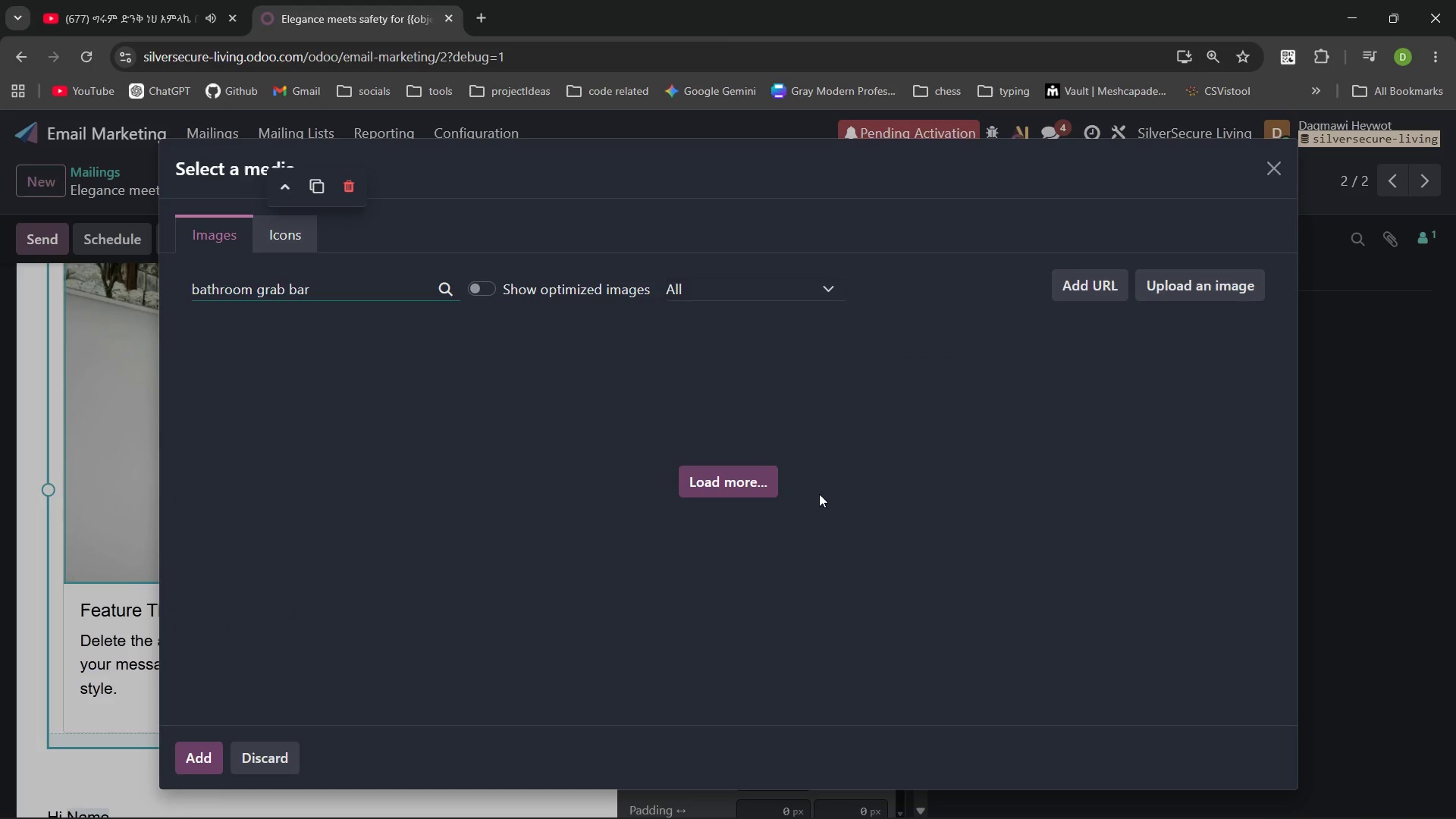 
key(Backspace)
 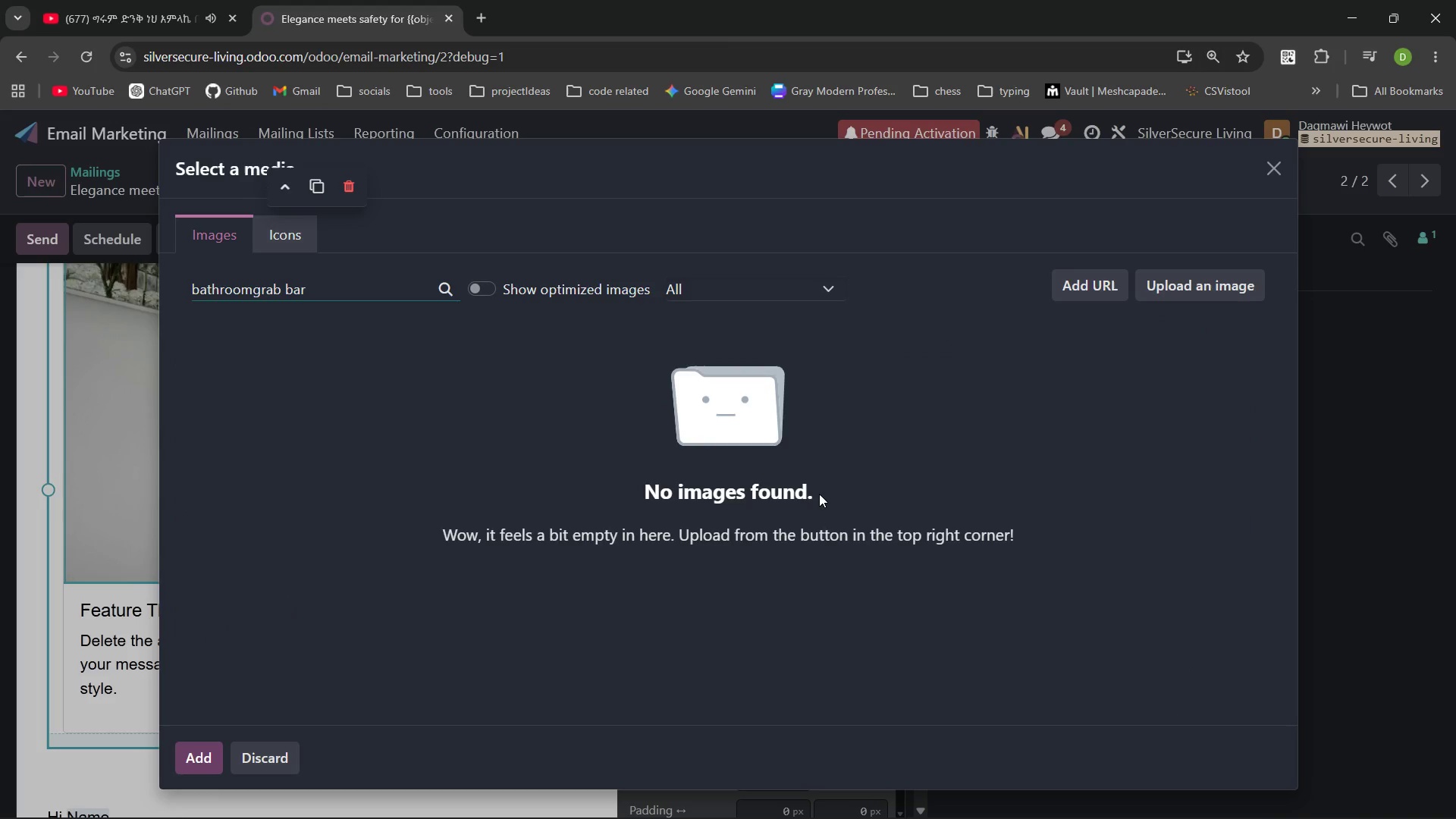 
key(Space)
 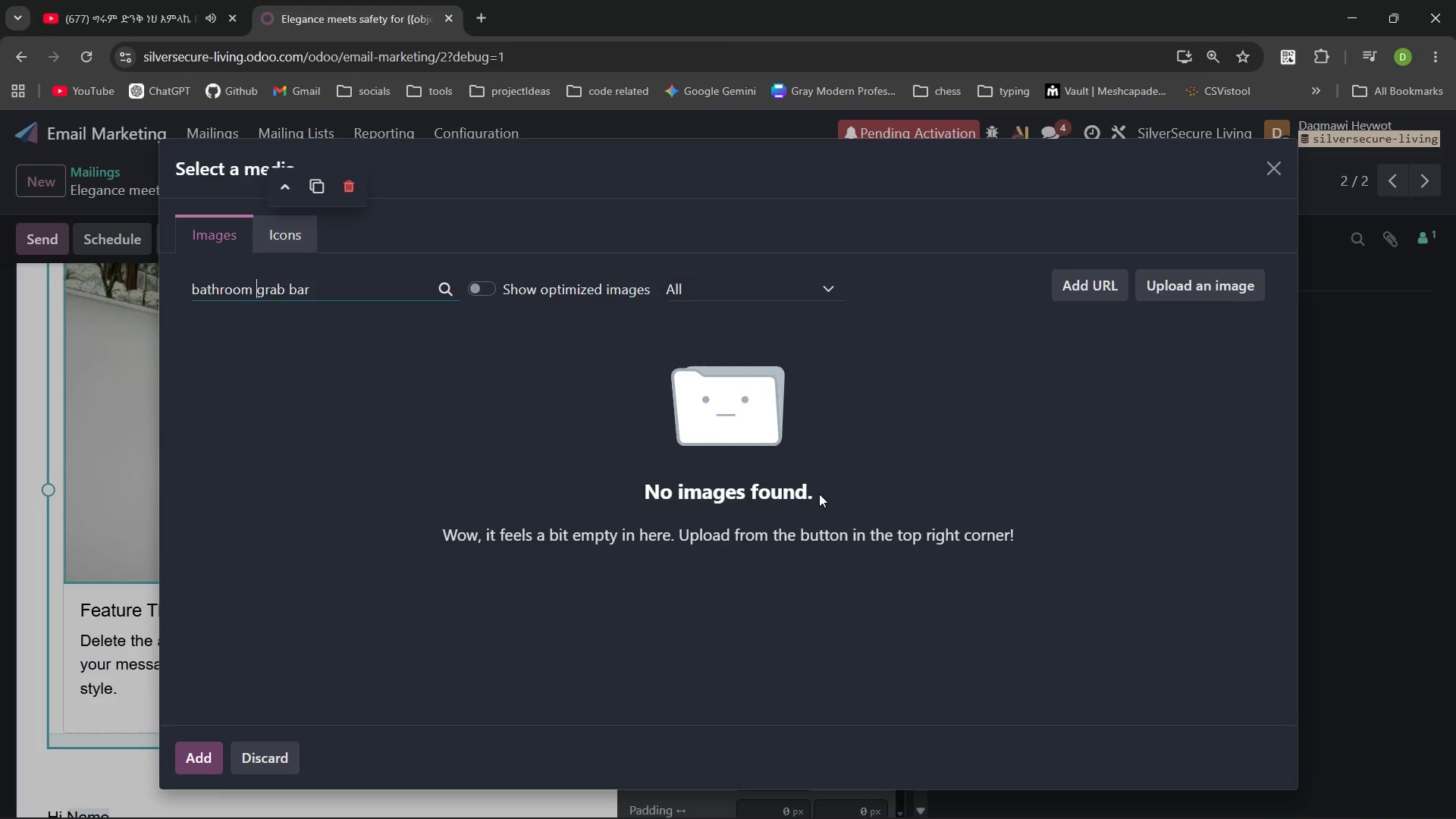 
key(Enter)
 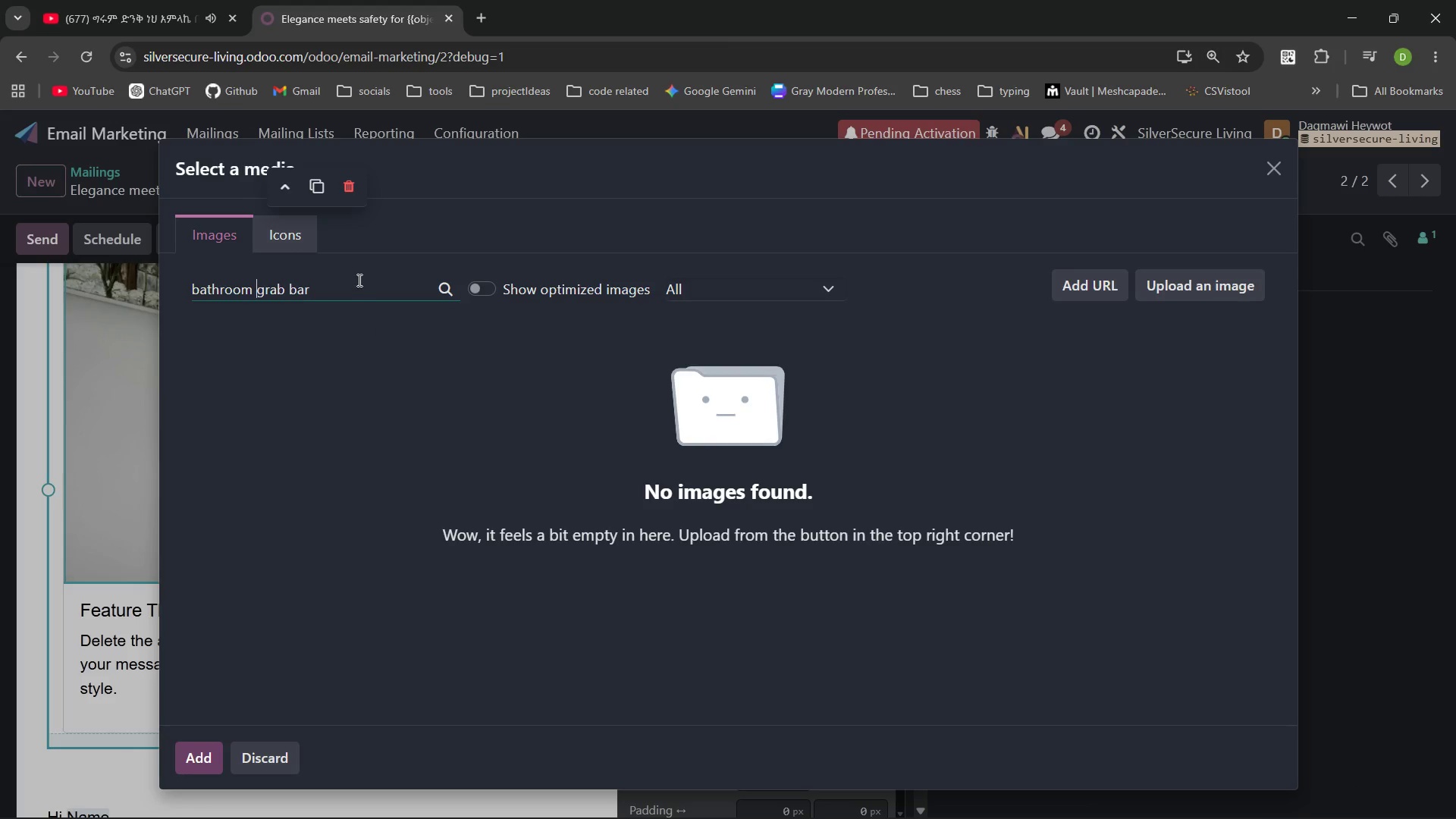 
key(Control+Backspace)
 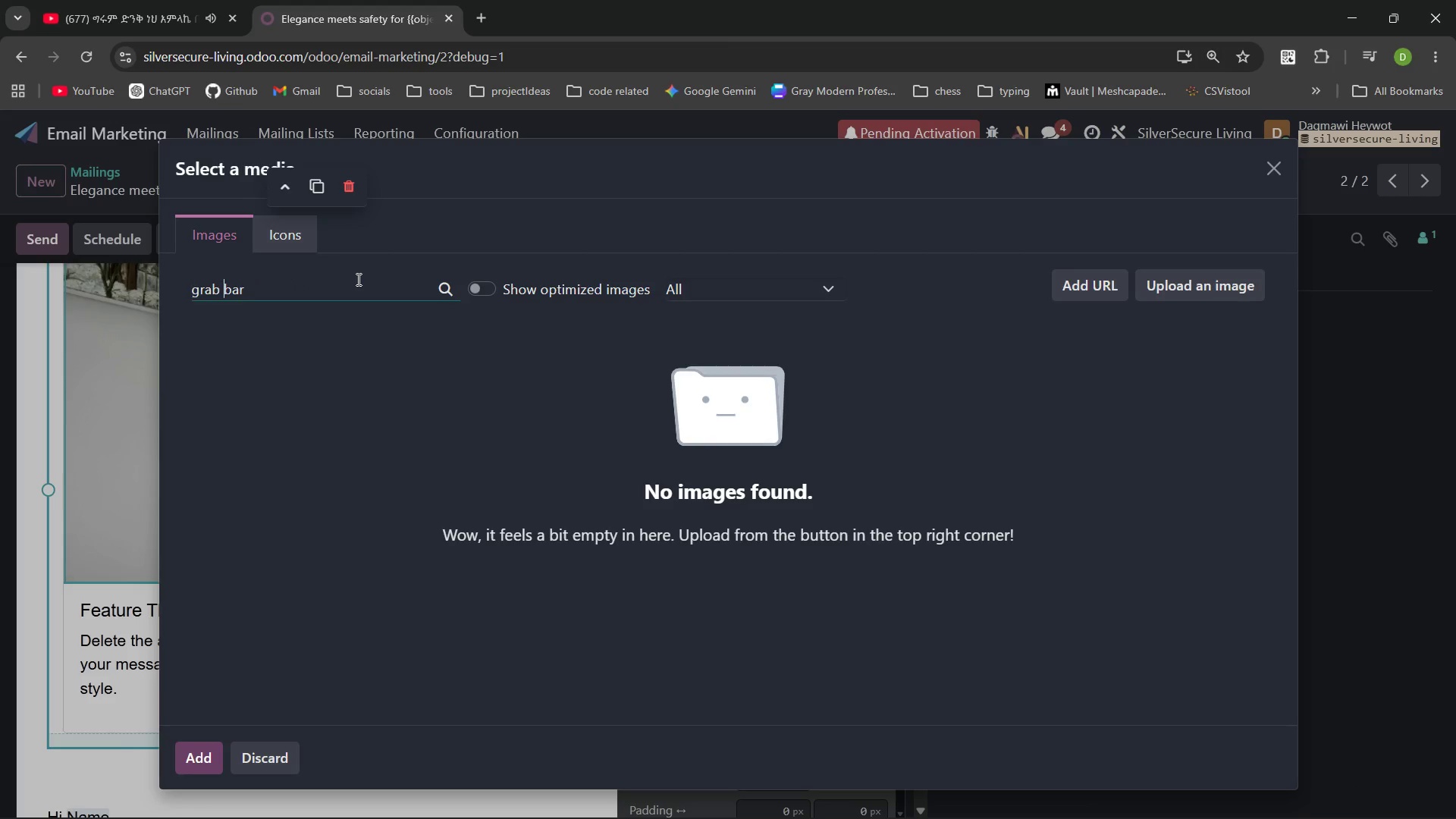 
key(Control+ArrowRight)
 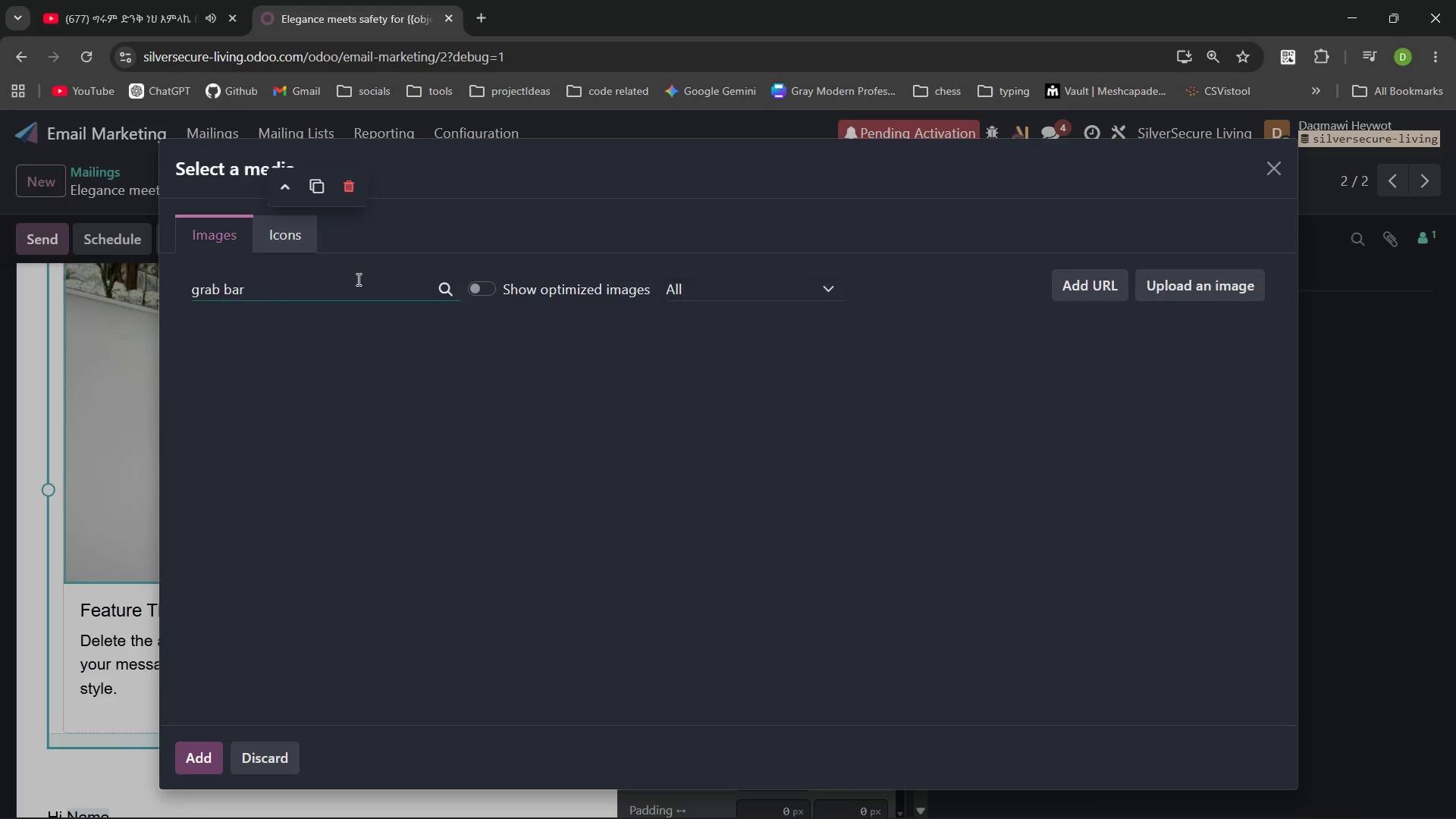 
key(Control+ArrowRight)
 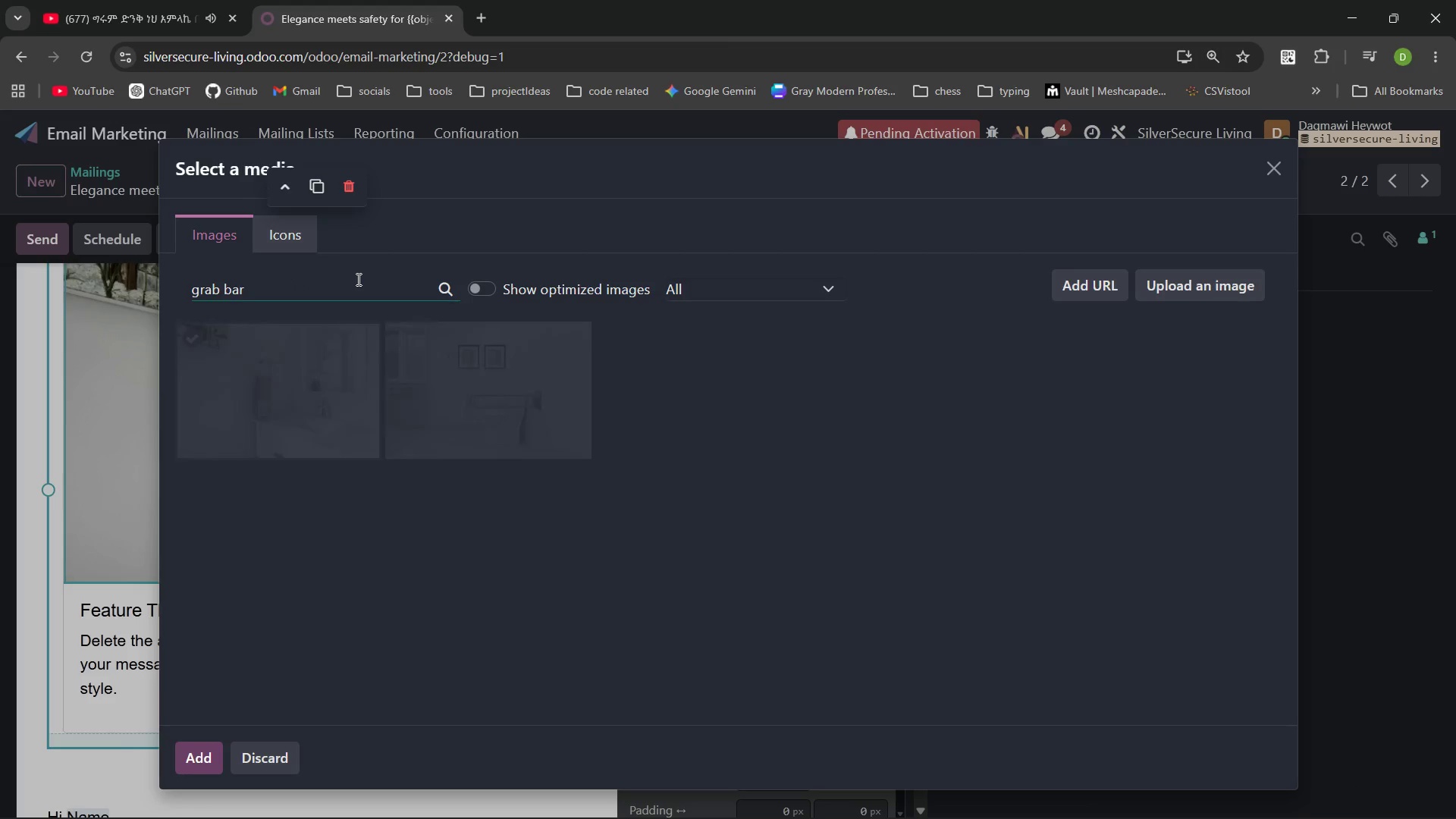 
type( in bathroom)
 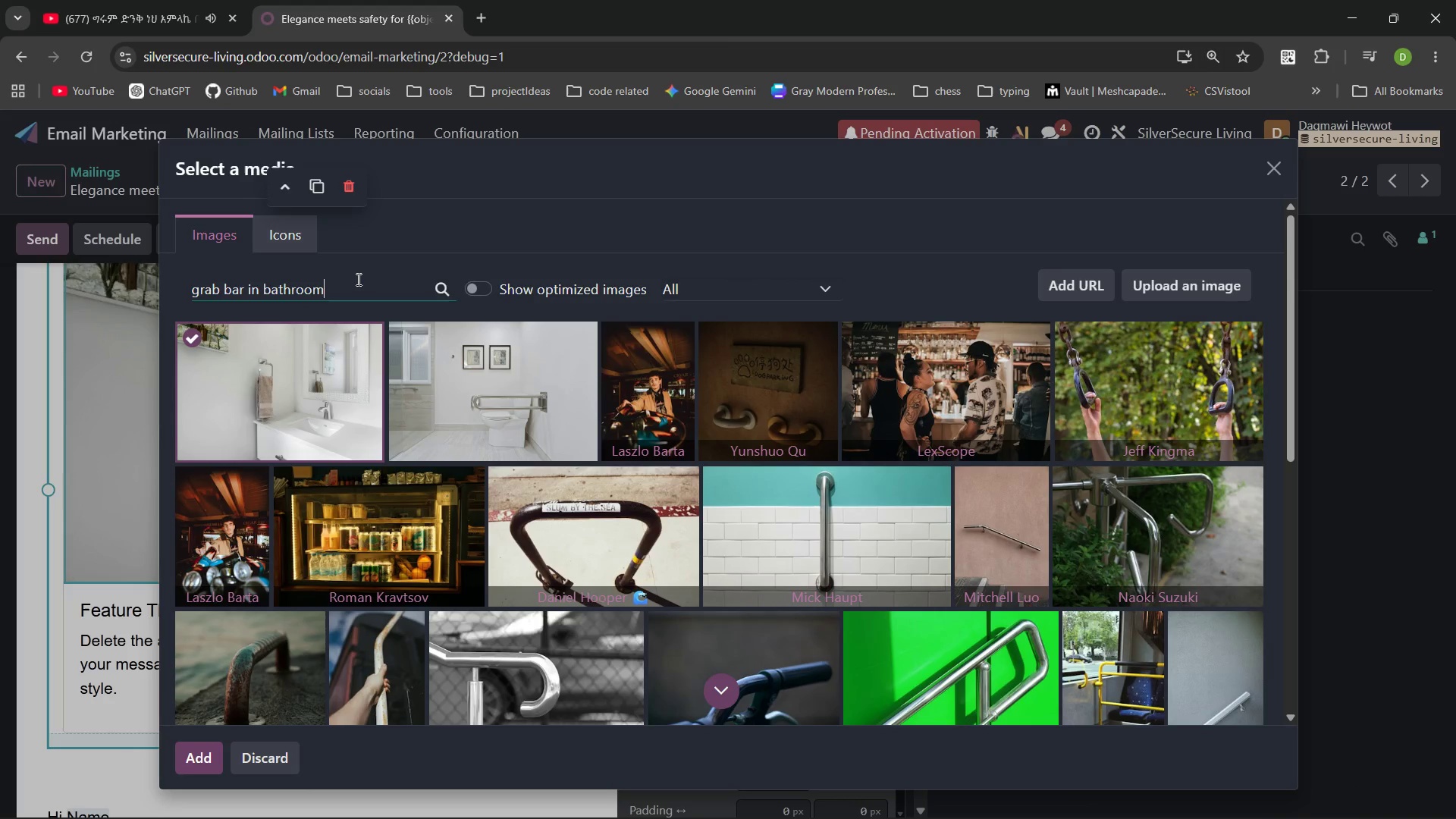 
key(Enter)
 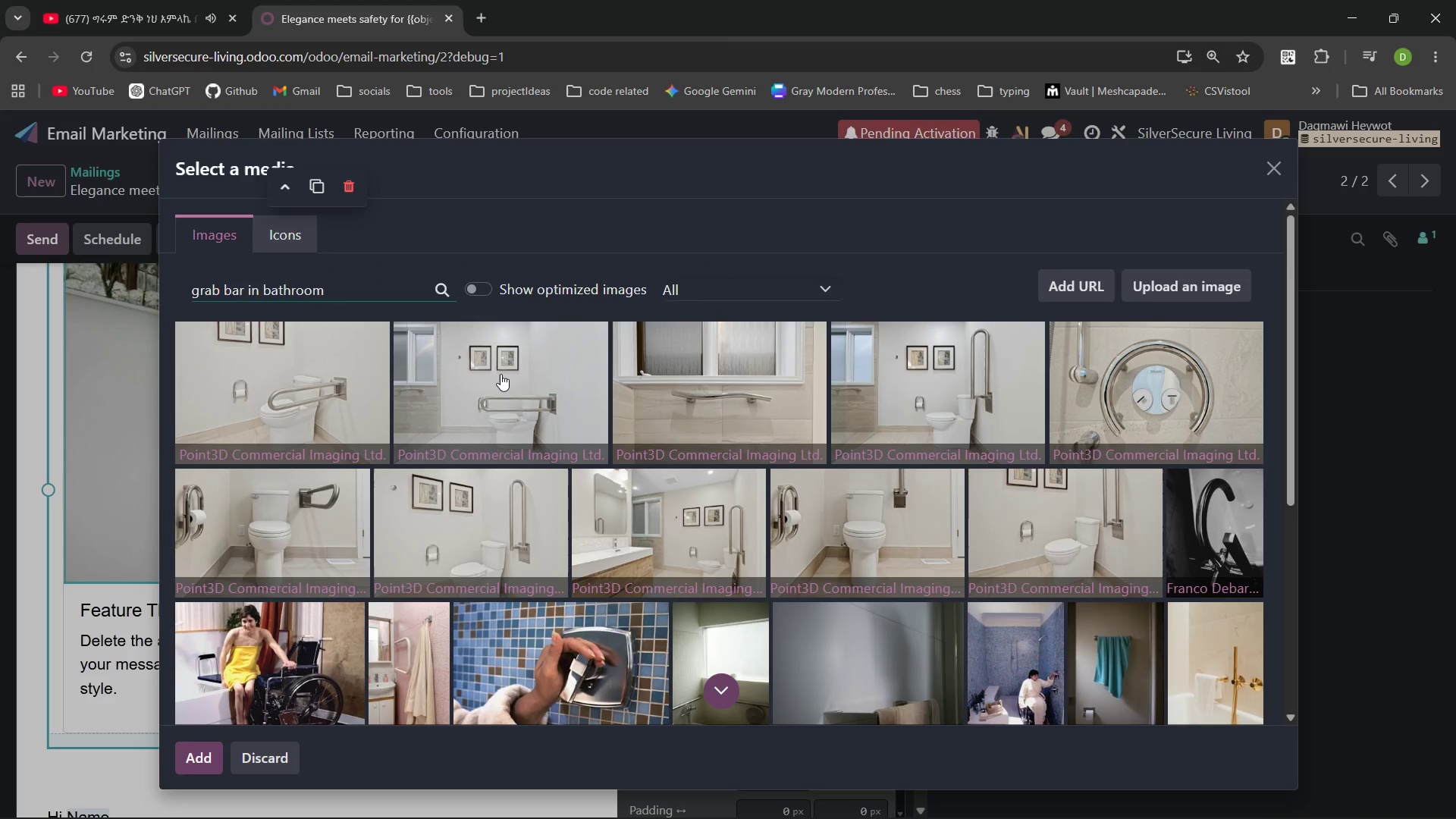 
wait(25.75)
 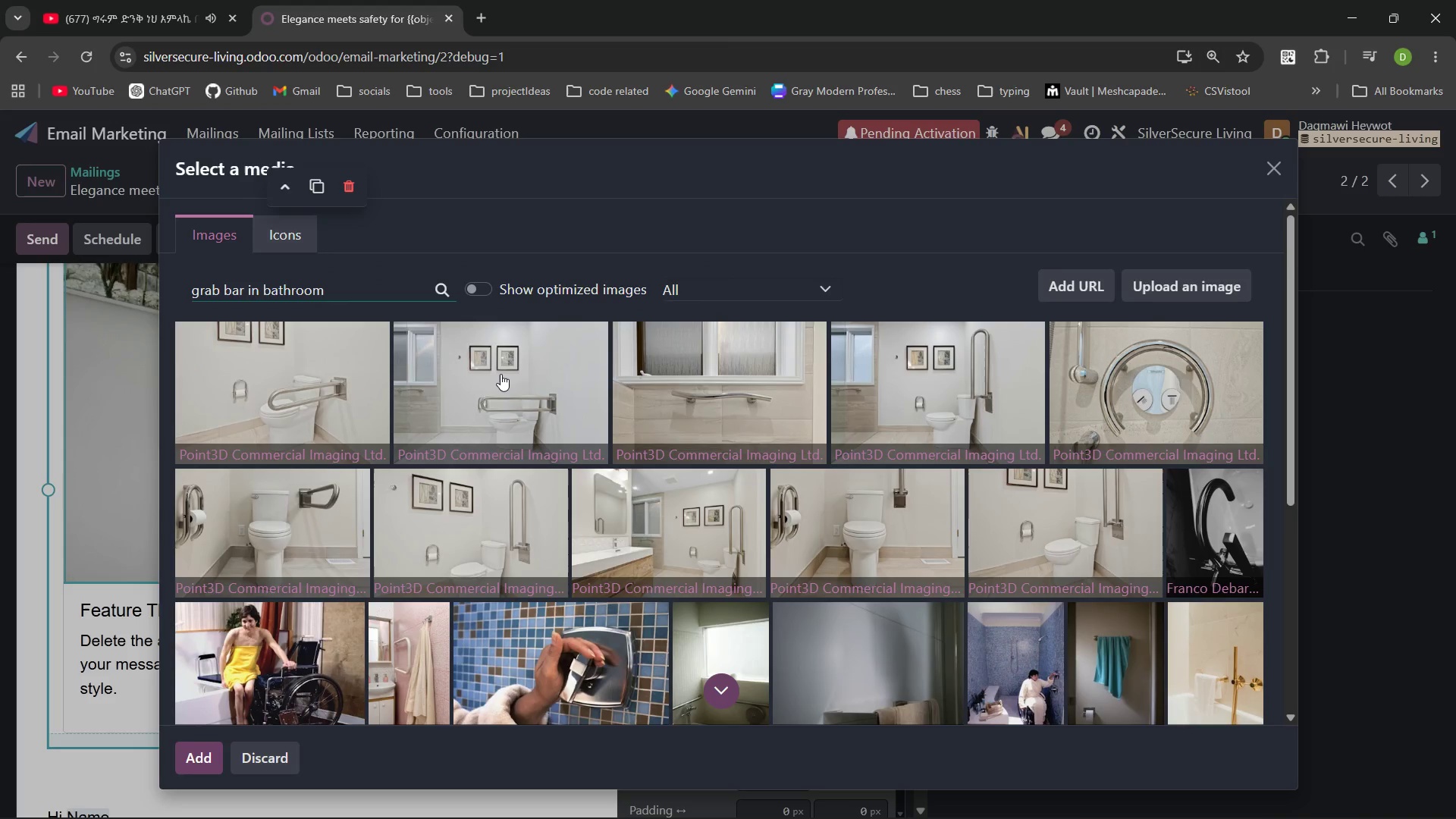 
left_click([713, 343])
 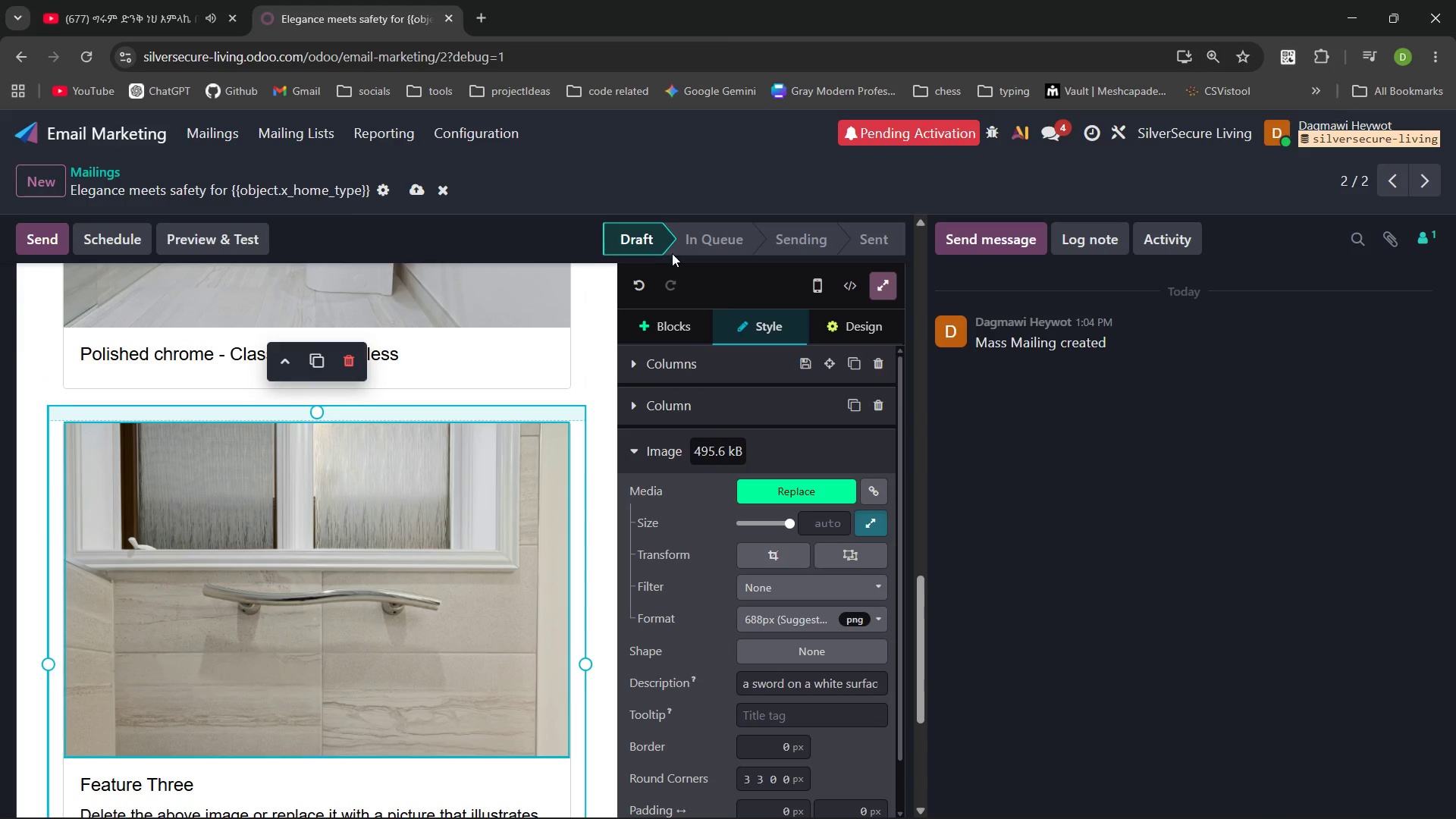 
wait(12.62)
 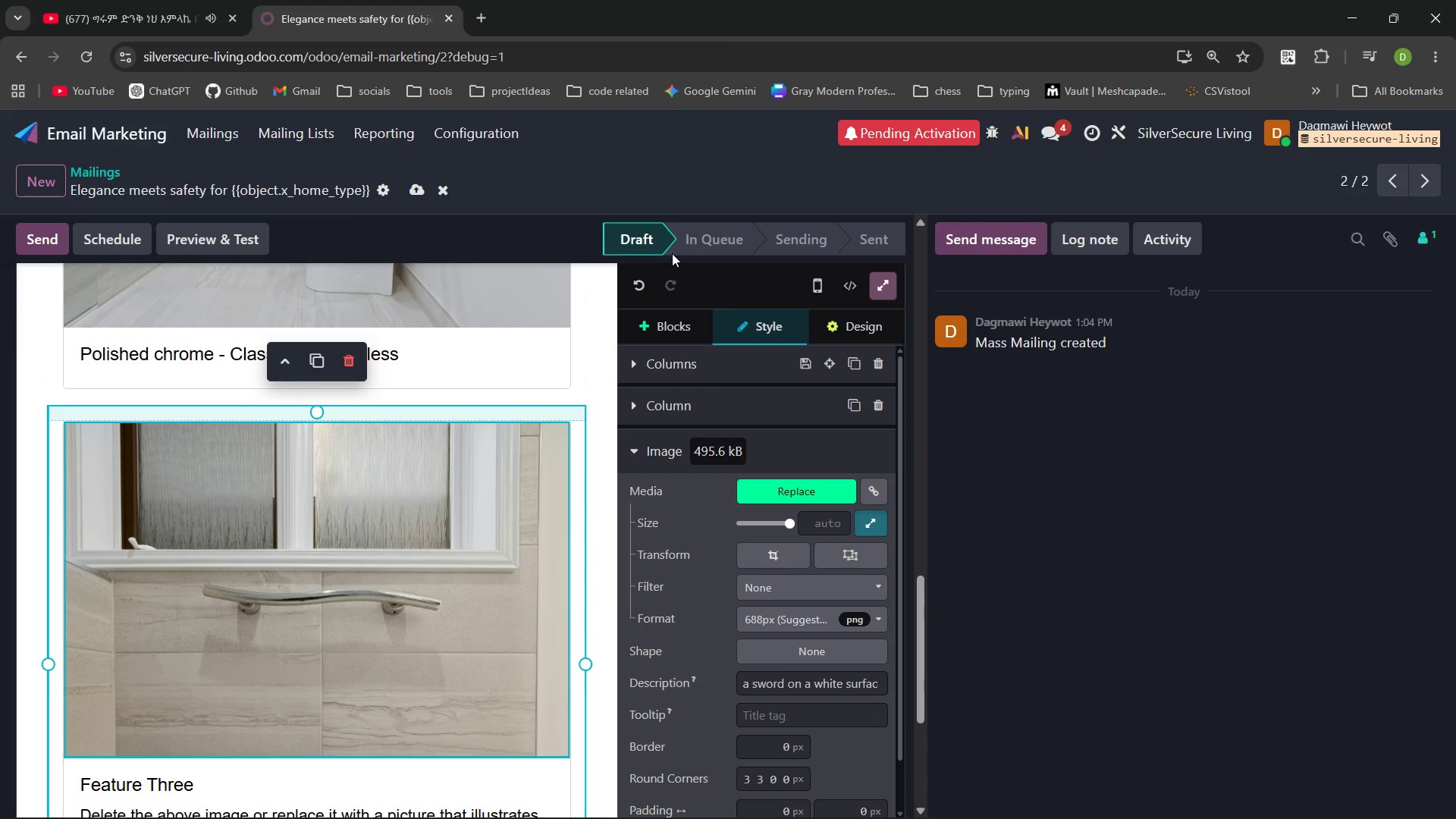 
left_click_drag(start_coordinate=[124, 638], to_coordinate=[80, 546])
 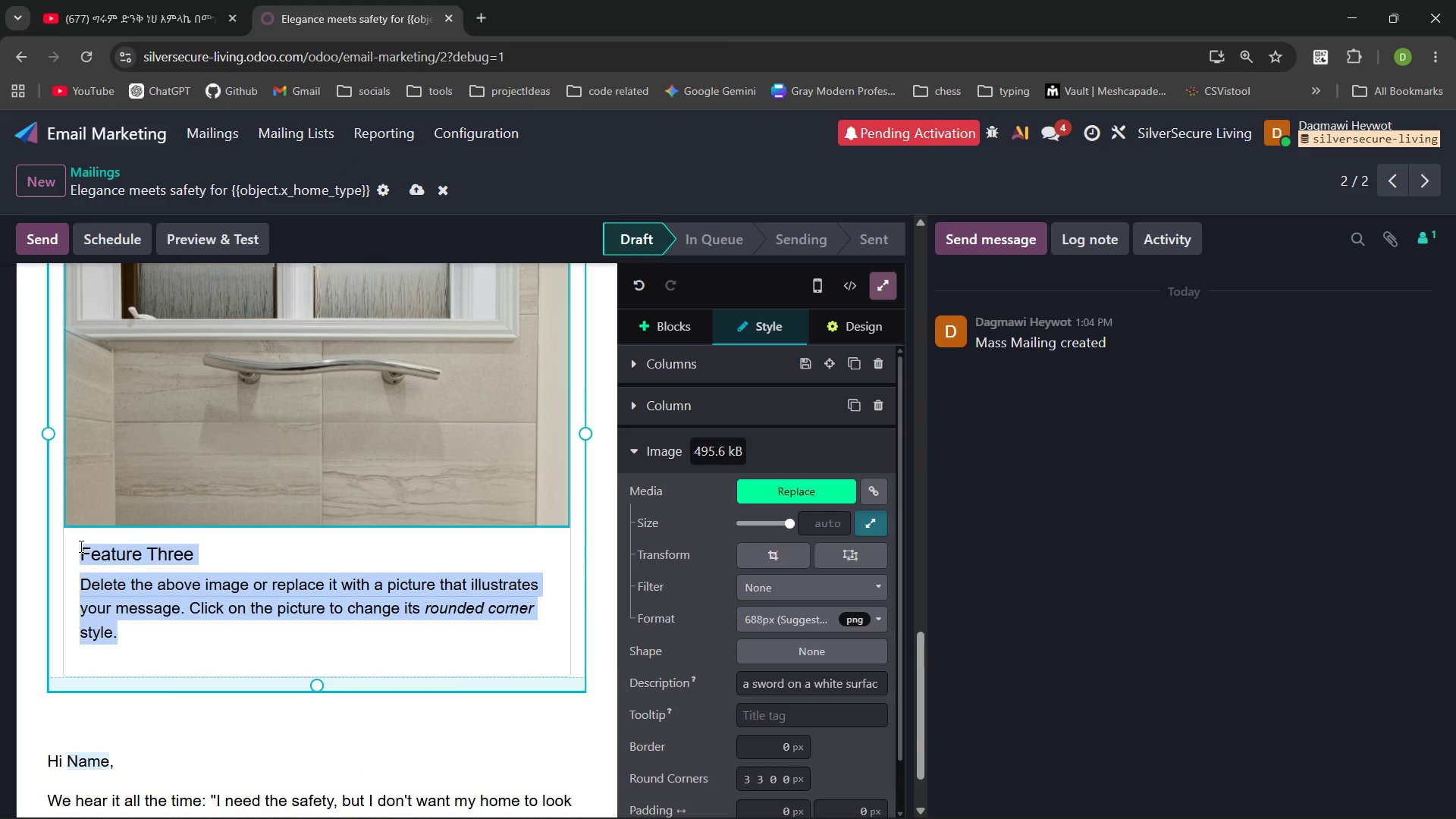 
key(Backspace)
 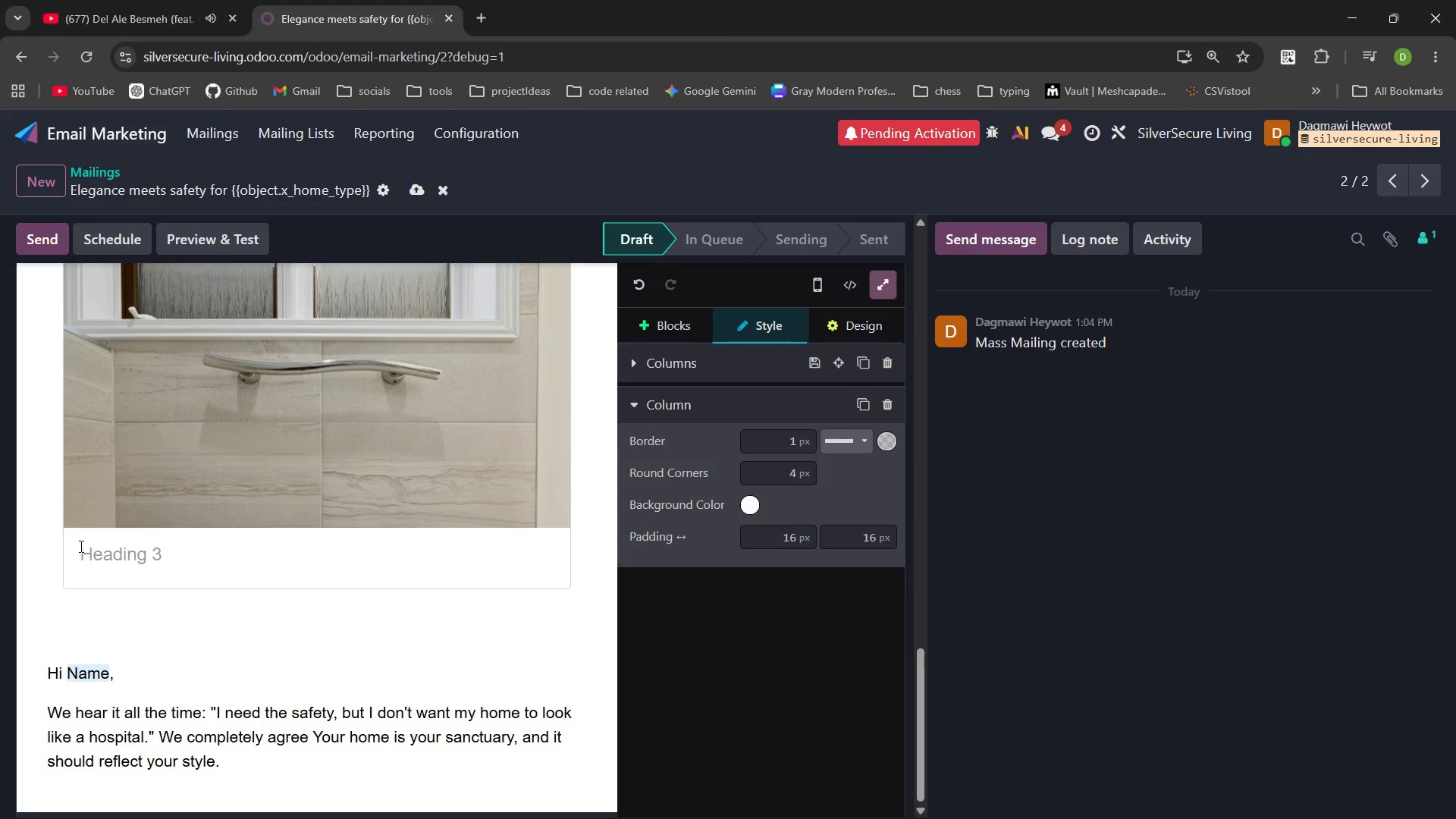 
type(Integrated sou)
 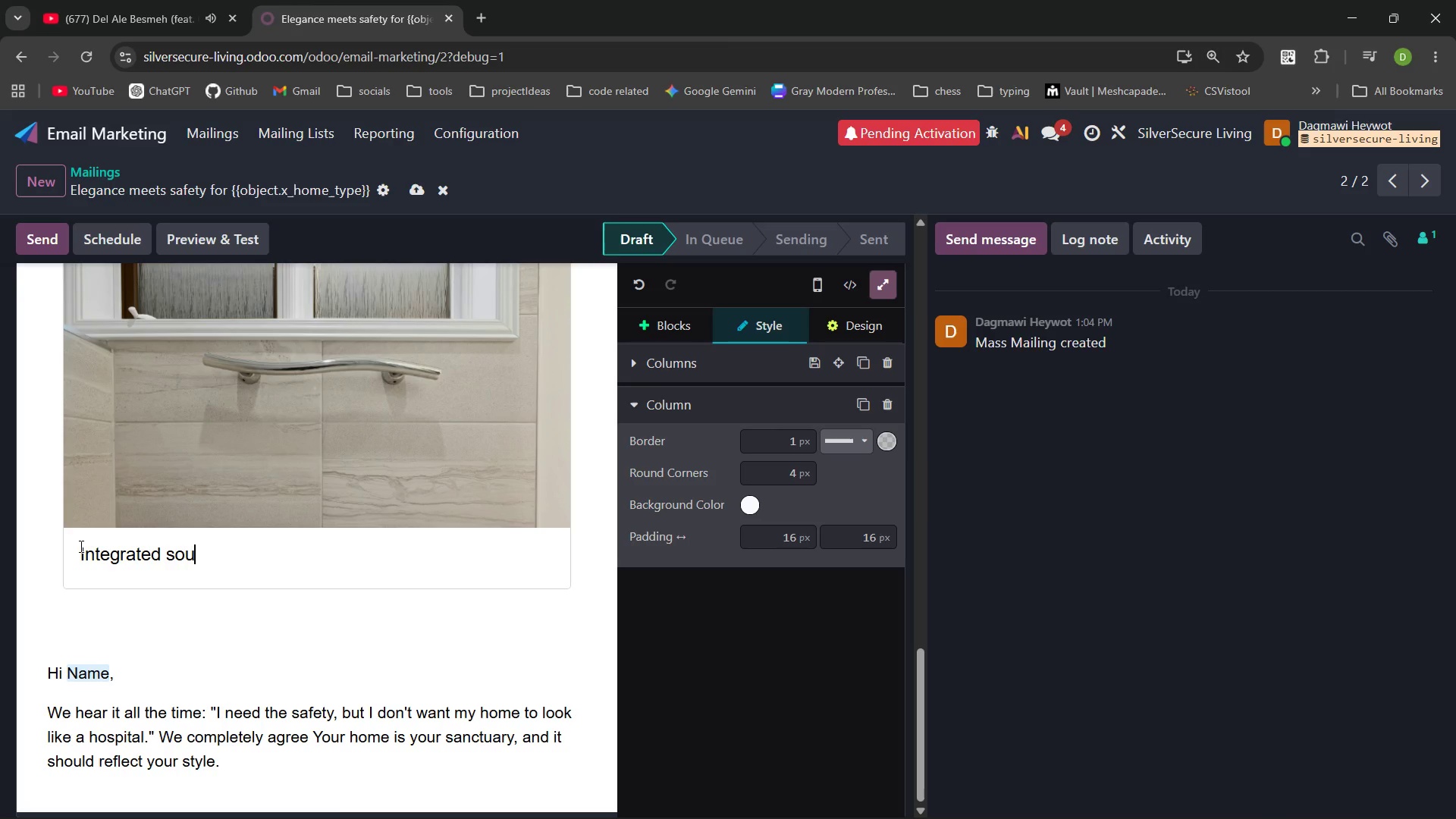 
key(Control+Backspace)
 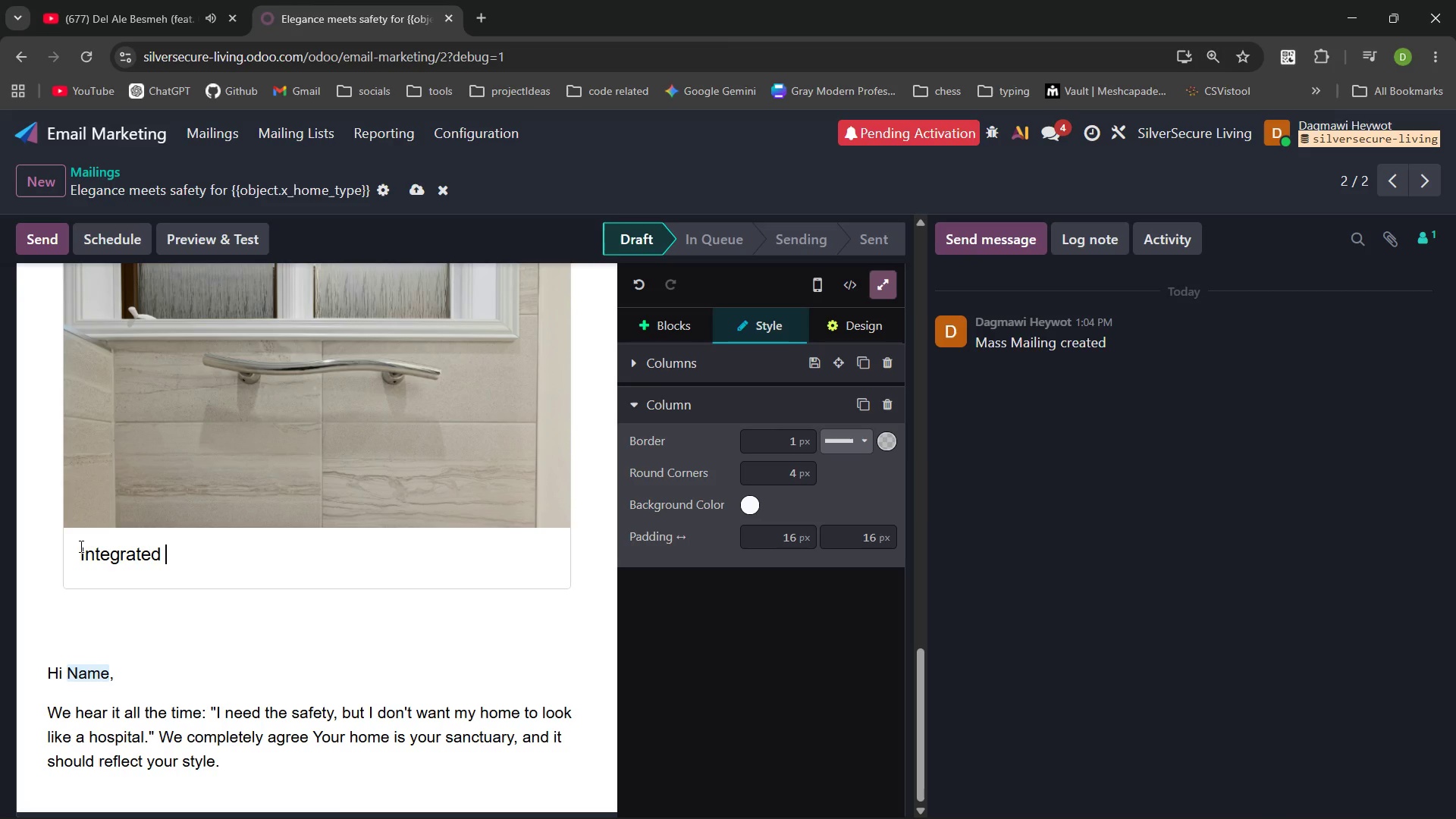 
type(Solutions -)
key(Backspace)
type(- Grab bars tat dou)
 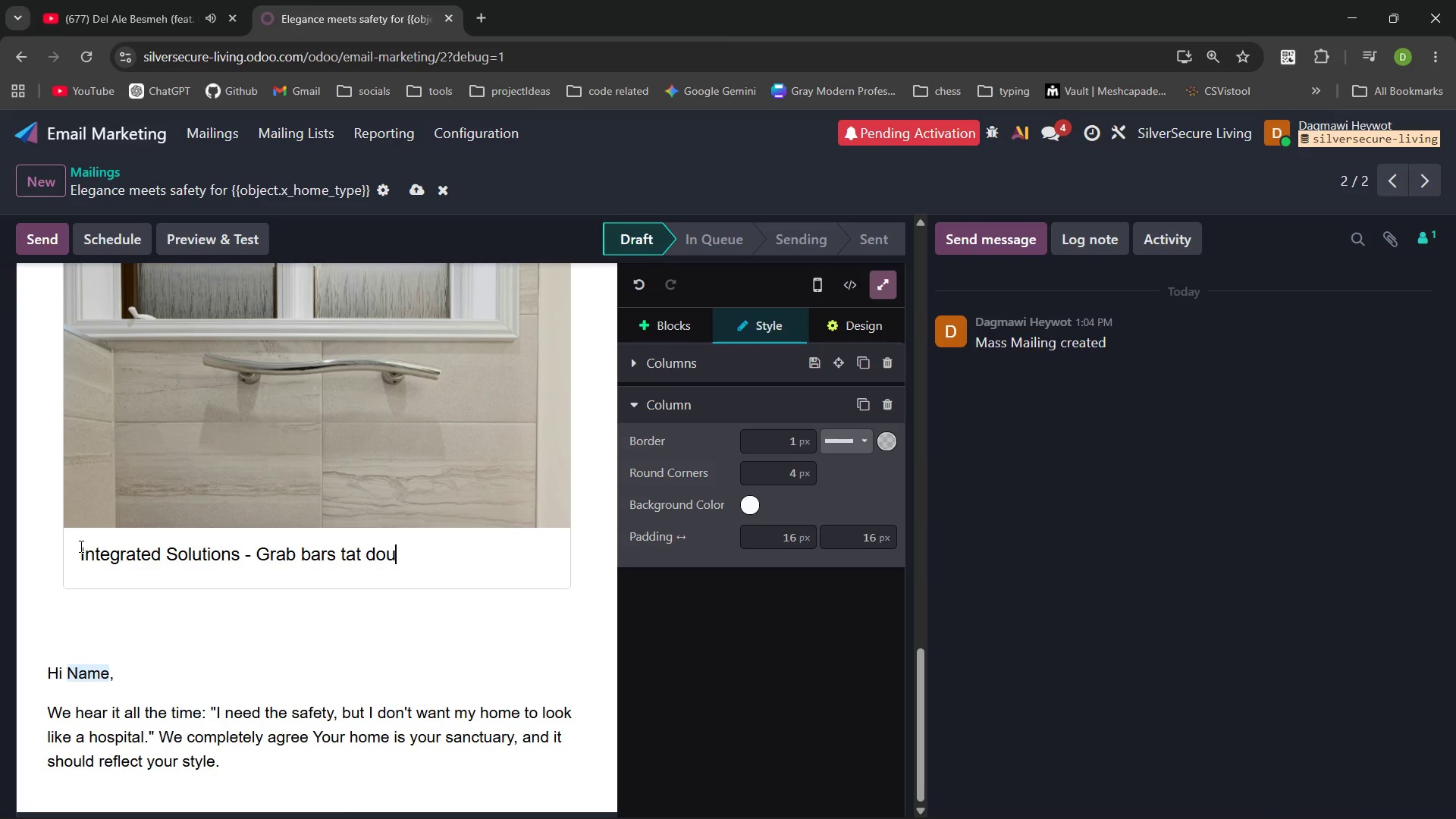 
key(Control+Backspace)
 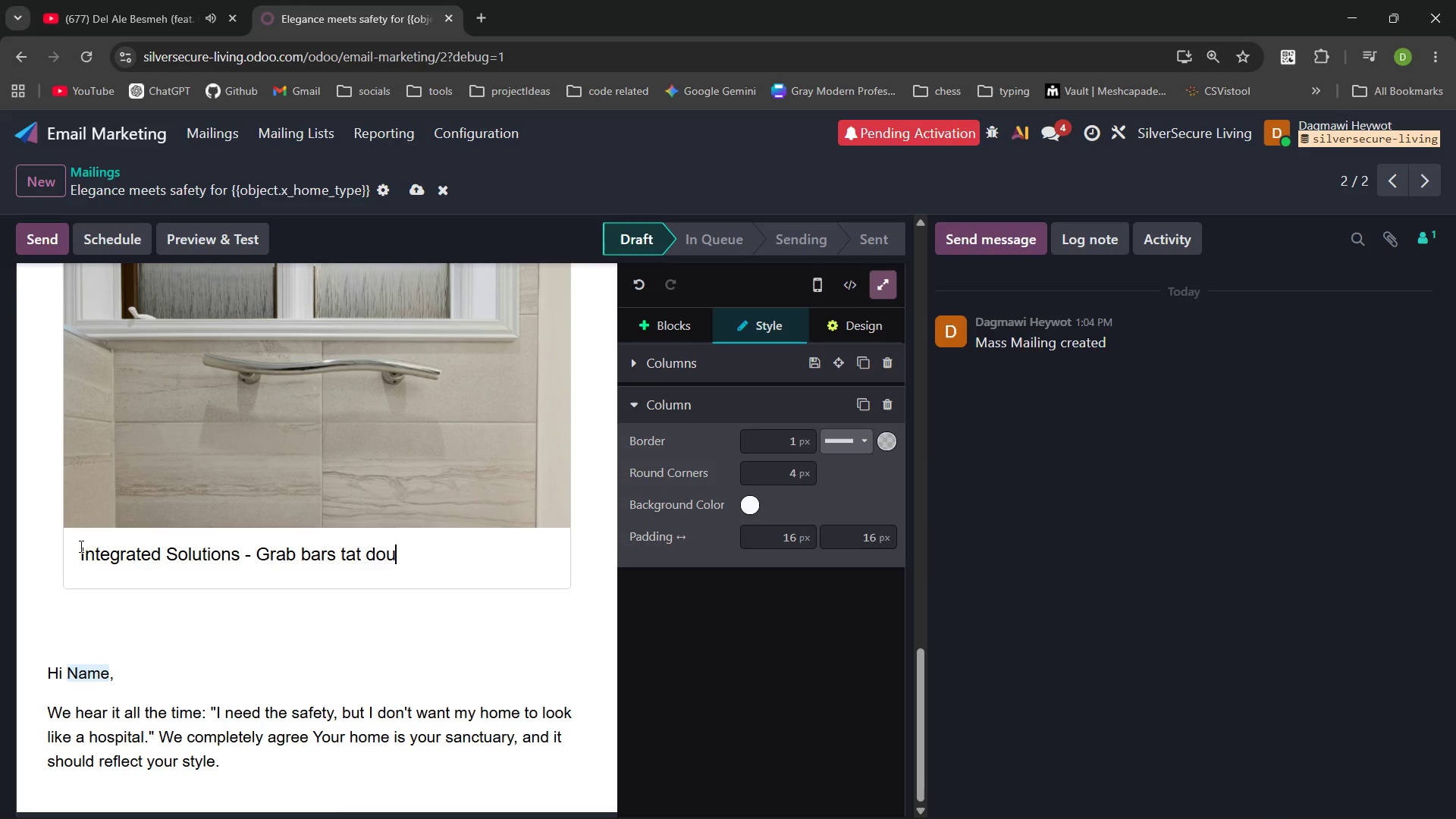 
key(Control+Backspace)
 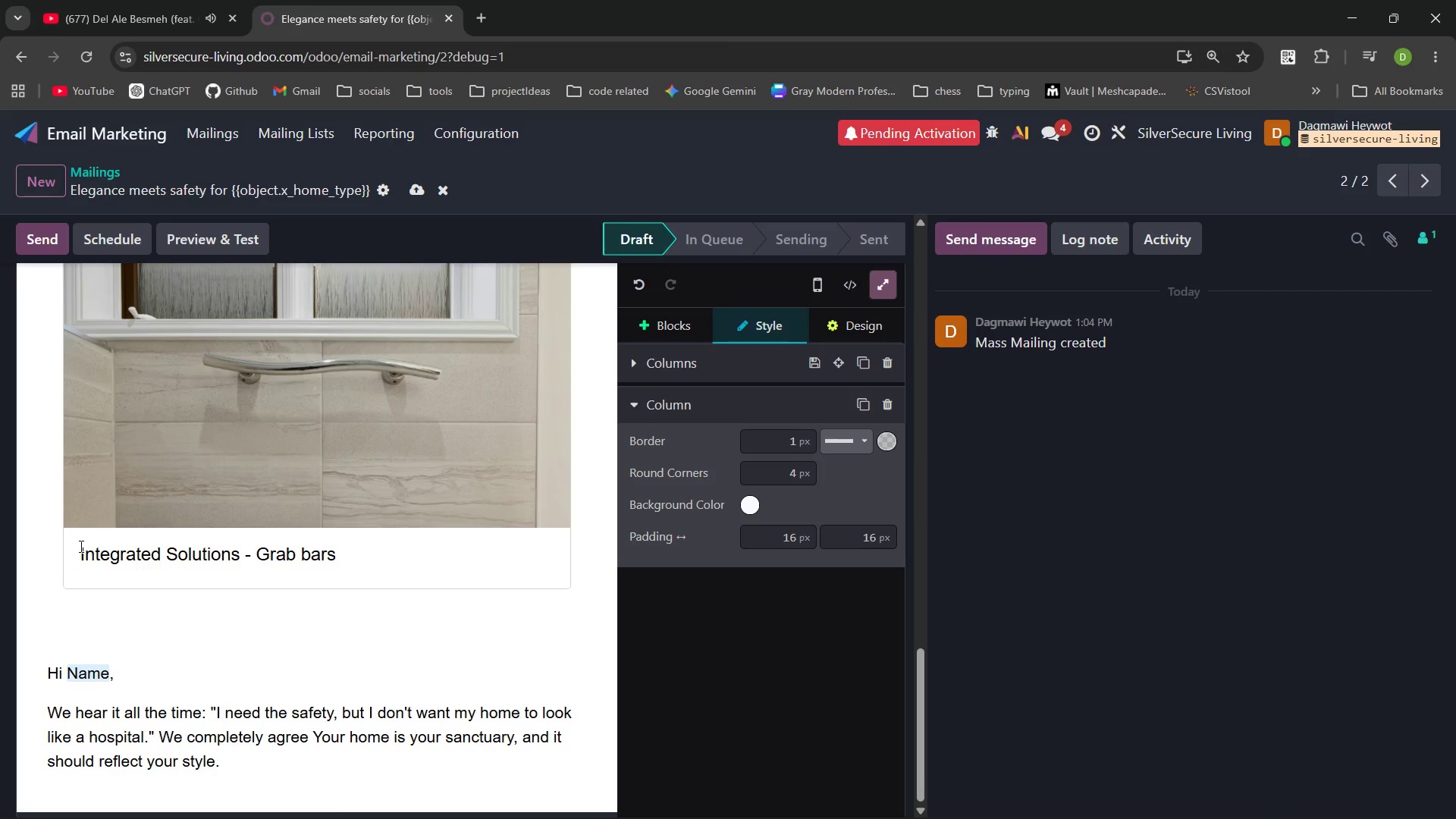 
type(that double as designed)
key(Backspace)
type(r tower)
key(Backspace)
type(l racks)
 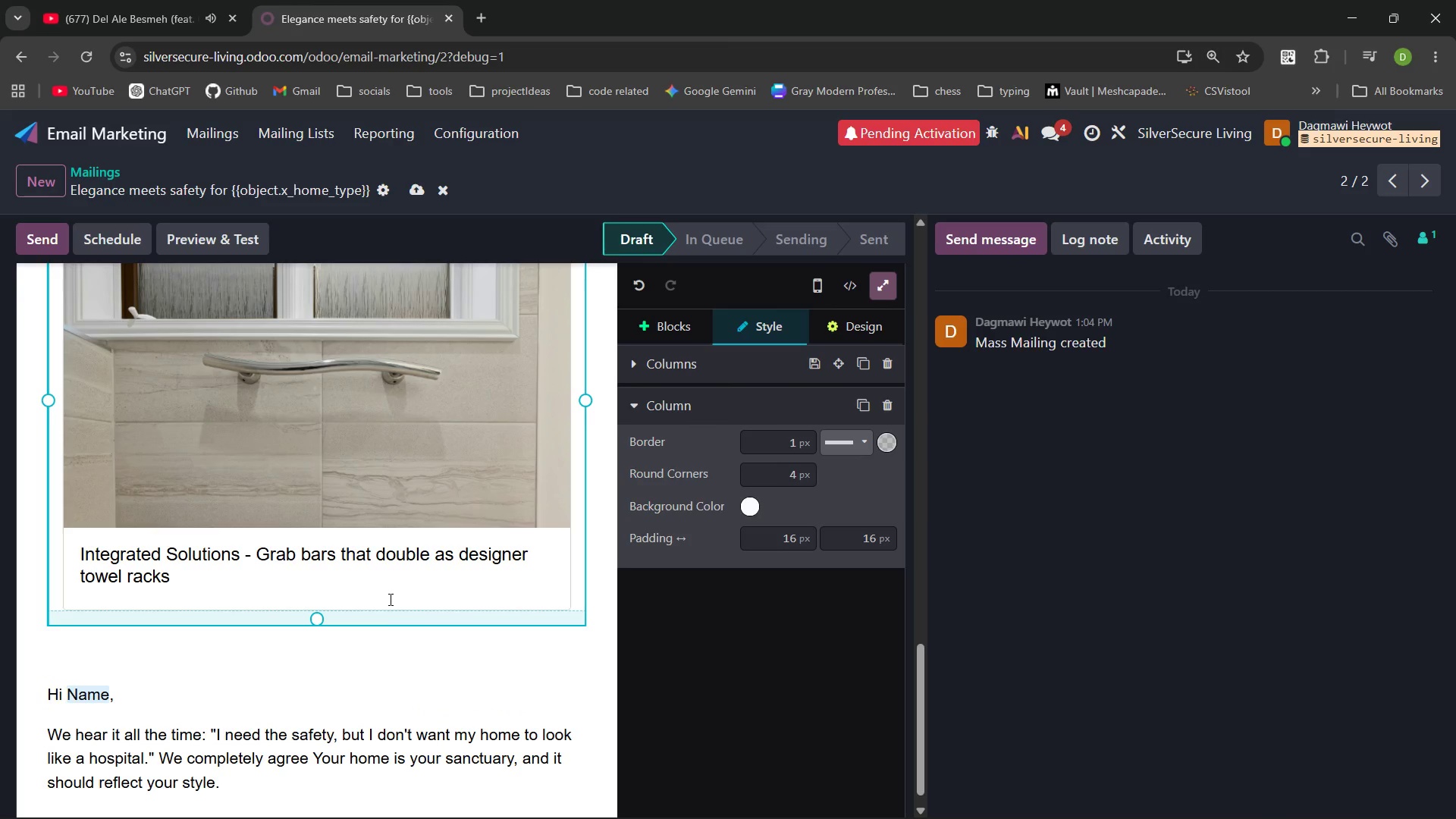 
left_click([380, 619])
 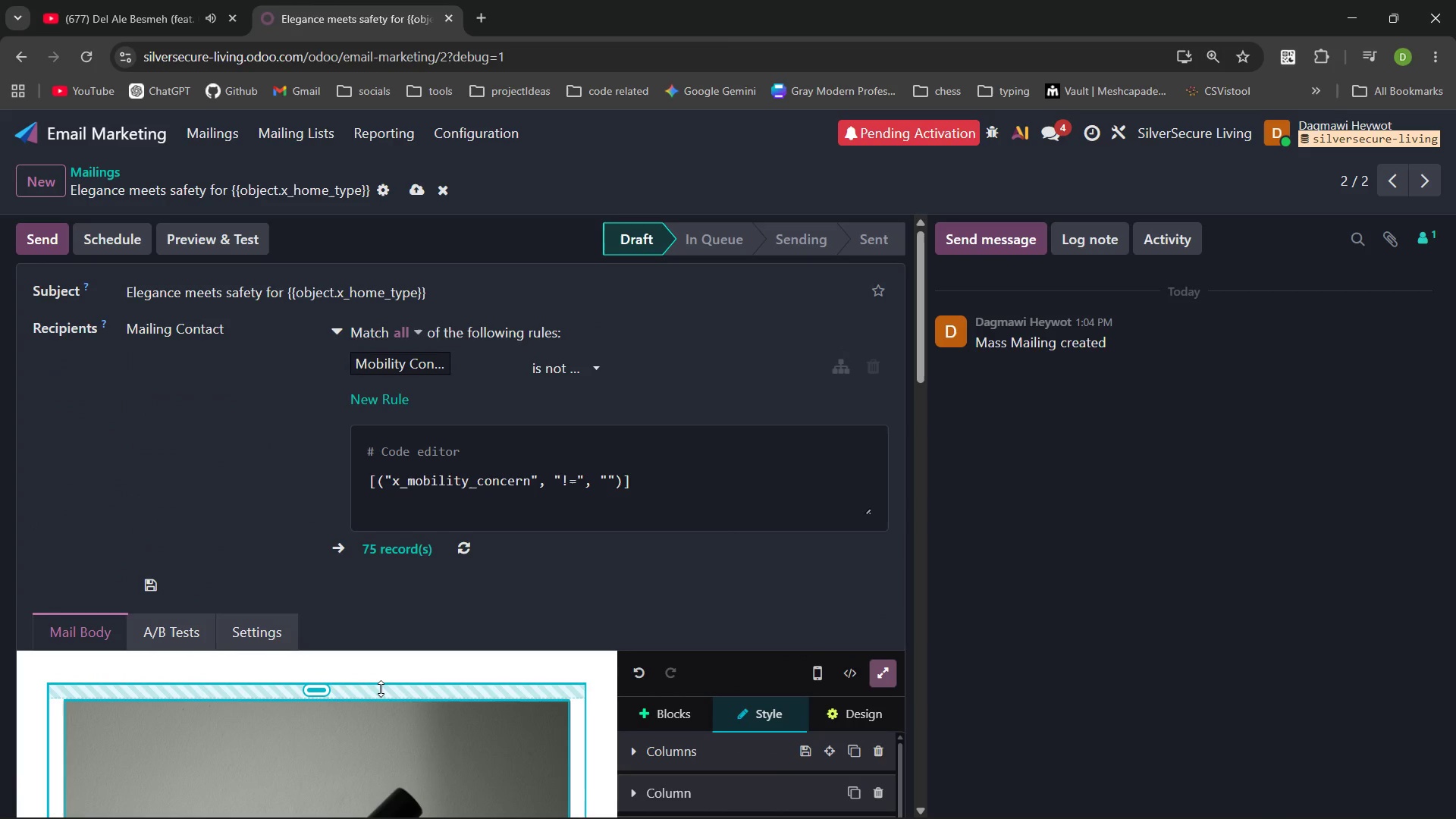 
wait(5.12)
 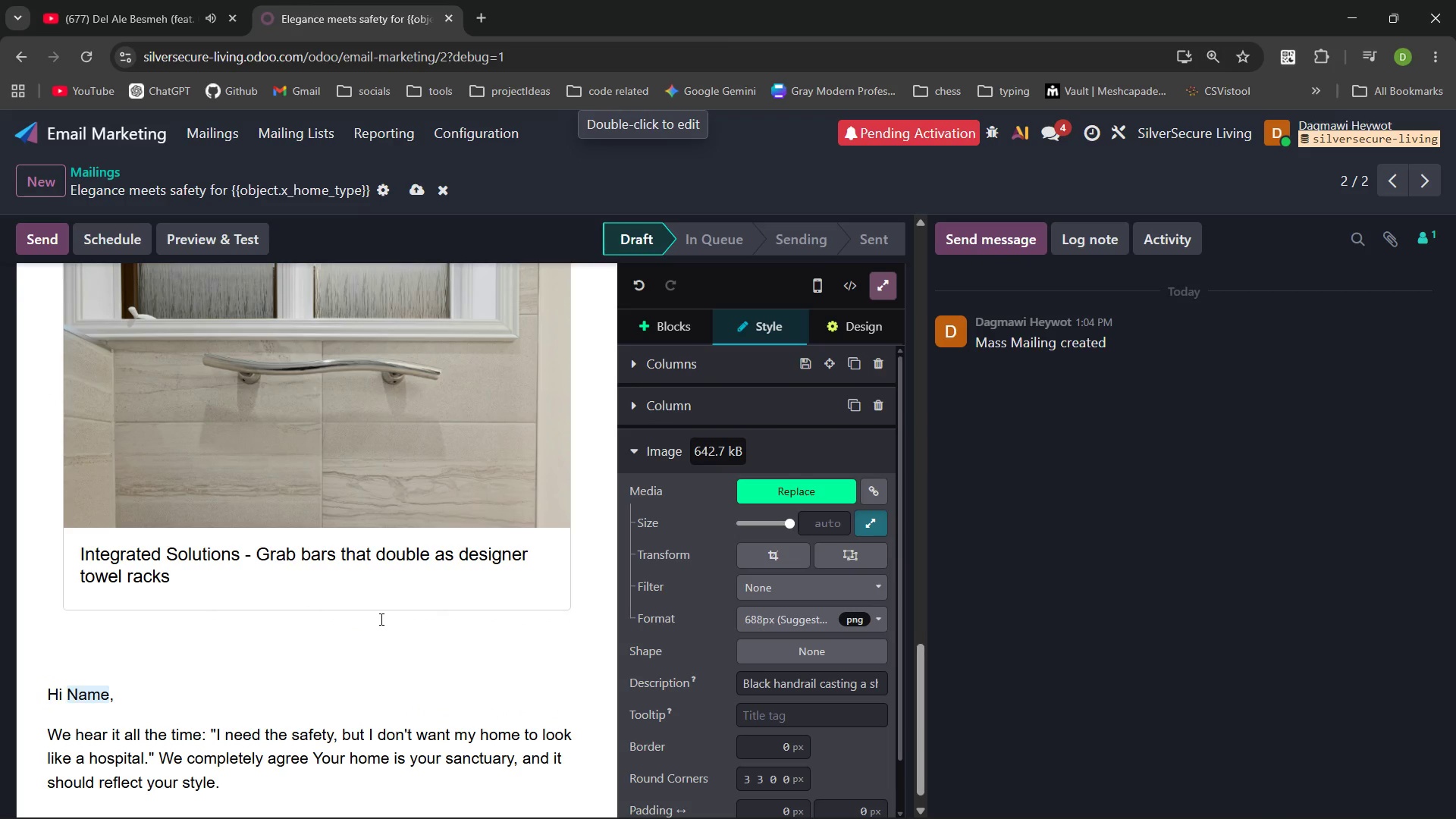 
left_click([455, 664])
 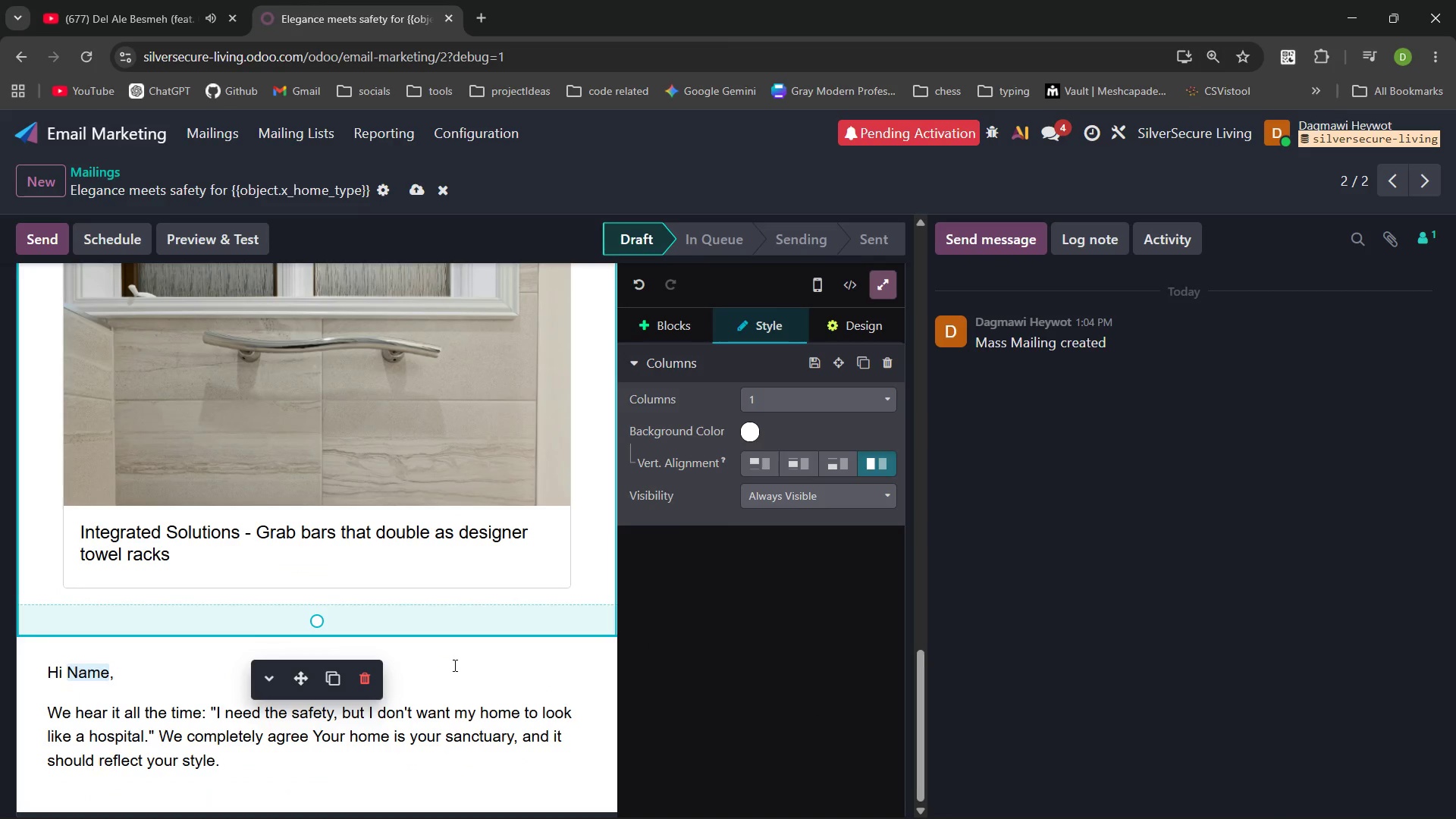 
left_click([275, 687])
 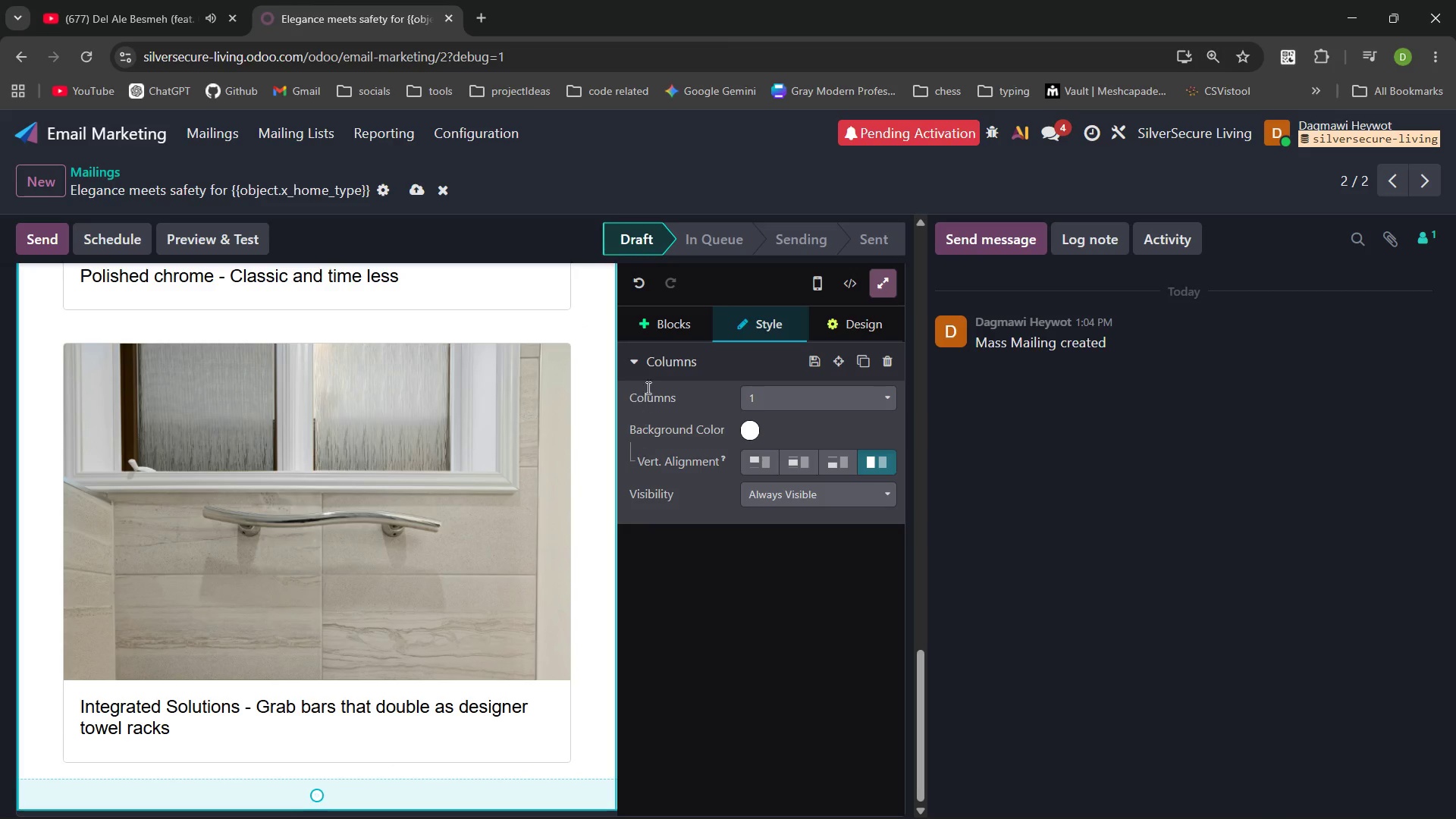 
wait(5.83)
 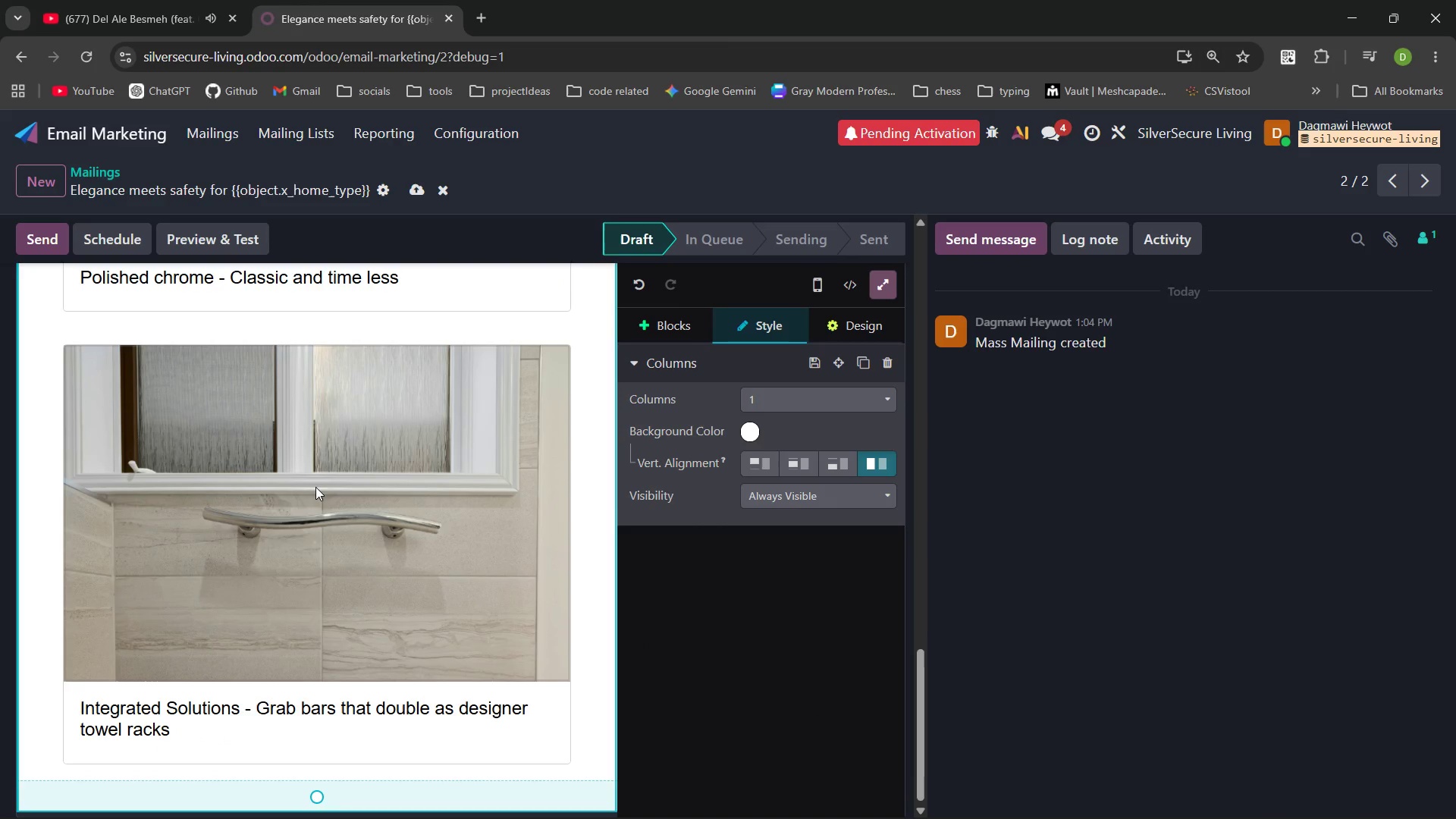 
left_click([592, 747])
 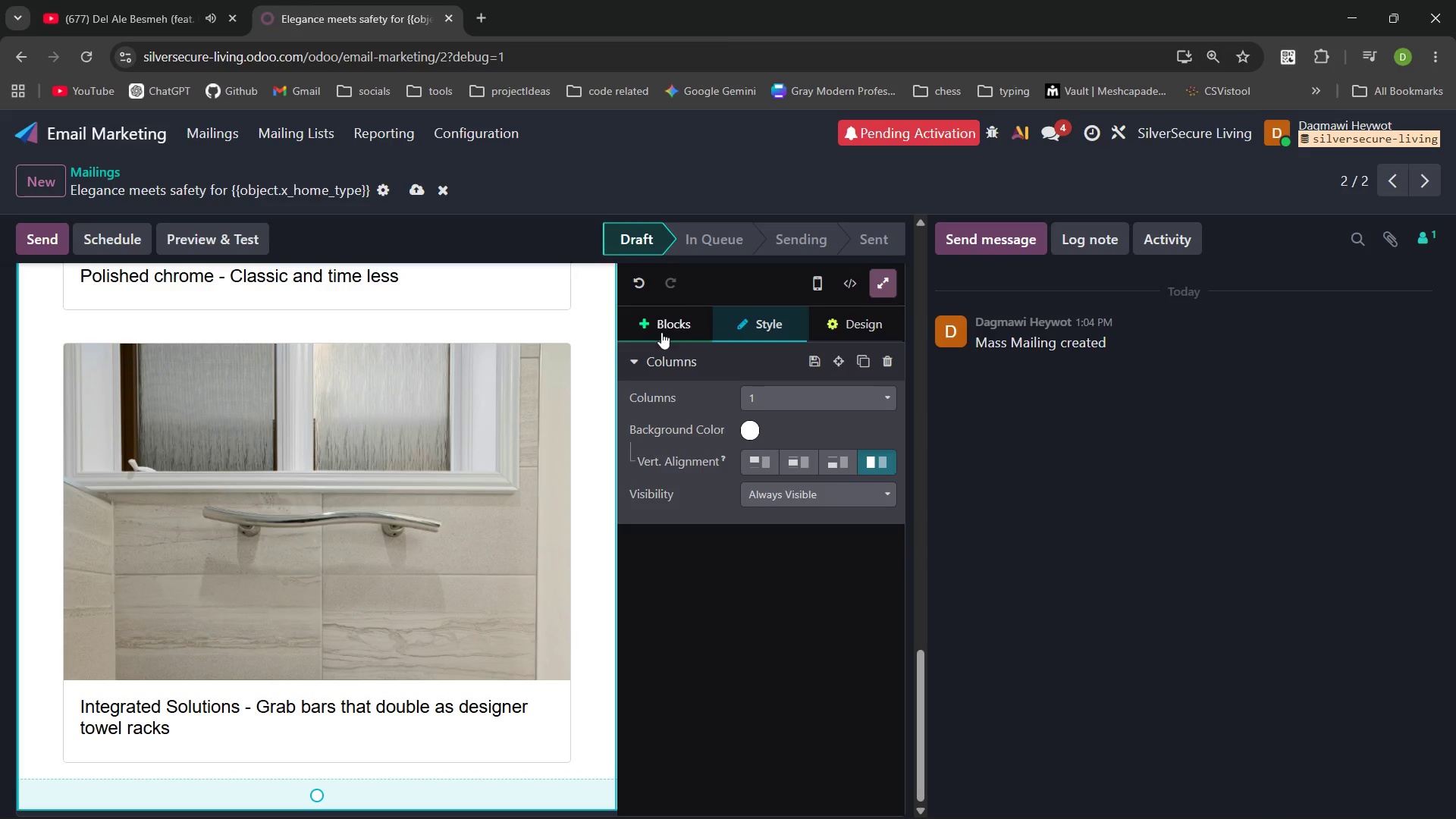 
left_click([661, 337])
 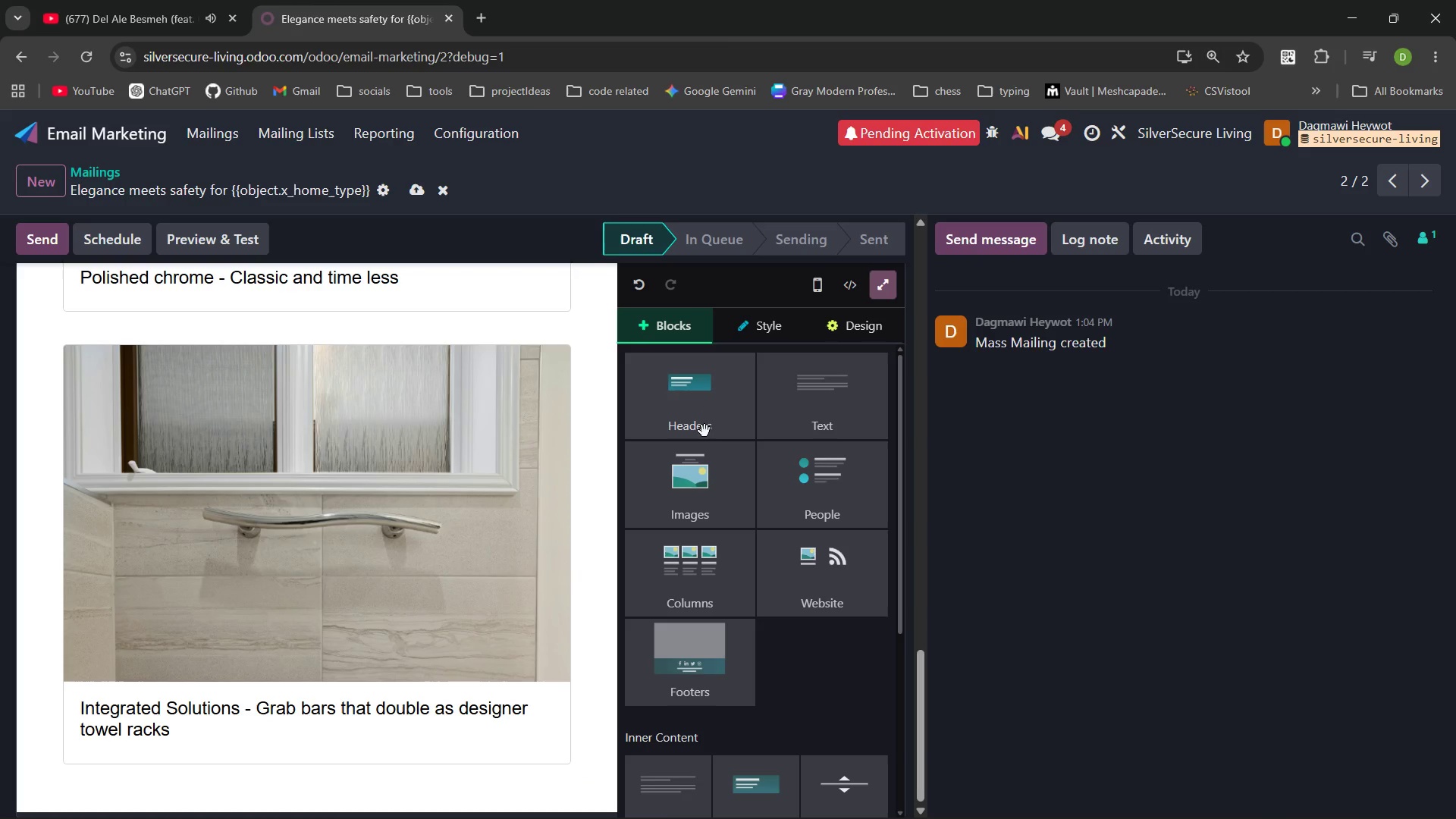 
left_click([819, 412])
 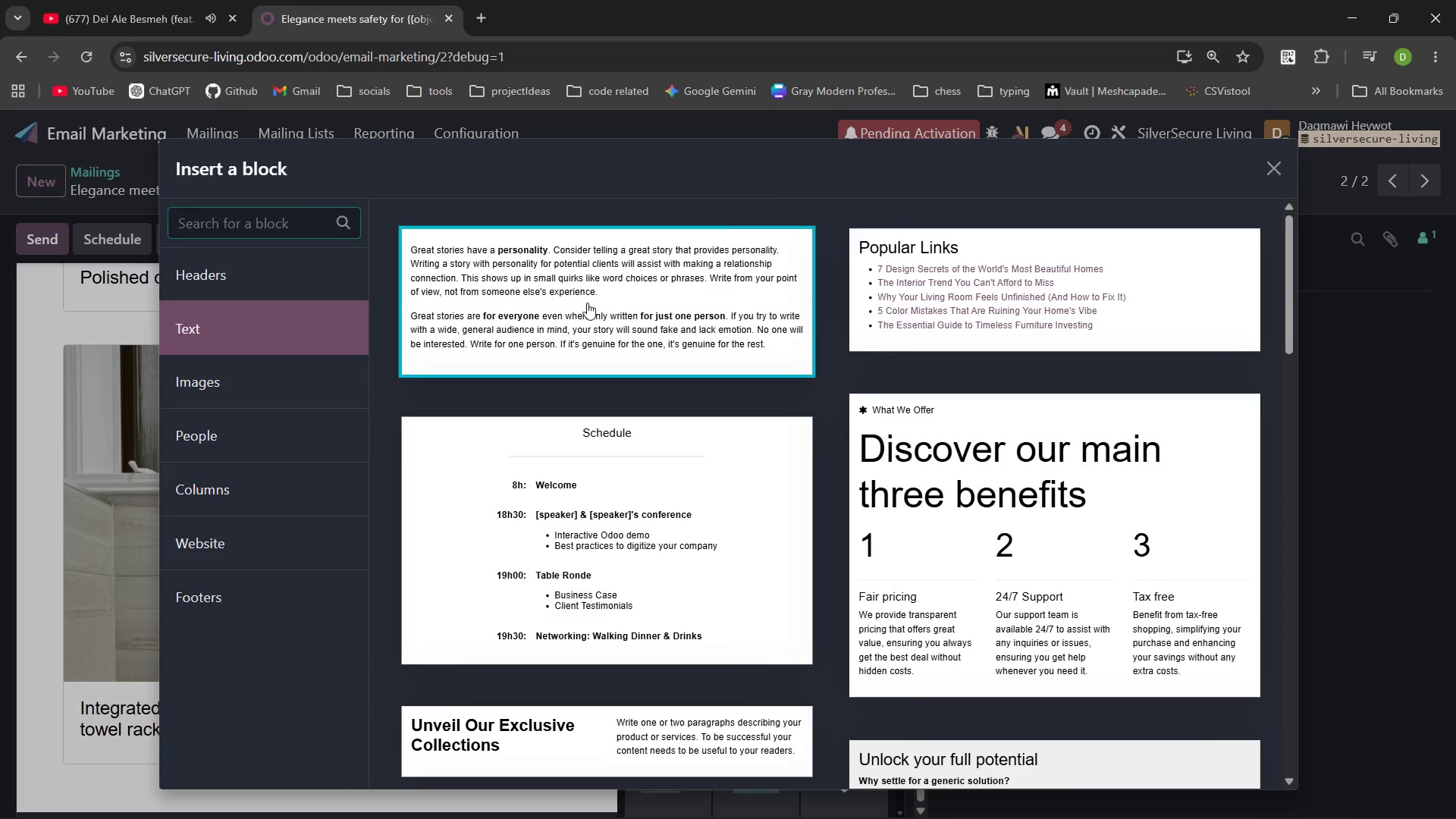 
left_click([576, 296])
 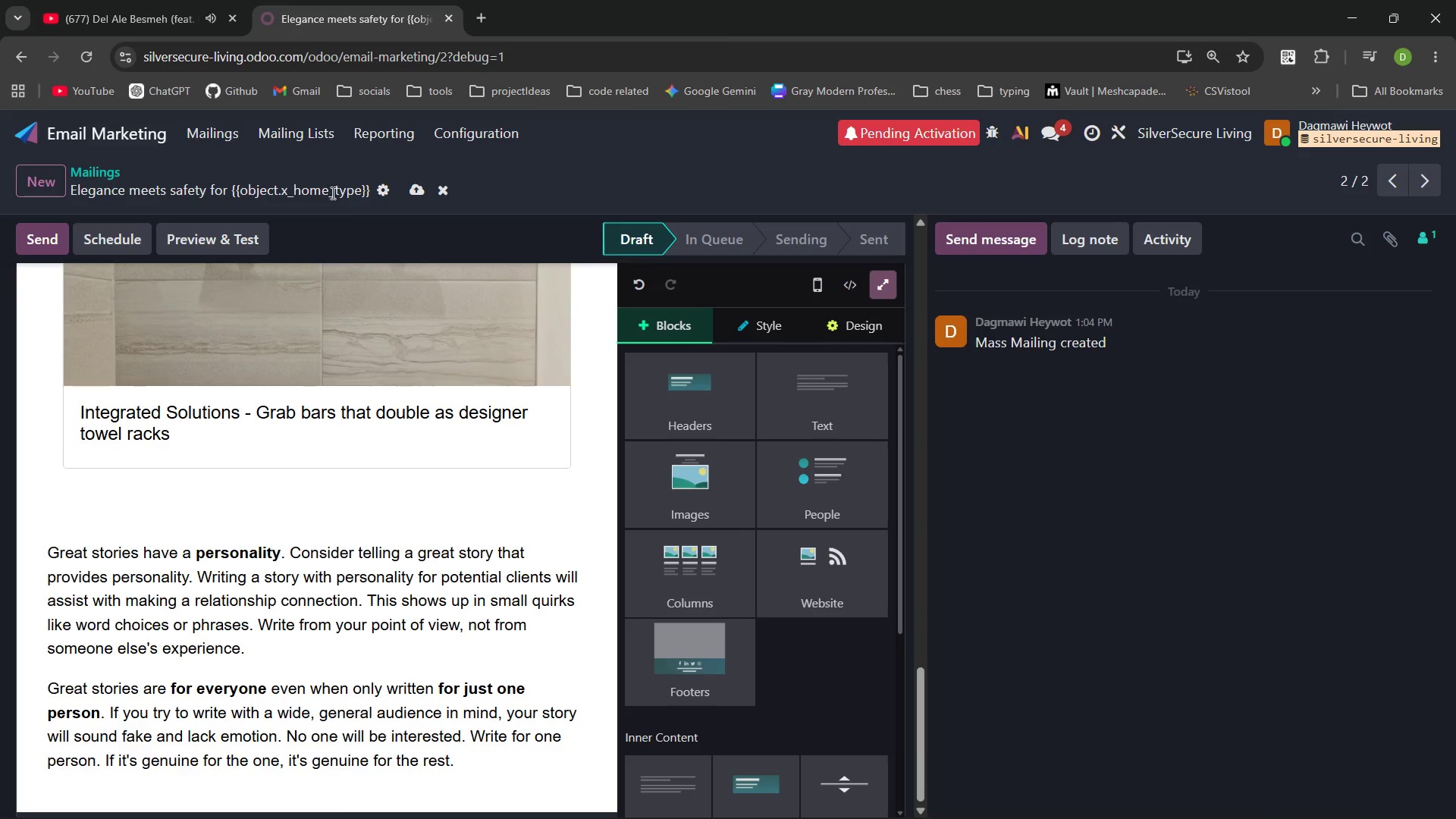 
left_click([422, 188])
 